 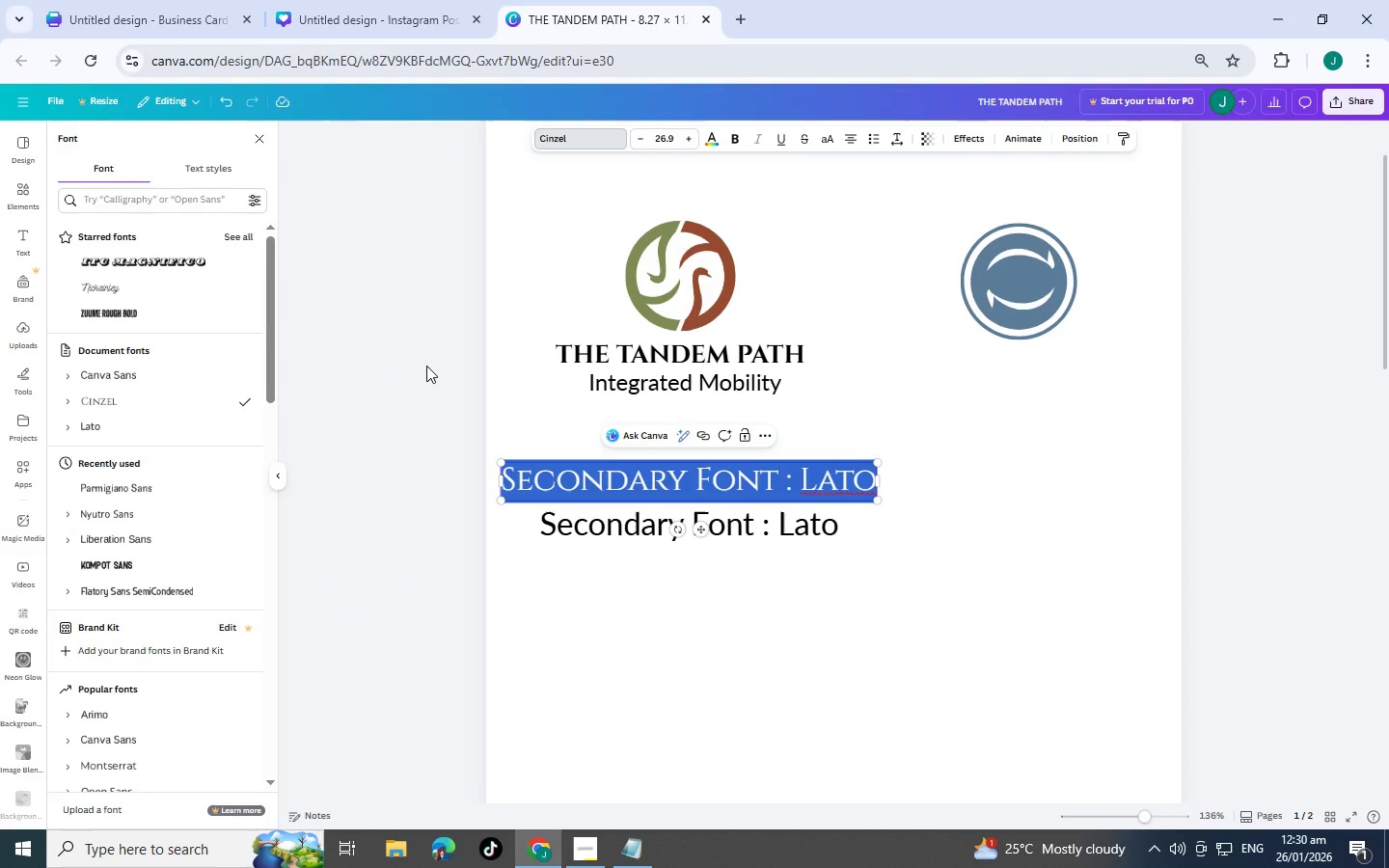 
type(Head)
key(Backspace)
key(Backspace)
key(Backspace)
key(Backspace)
type(HEADING:)
key(Backspace)
type( : Cinzel)
 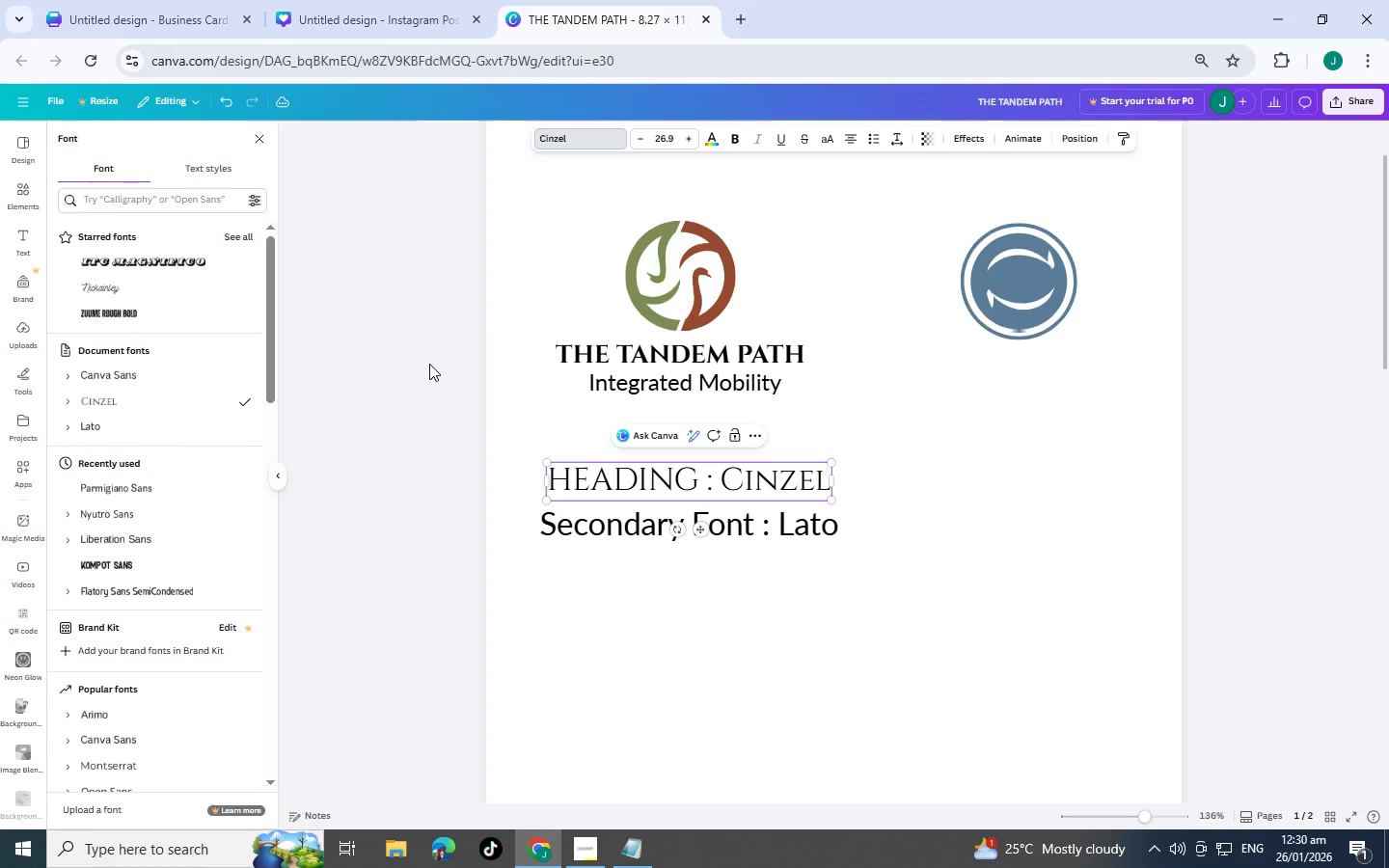 
left_click_drag(start_coordinate=[730, 478], to_coordinate=[848, 477])
 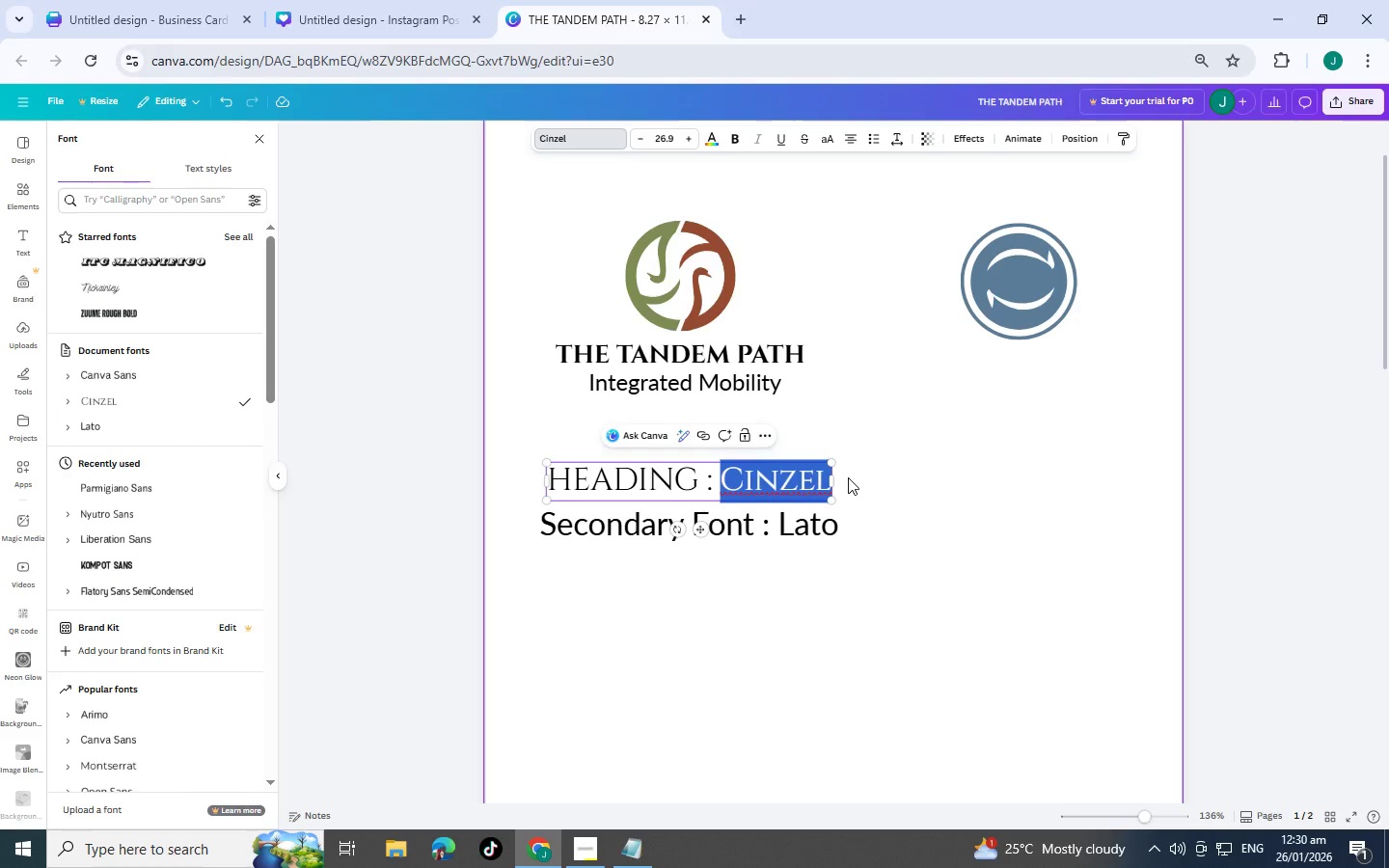 
key(Control+B)
 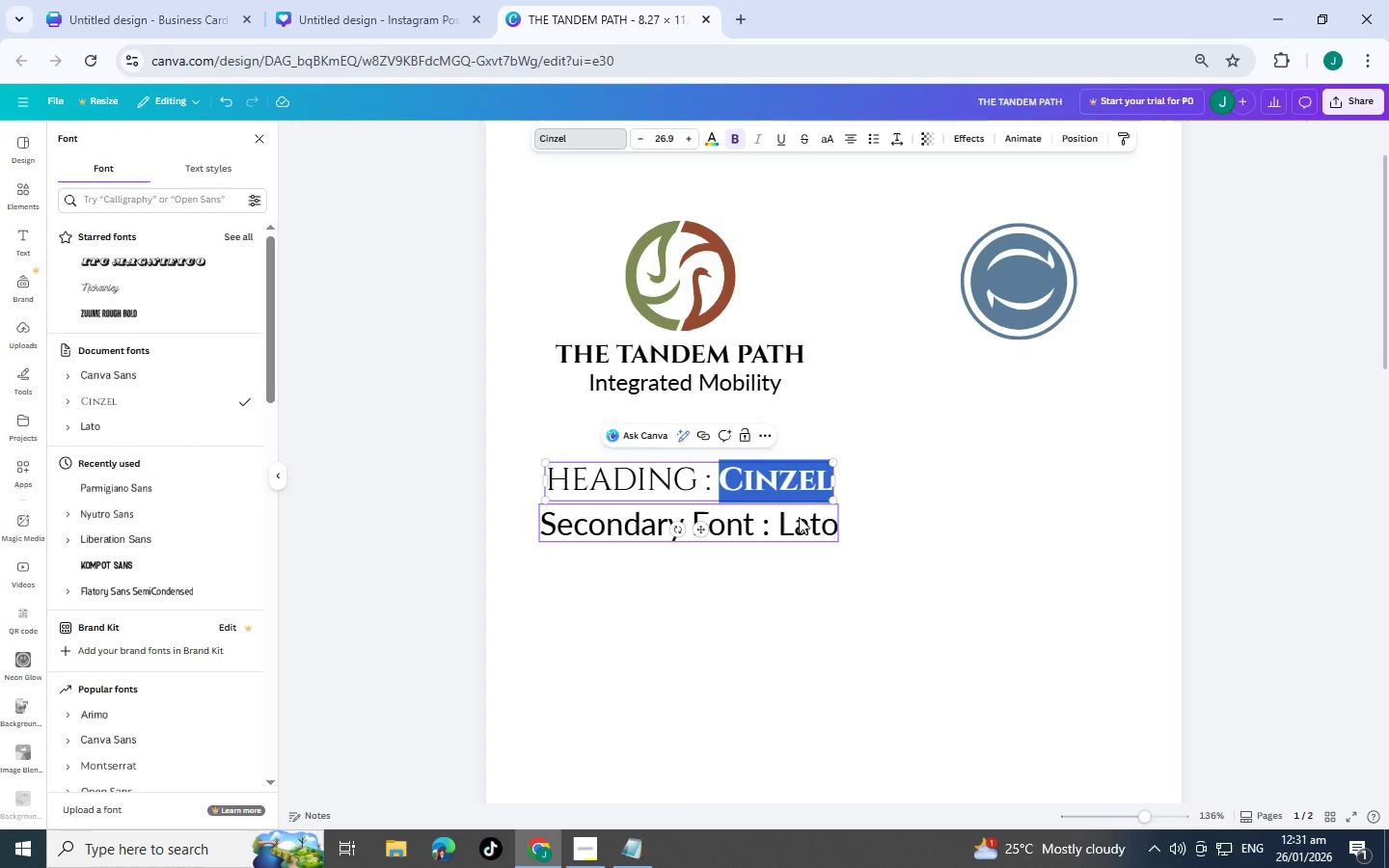 
left_click([843, 524])
 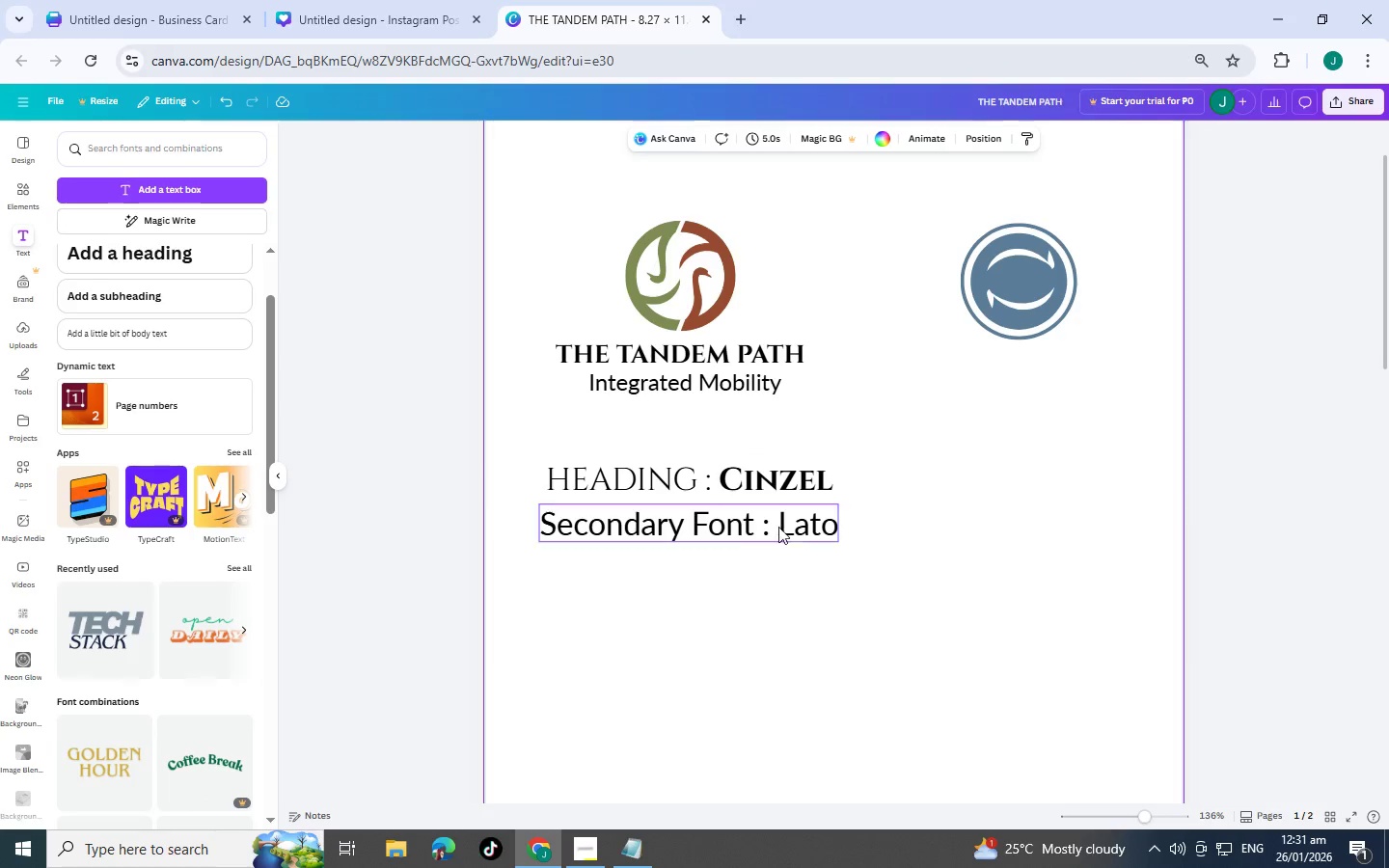 
left_click([662, 519])
 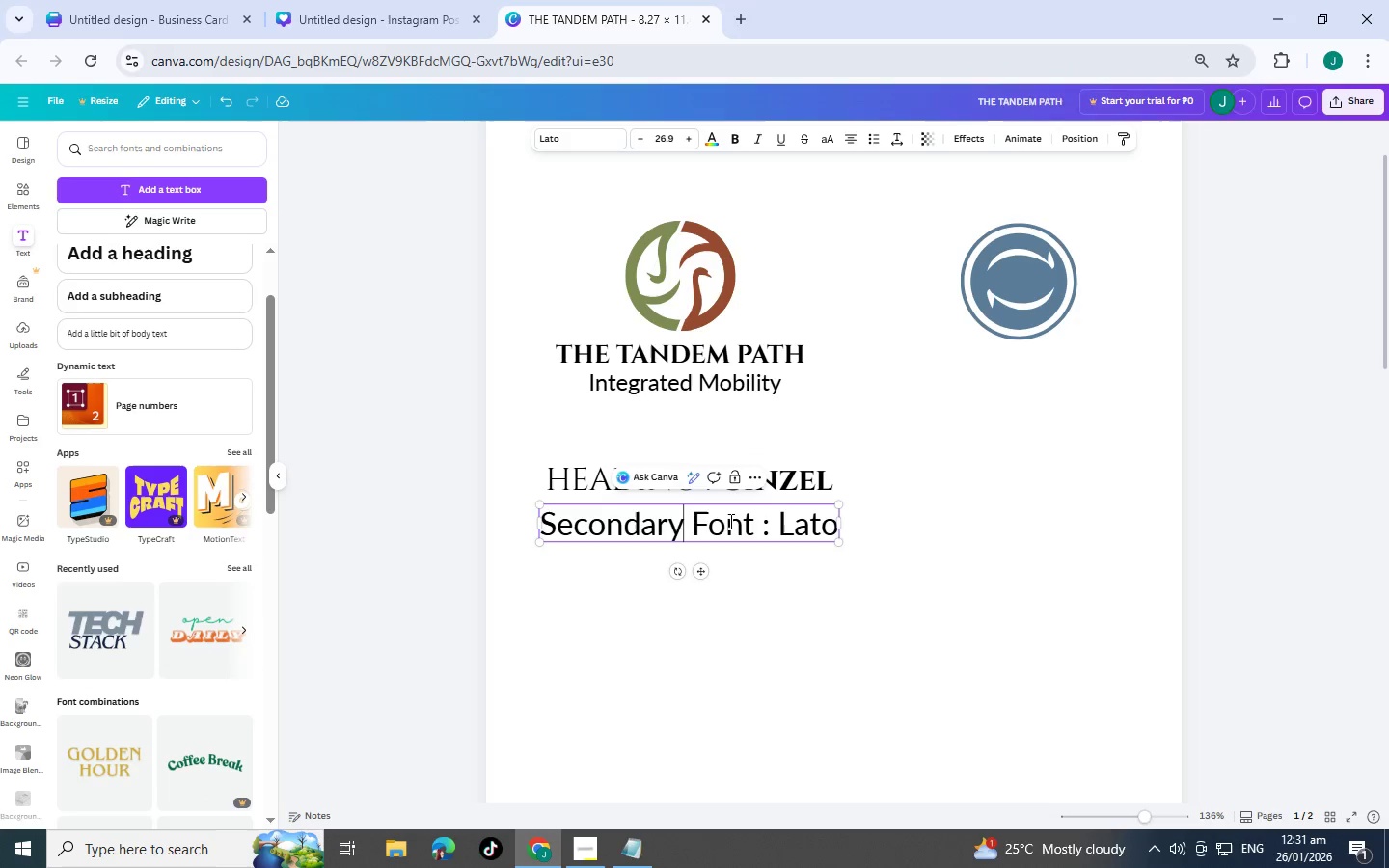 
double_click([769, 526])
 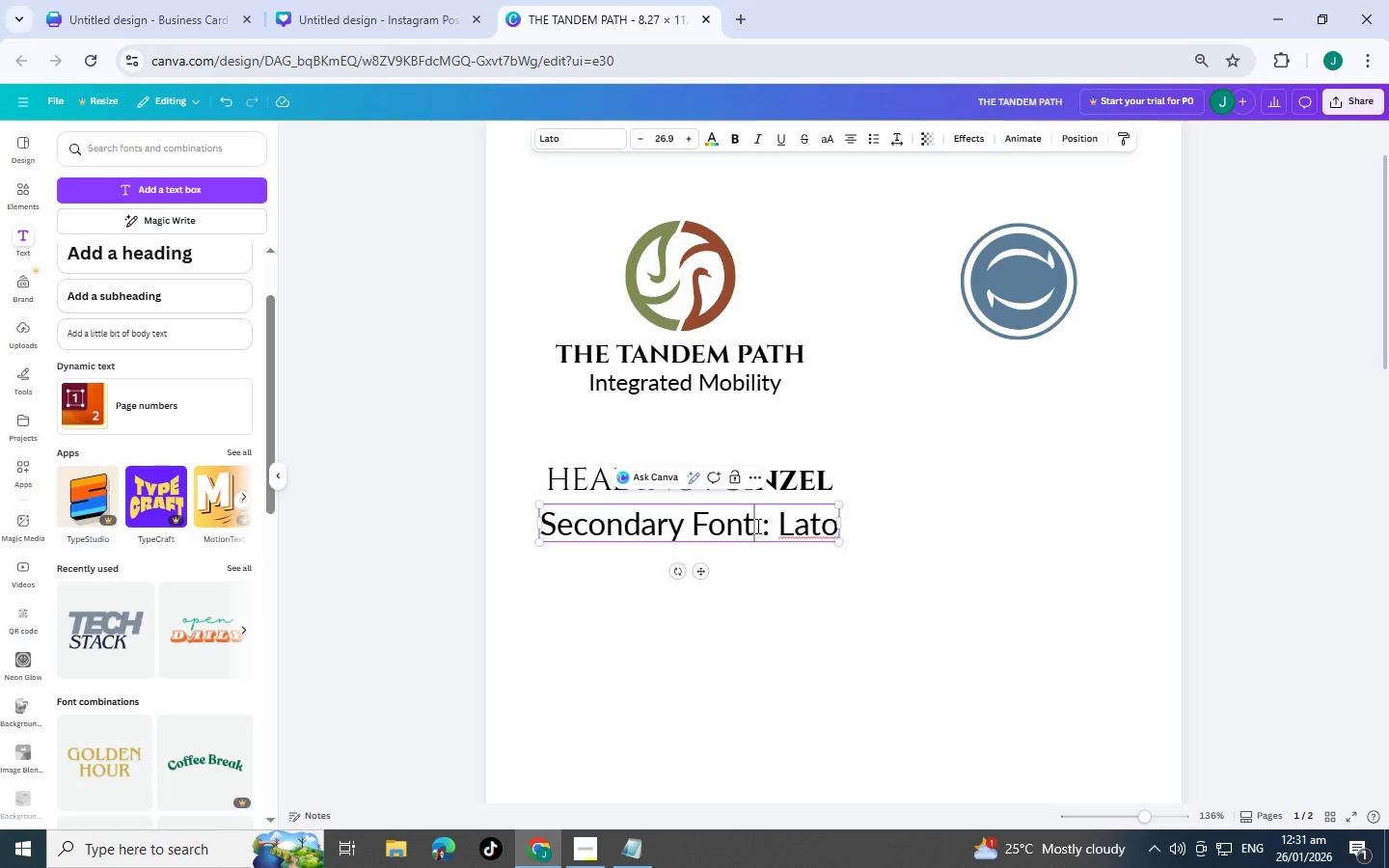 
left_click_drag(start_coordinate=[756, 526], to_coordinate=[541, 523])
 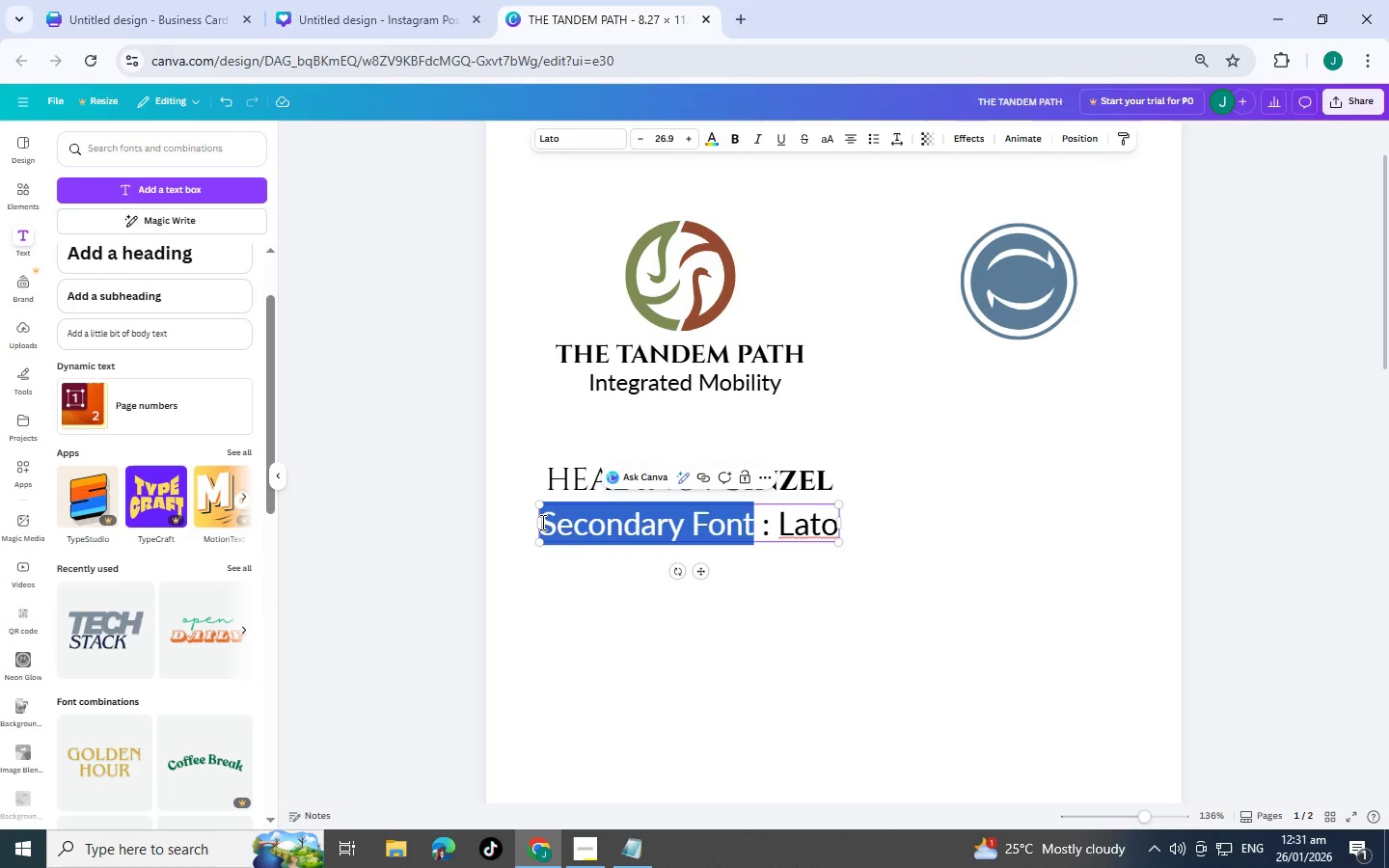 
type(Body)
key(Backspace)
key(Backspace)
key(Backspace)
type(o)
key(Backspace)
type(ODY)
 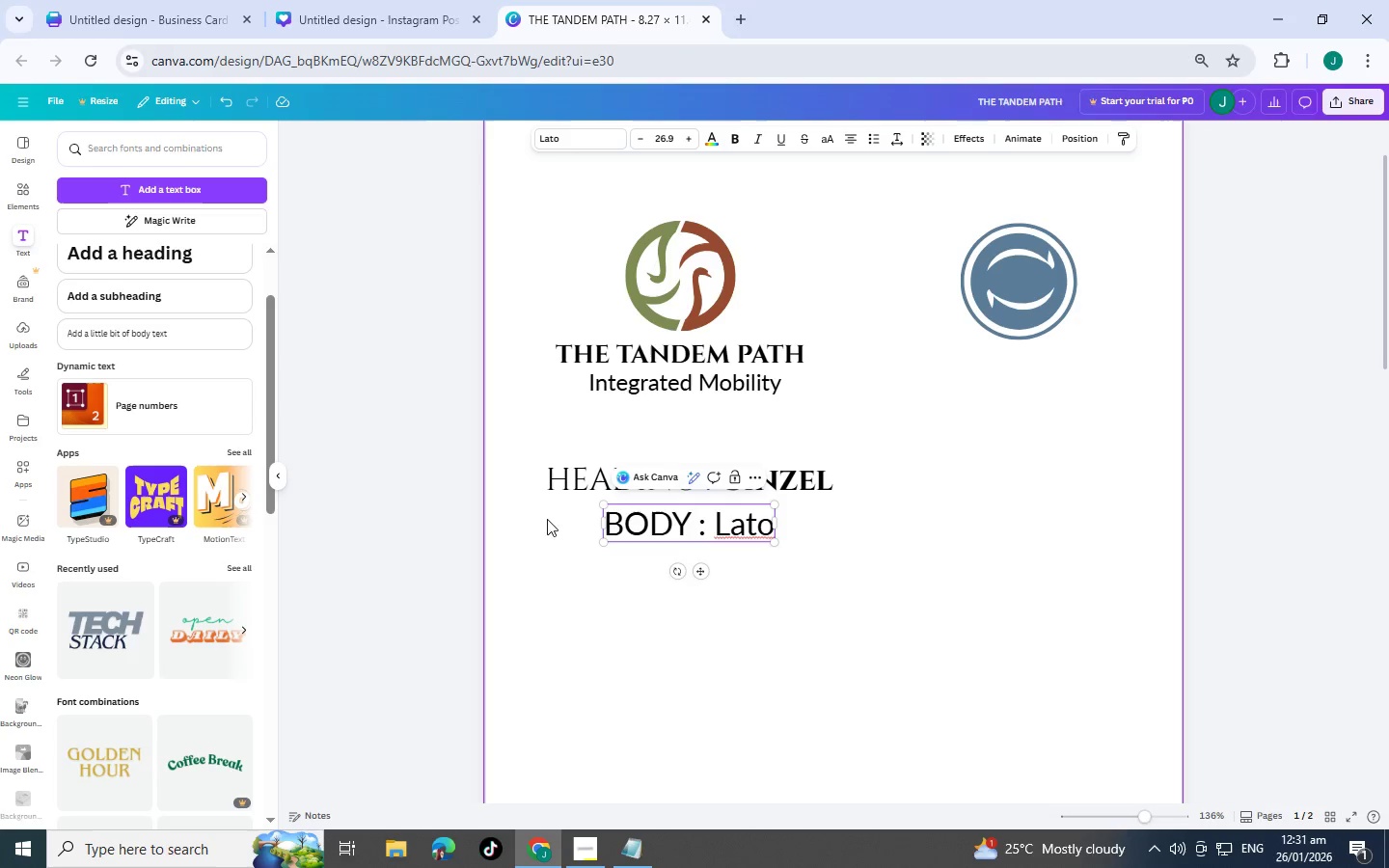 
left_click([1004, 522])
 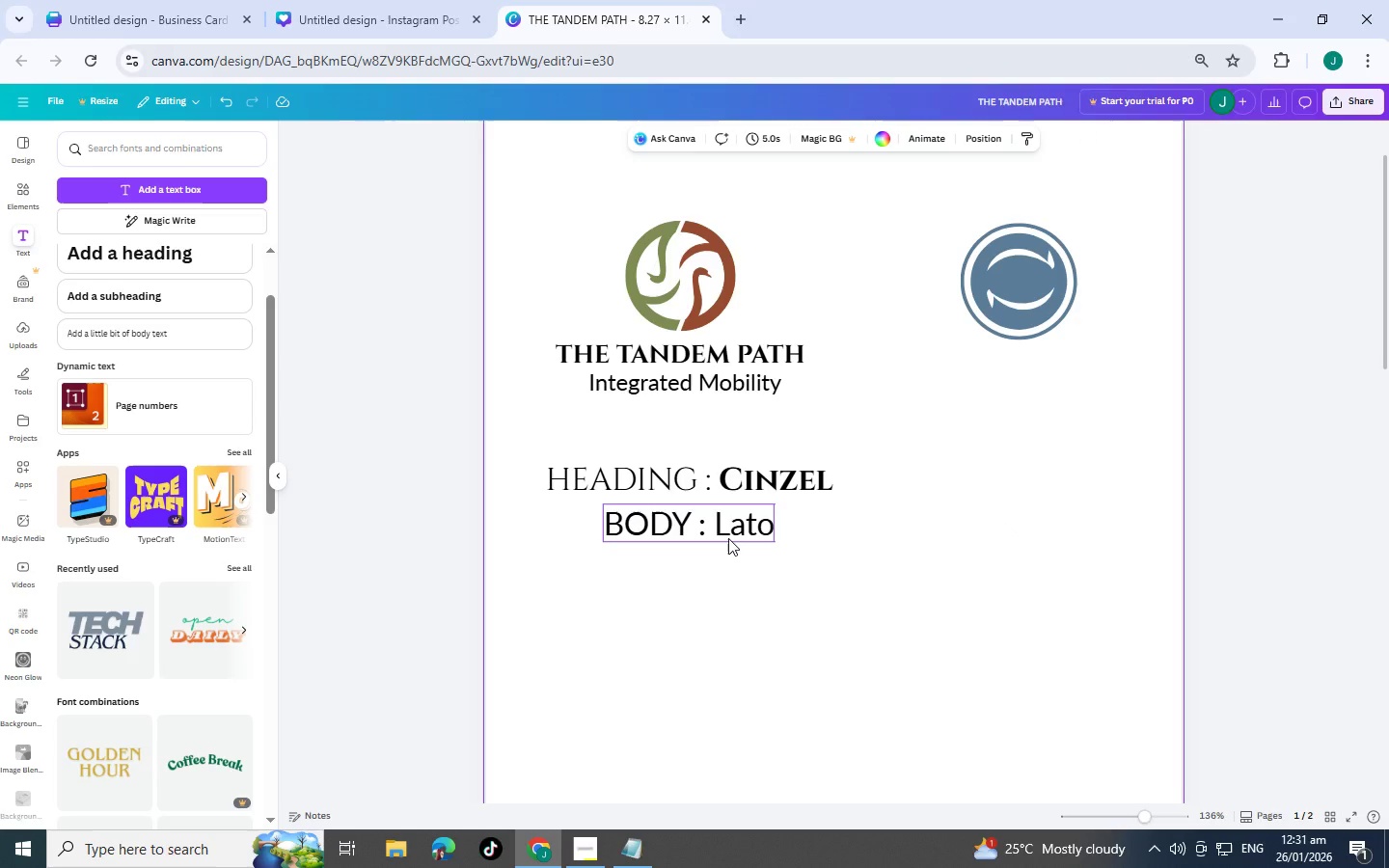 
left_click_drag(start_coordinate=[727, 538], to_coordinate=[667, 531])
 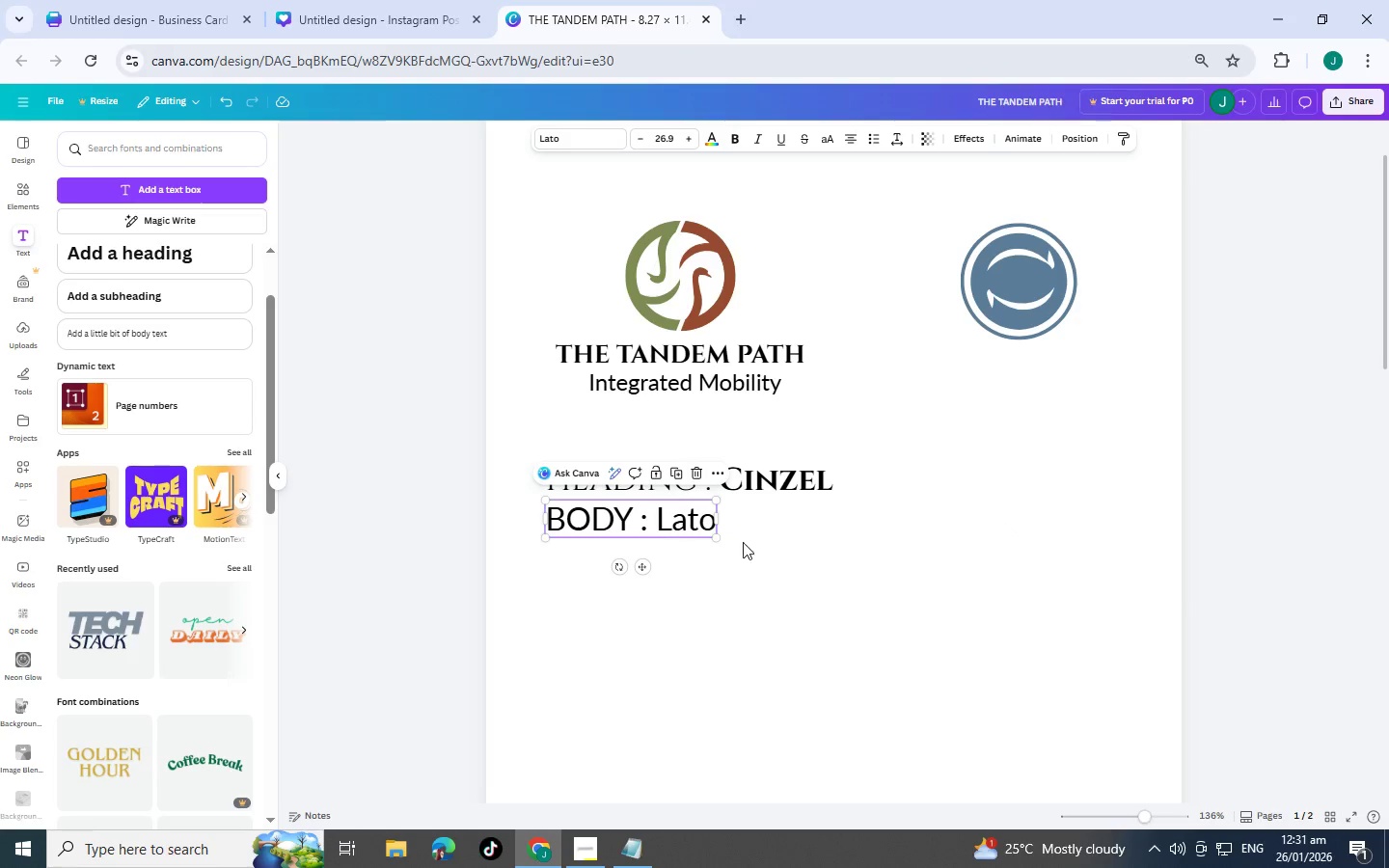 
left_click([823, 542])
 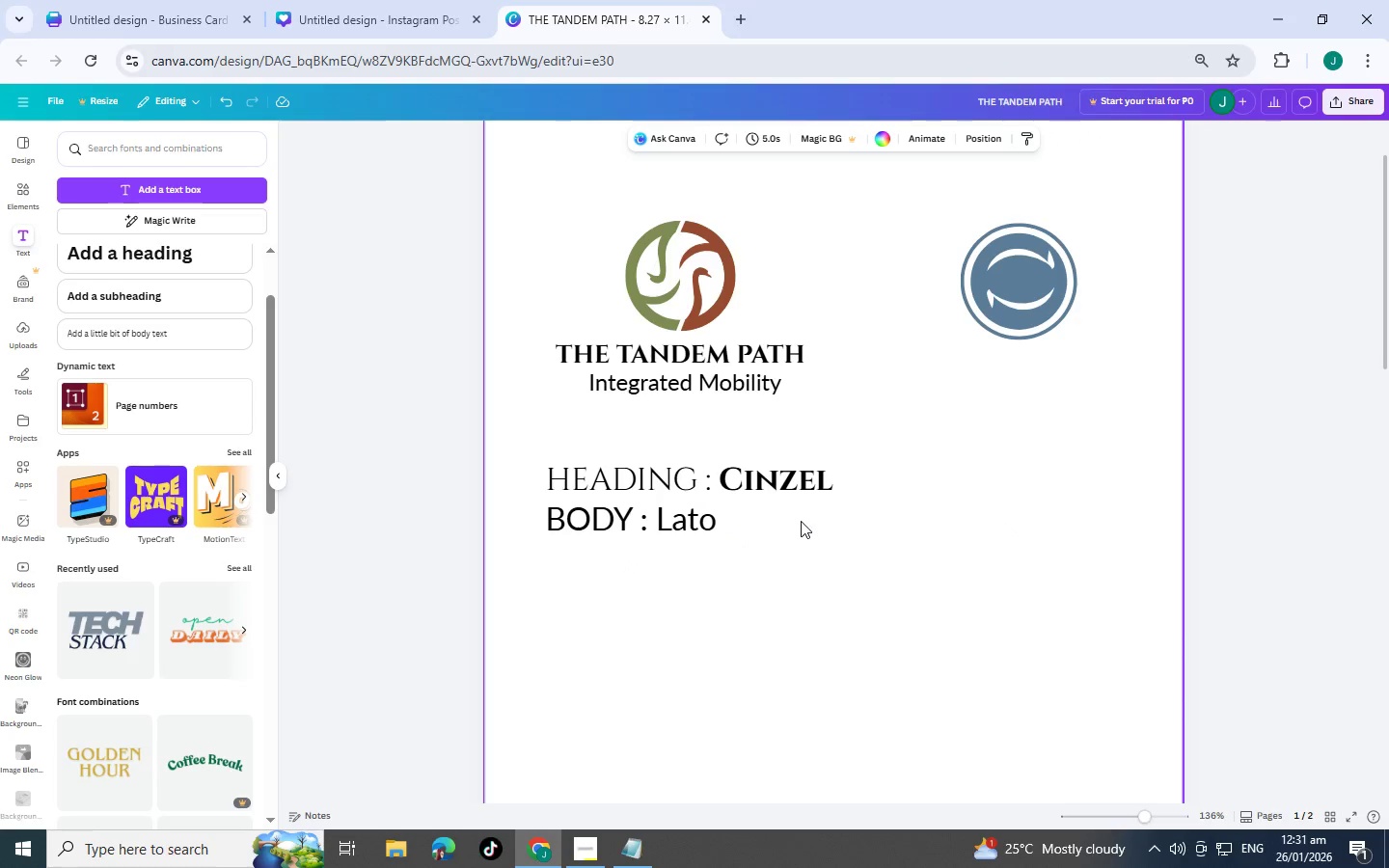 
left_click_drag(start_coordinate=[1010, 529], to_coordinate=[583, 475])
 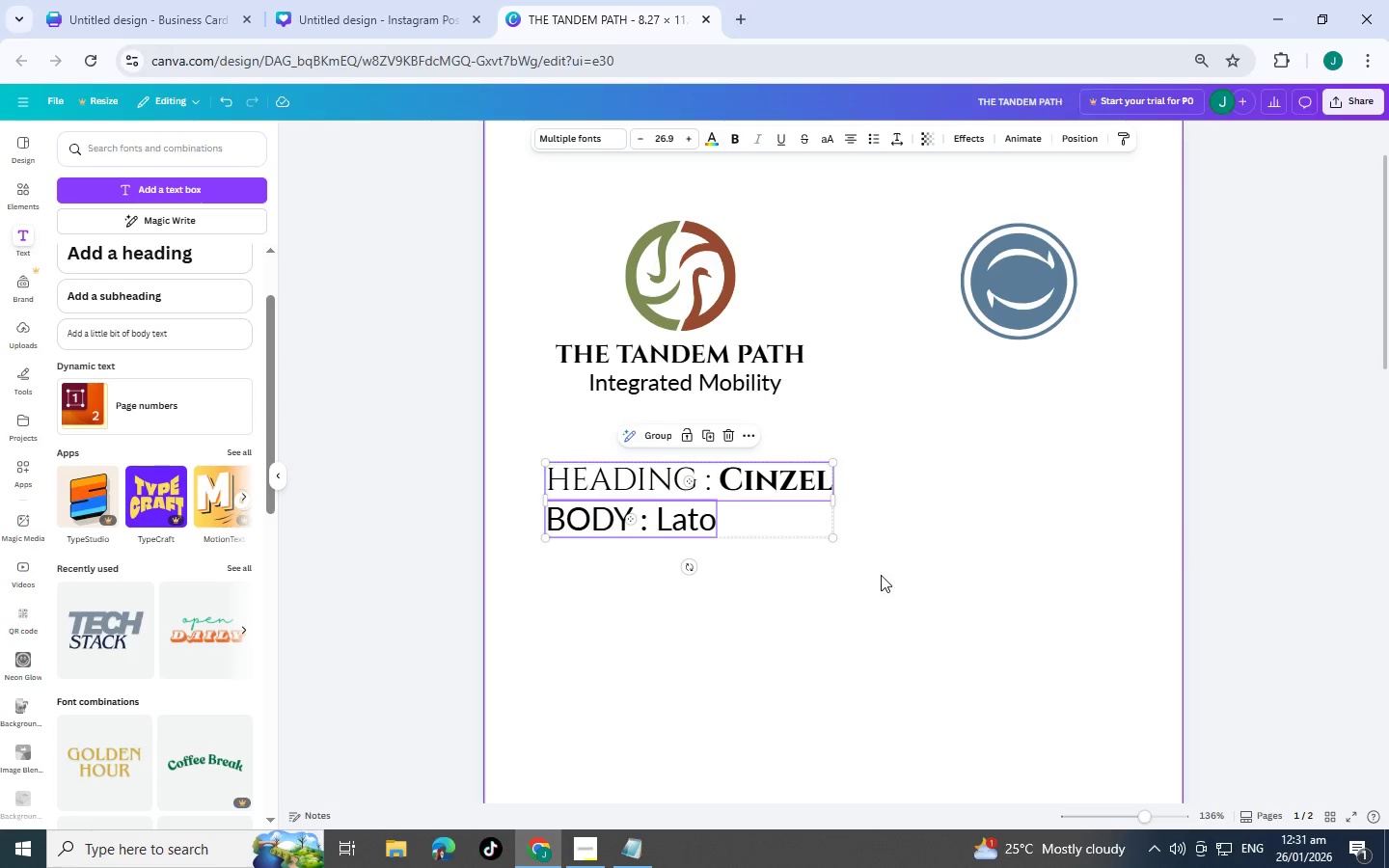 
left_click([881, 575])
 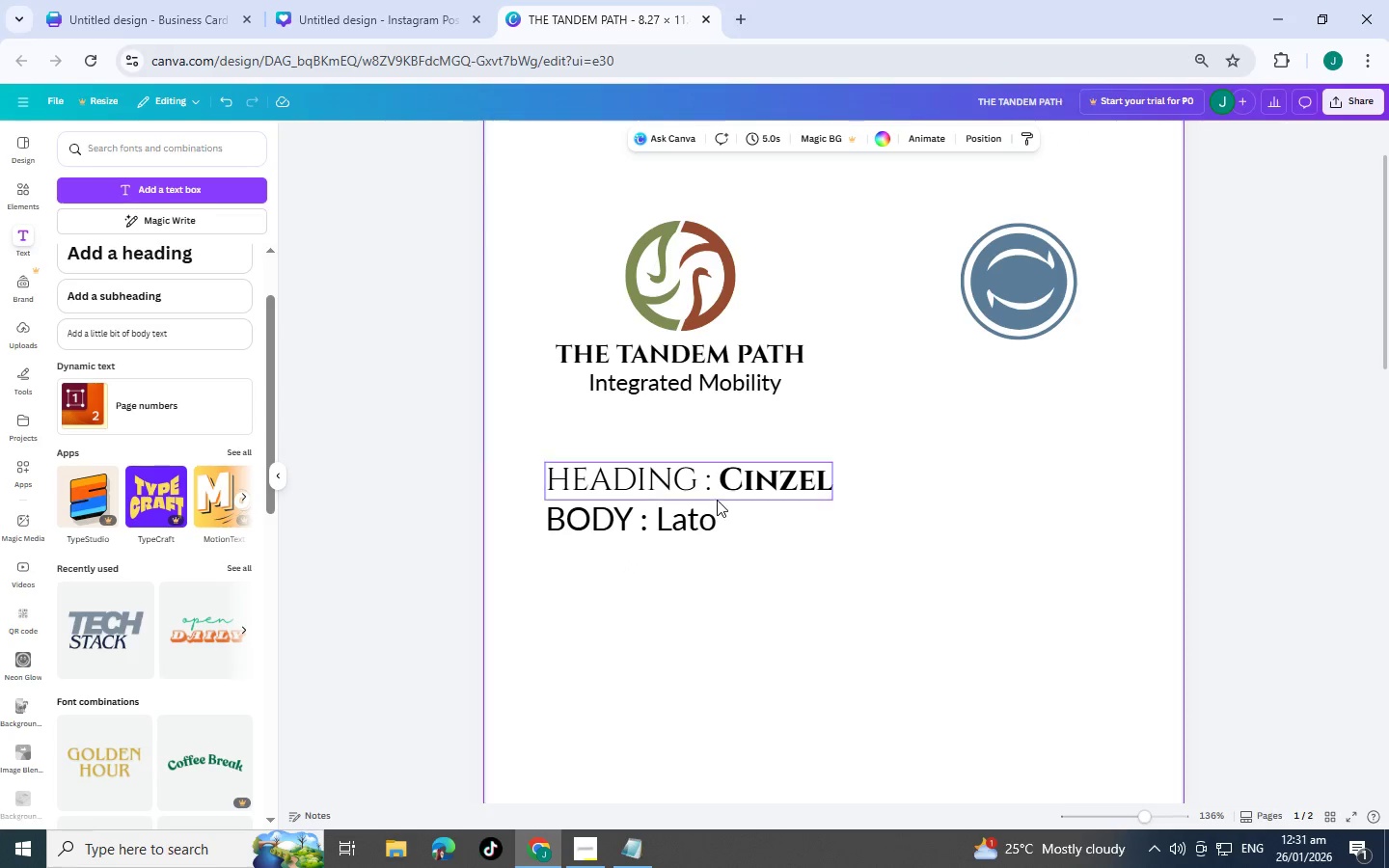 
left_click_drag(start_coordinate=[823, 569], to_coordinate=[582, 476])
 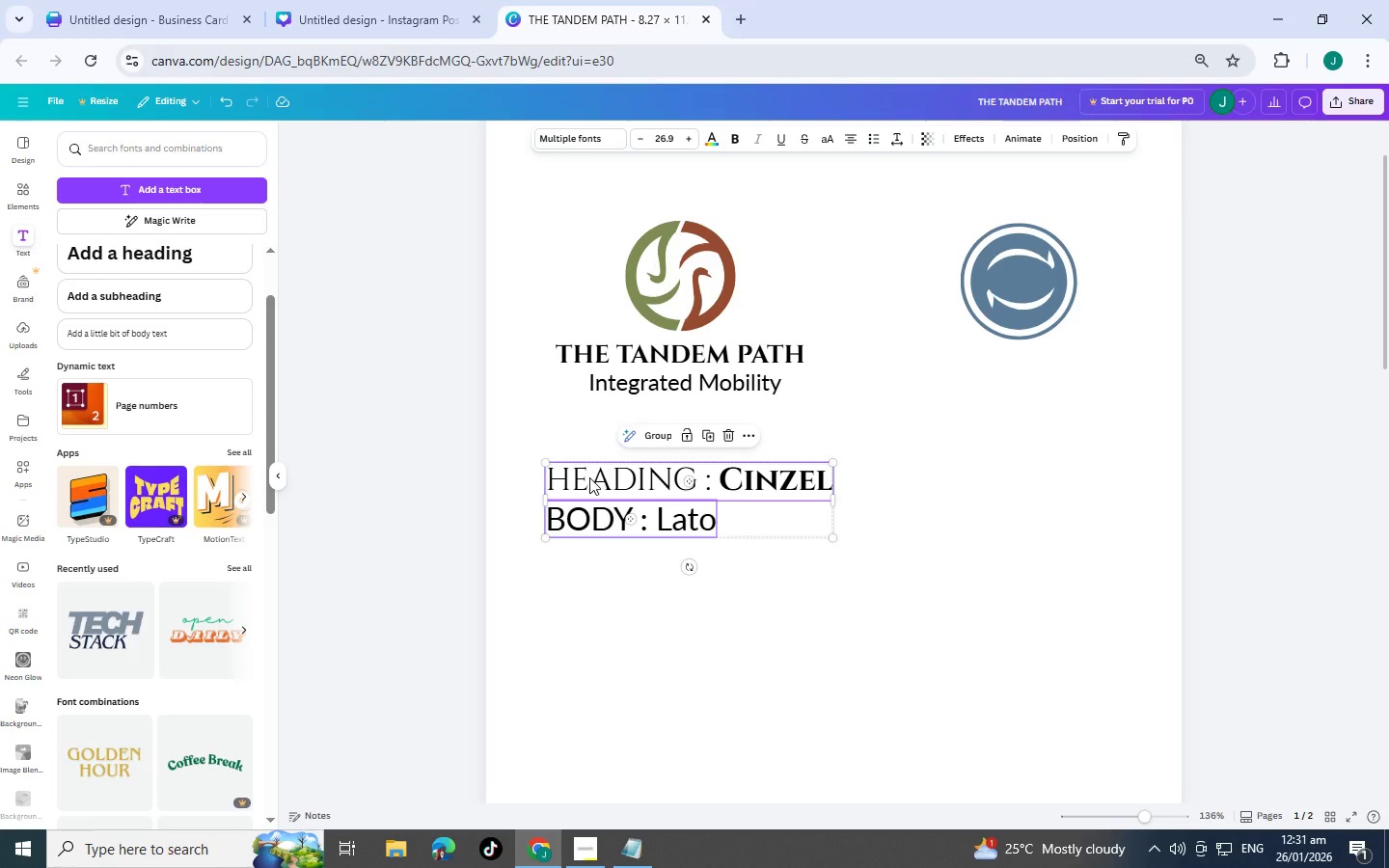 
left_click_drag(start_coordinate=[589, 477], to_coordinate=[590, 540])
 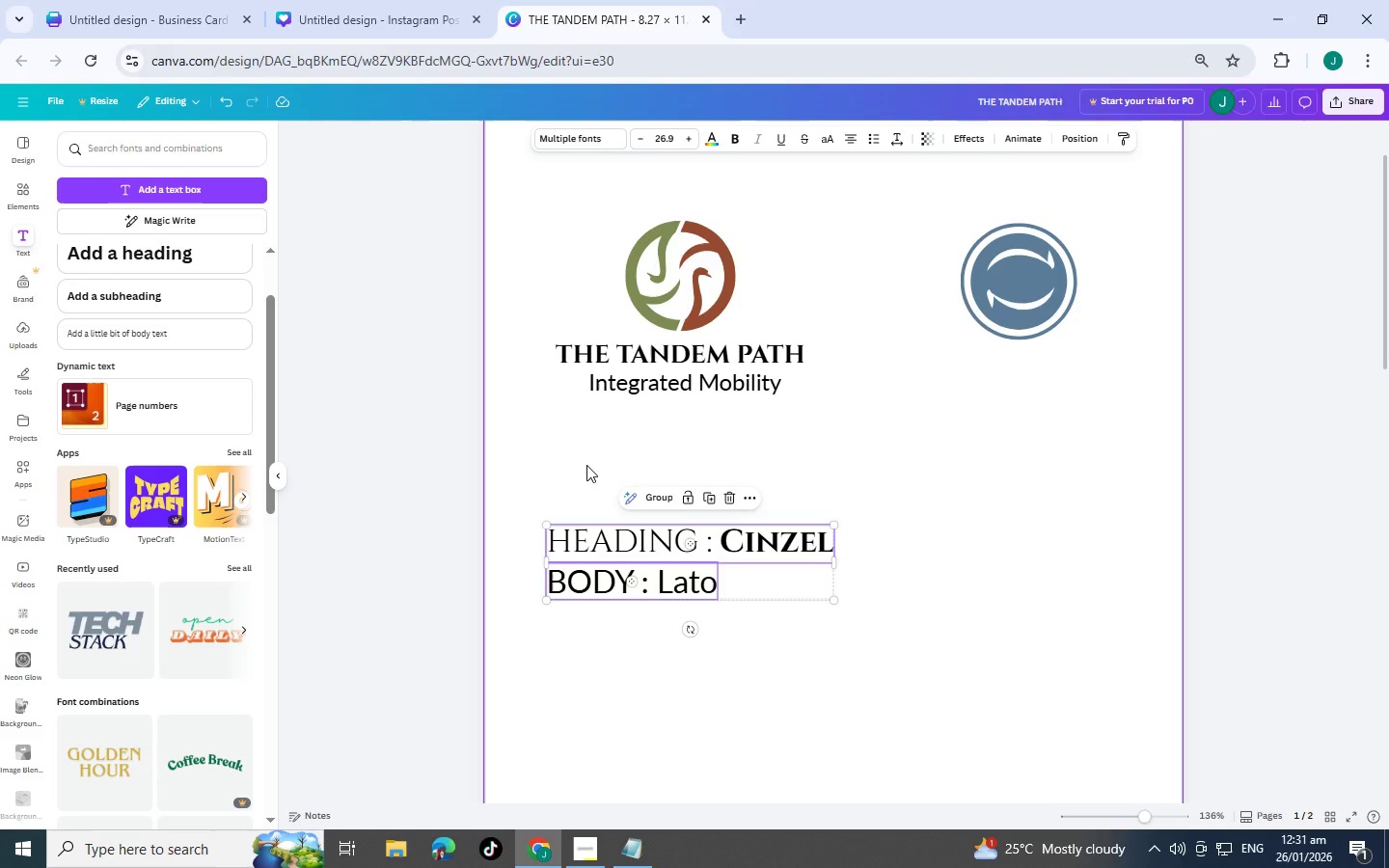 
left_click([586, 465])
 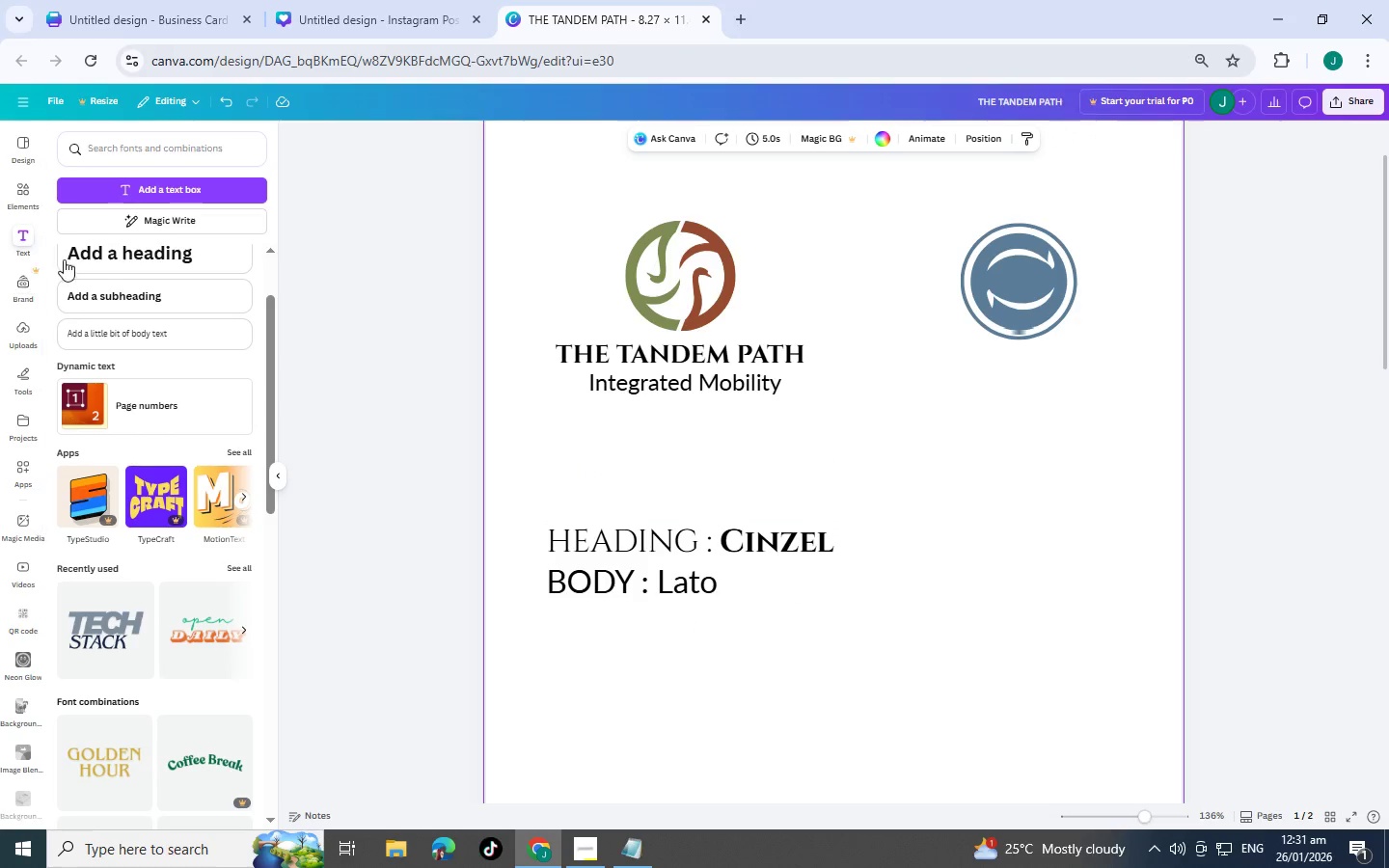 
left_click([108, 259])
 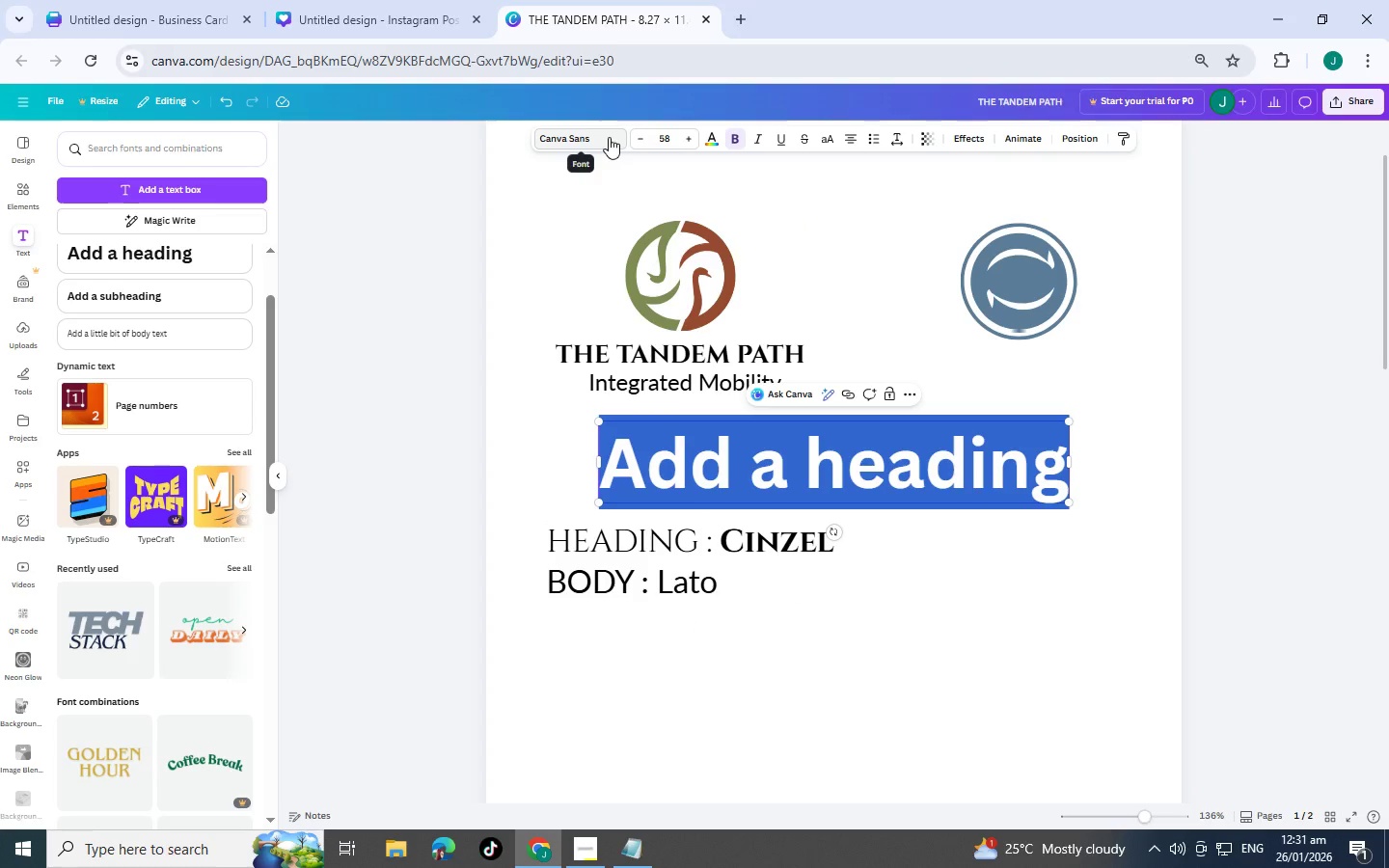 
left_click([609, 137])
 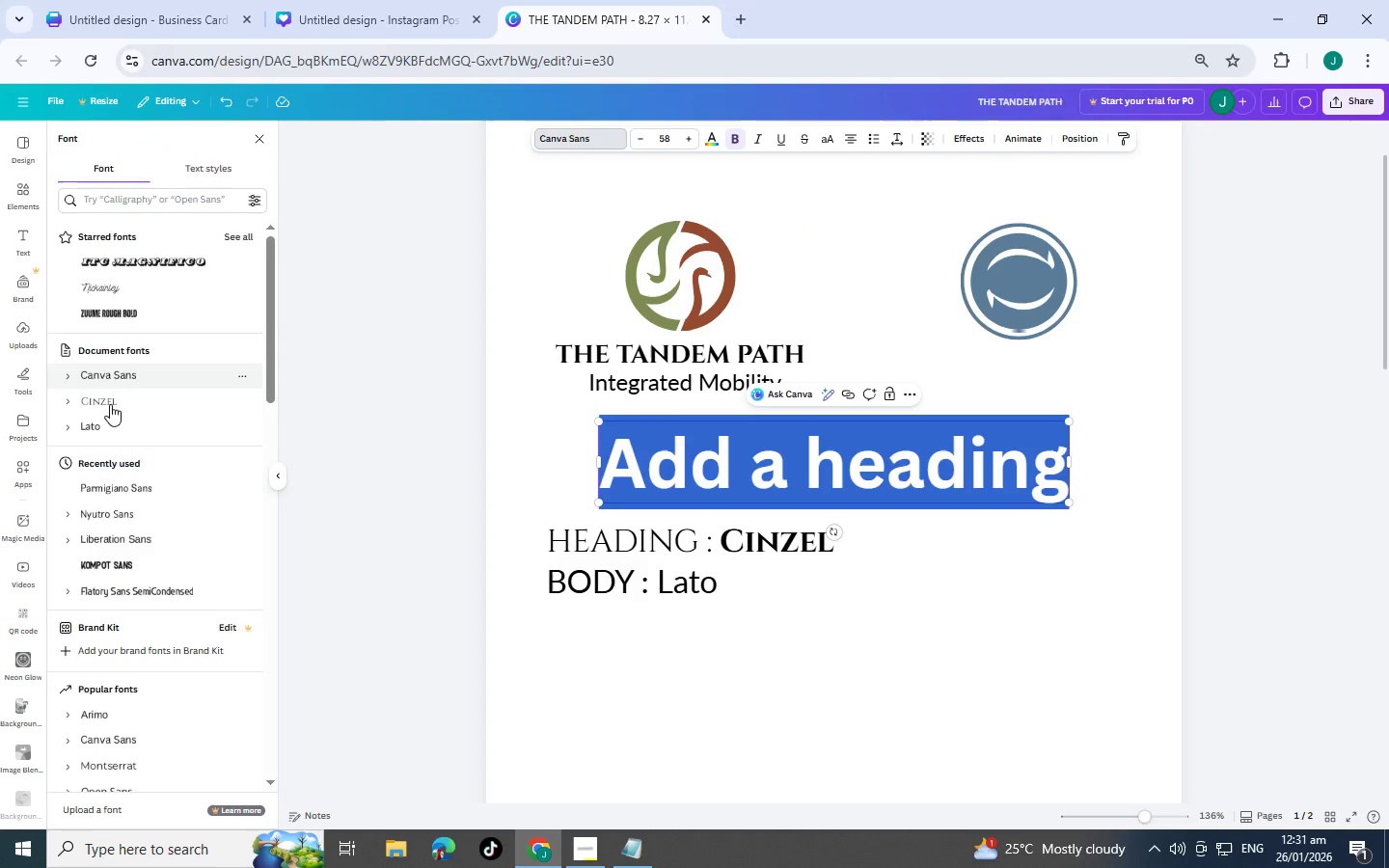 
left_click([109, 406])
 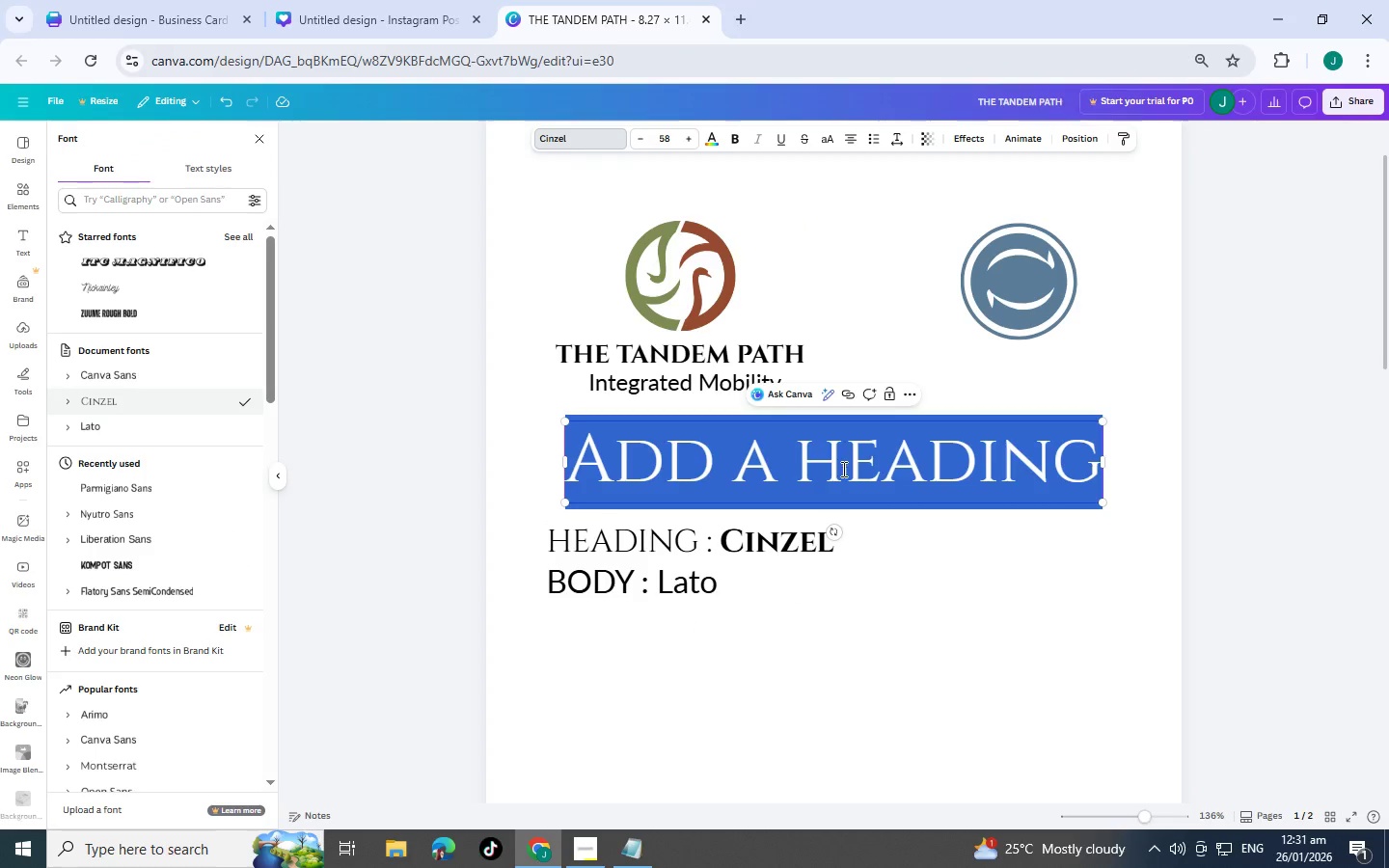 
double_click([841, 469])
 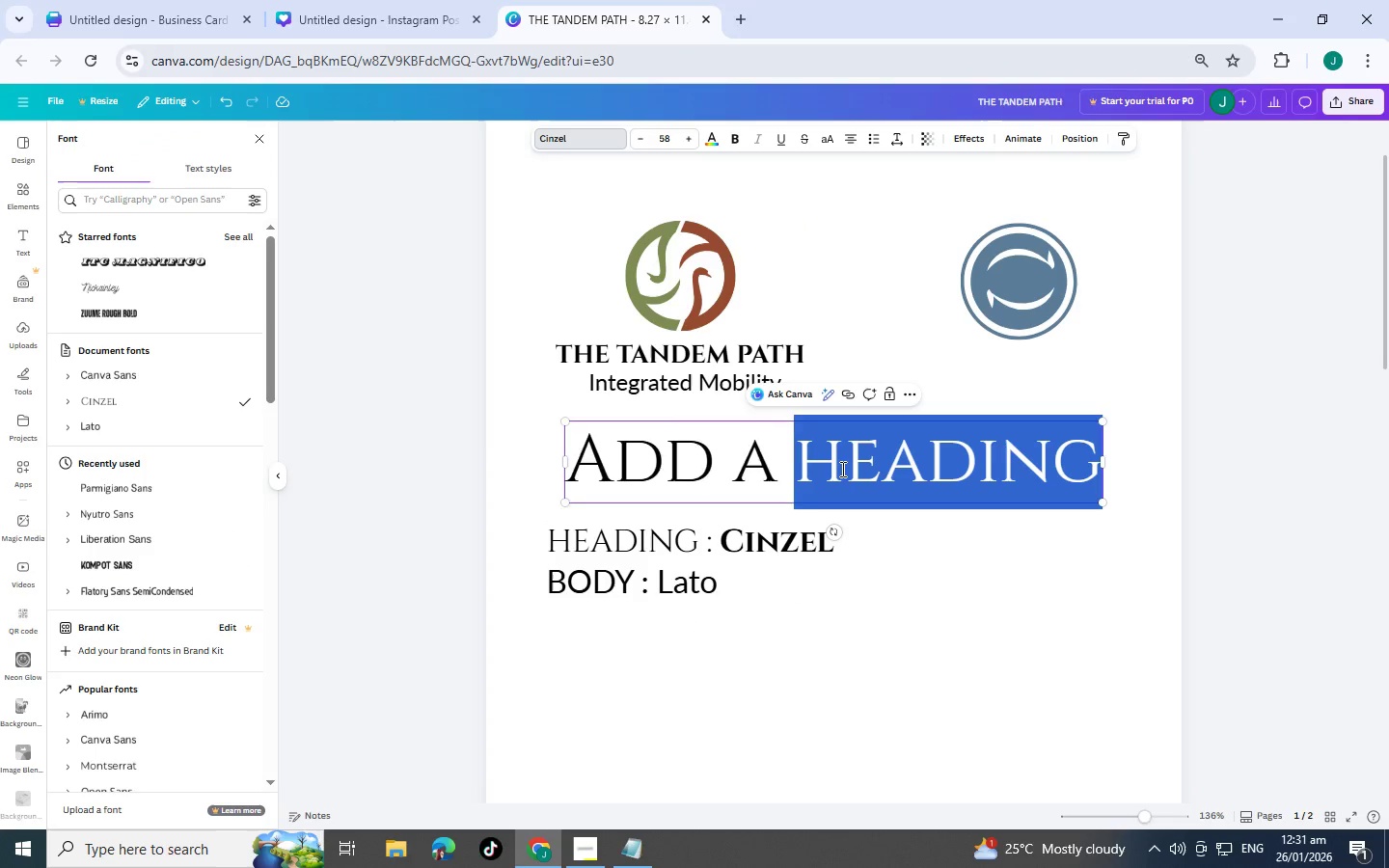 
triple_click([841, 469])
 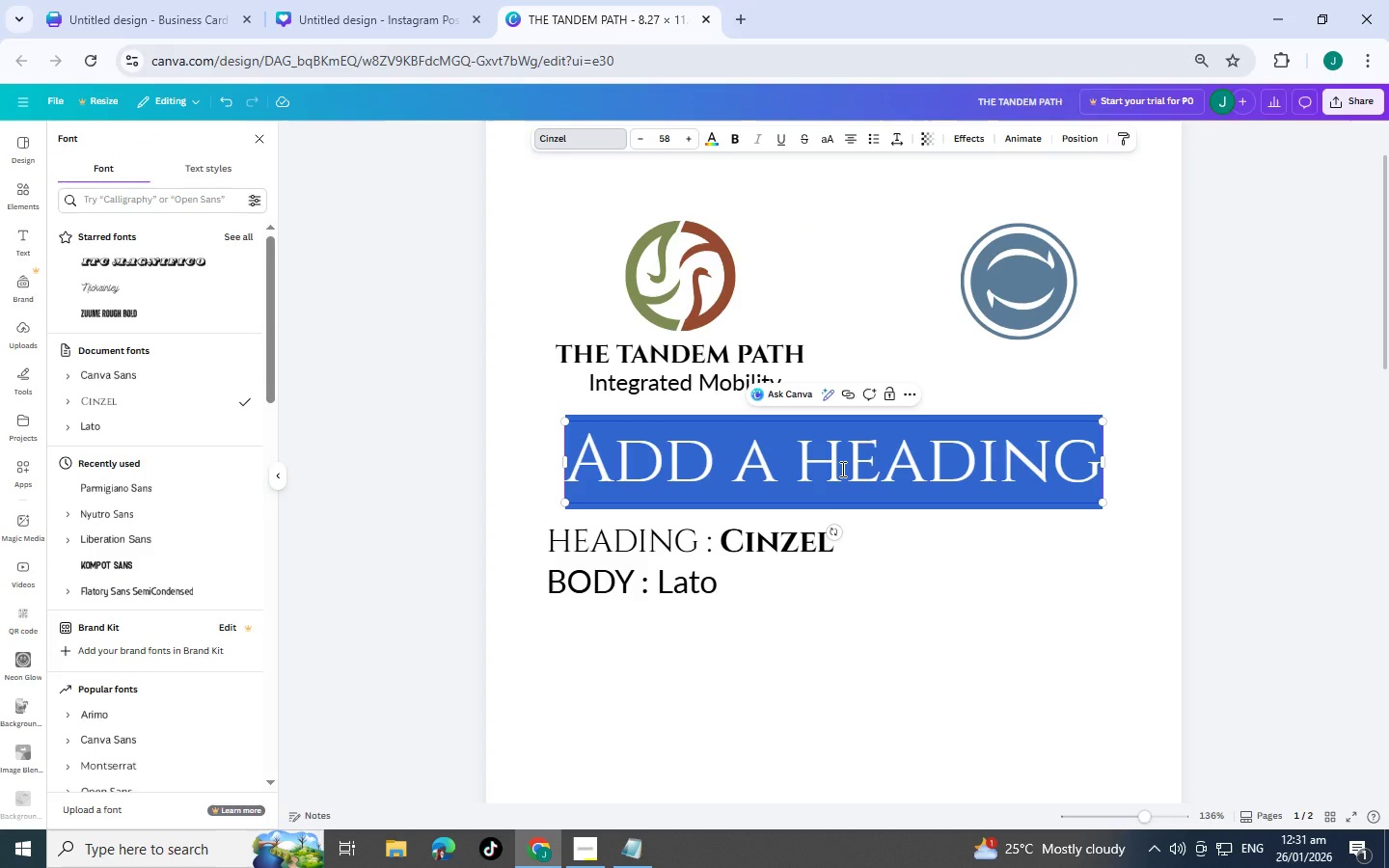 
type(TYO)
key(Backspace)
type(POGRAPGY)
key(Backspace)
key(Backspace)
type(H)
key(Backspace)
type(HY)
 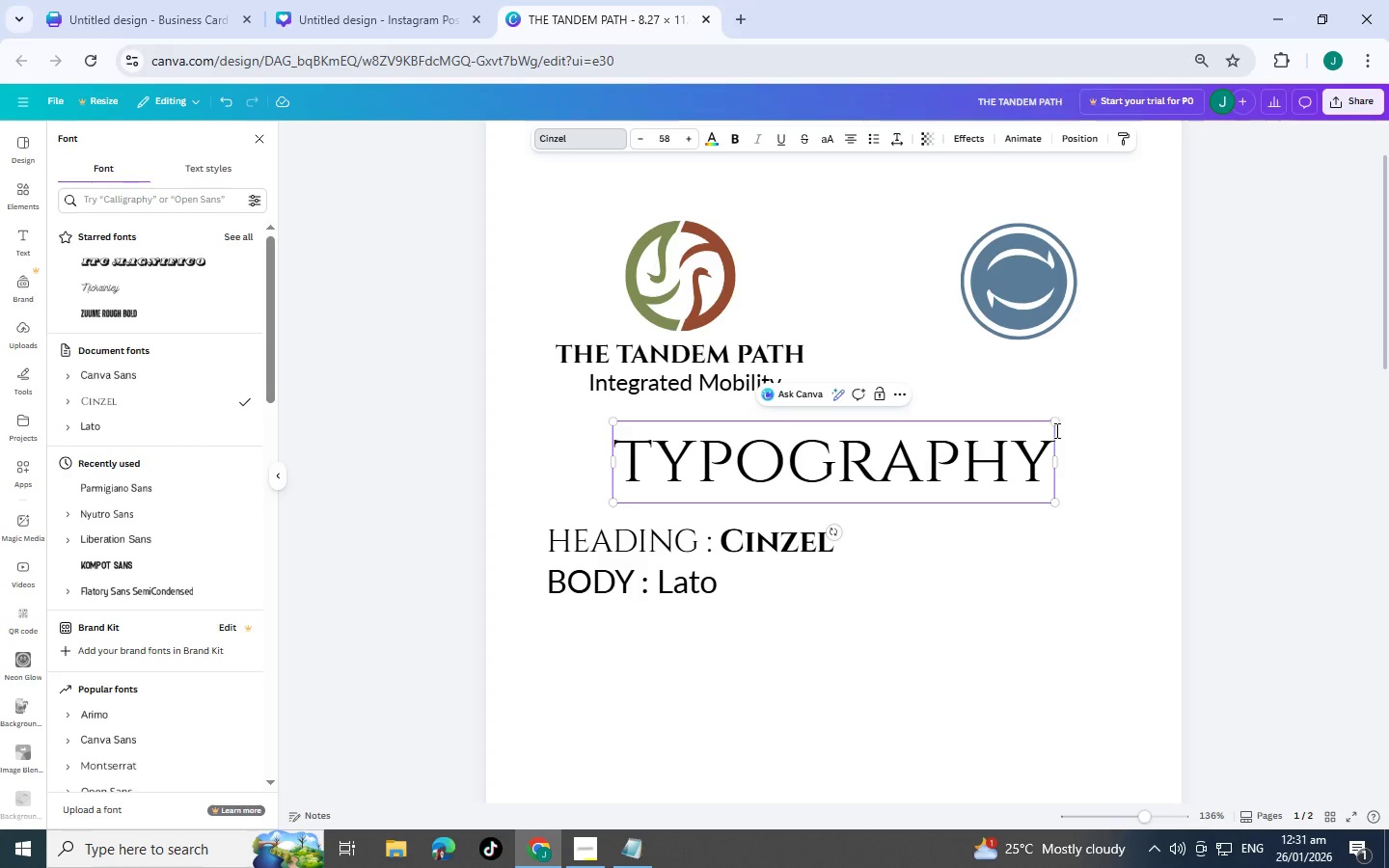 
left_click_drag(start_coordinate=[1058, 420], to_coordinate=[952, 476])
 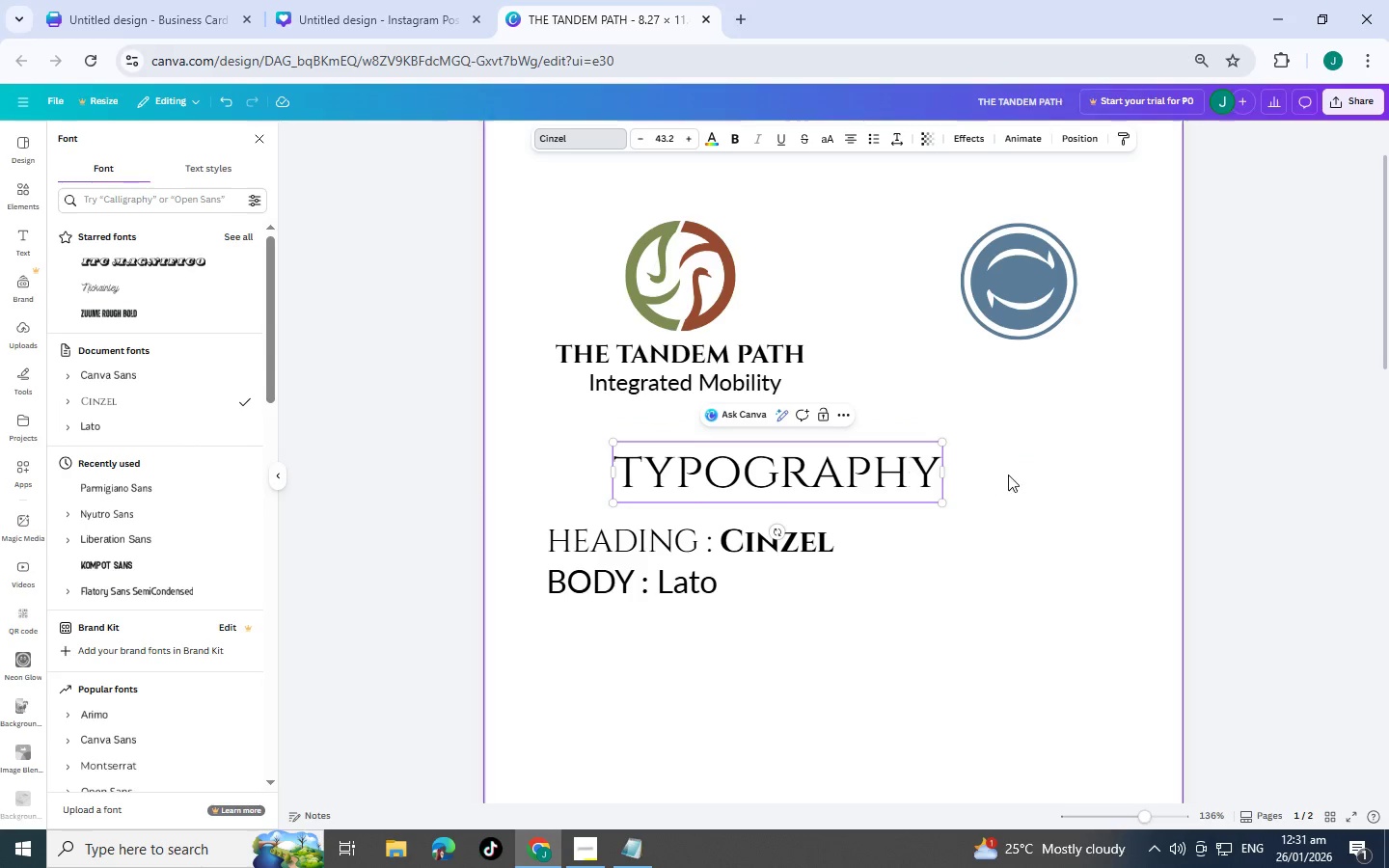 
left_click([1008, 475])
 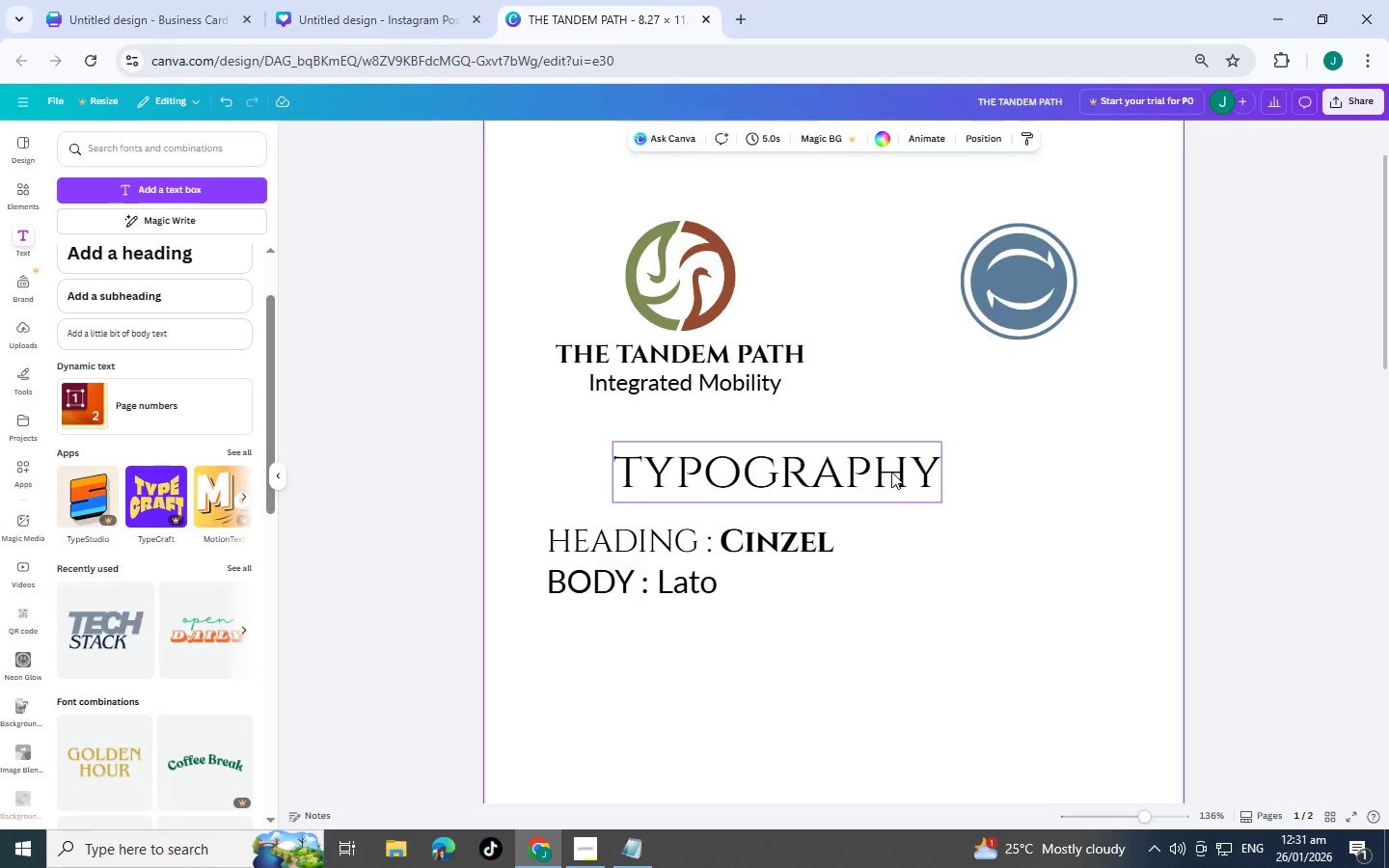 
left_click_drag(start_coordinate=[891, 472], to_coordinate=[816, 472])
 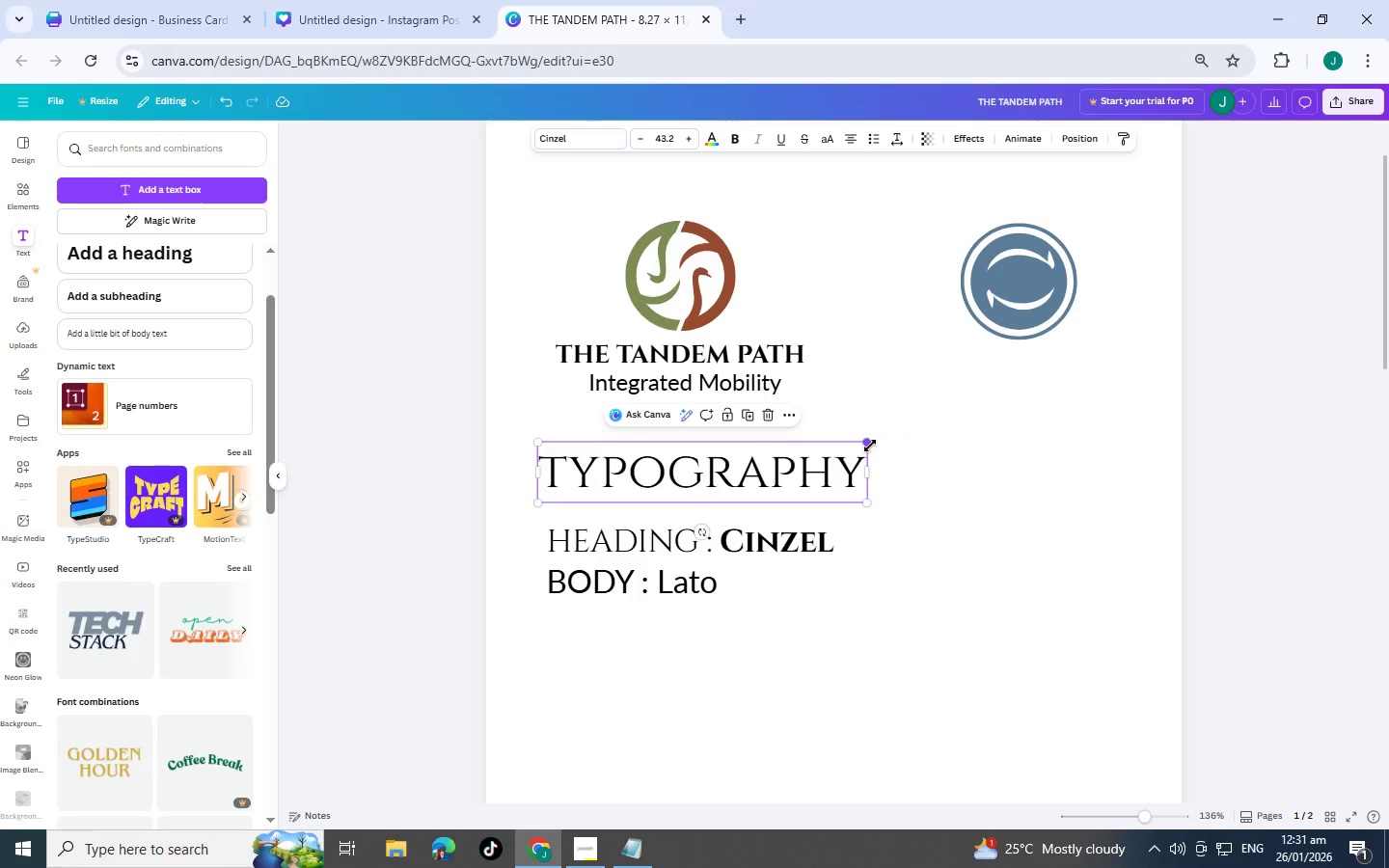 
left_click_drag(start_coordinate=[870, 446], to_coordinate=[838, 458])
 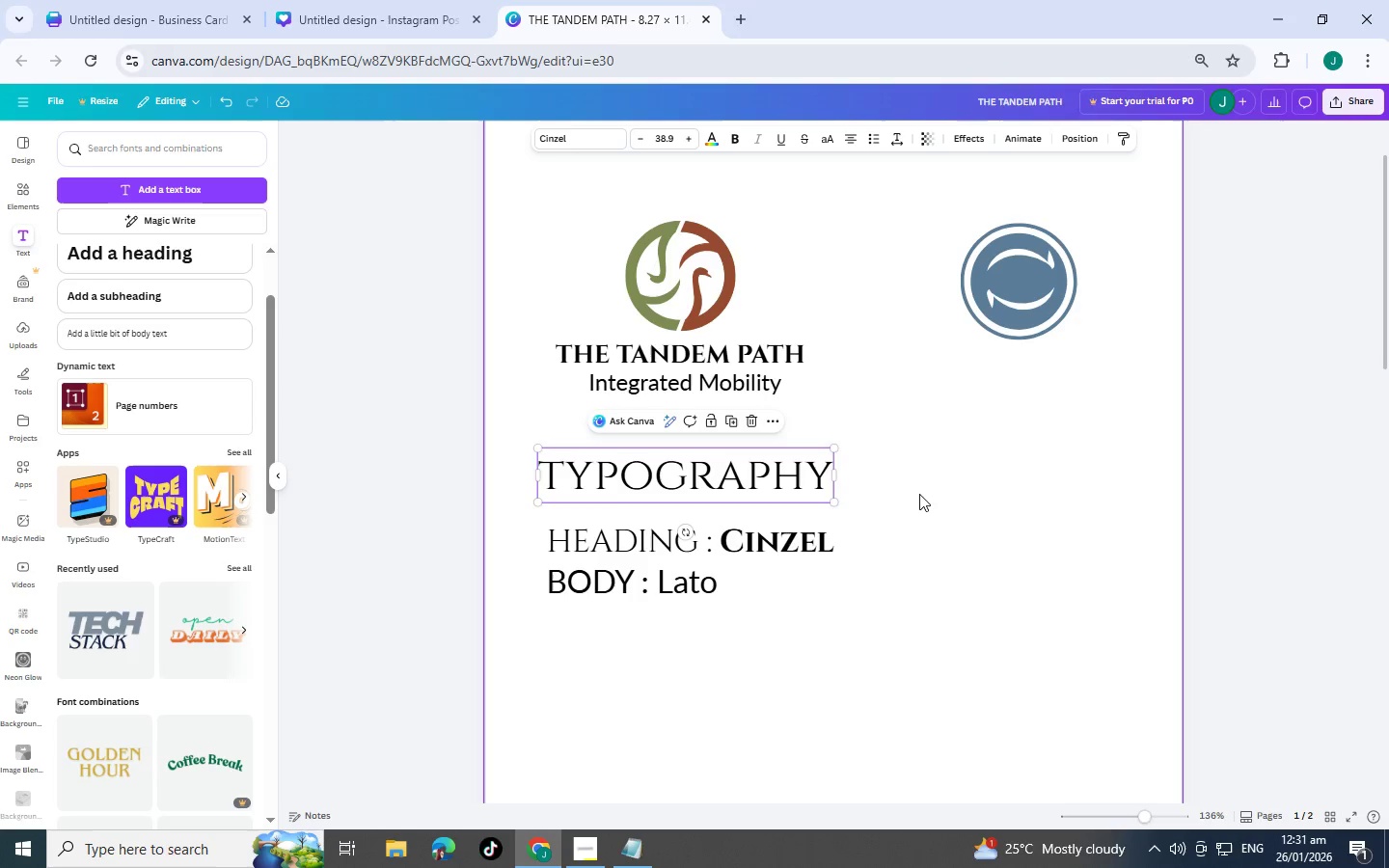 
left_click([919, 494])
 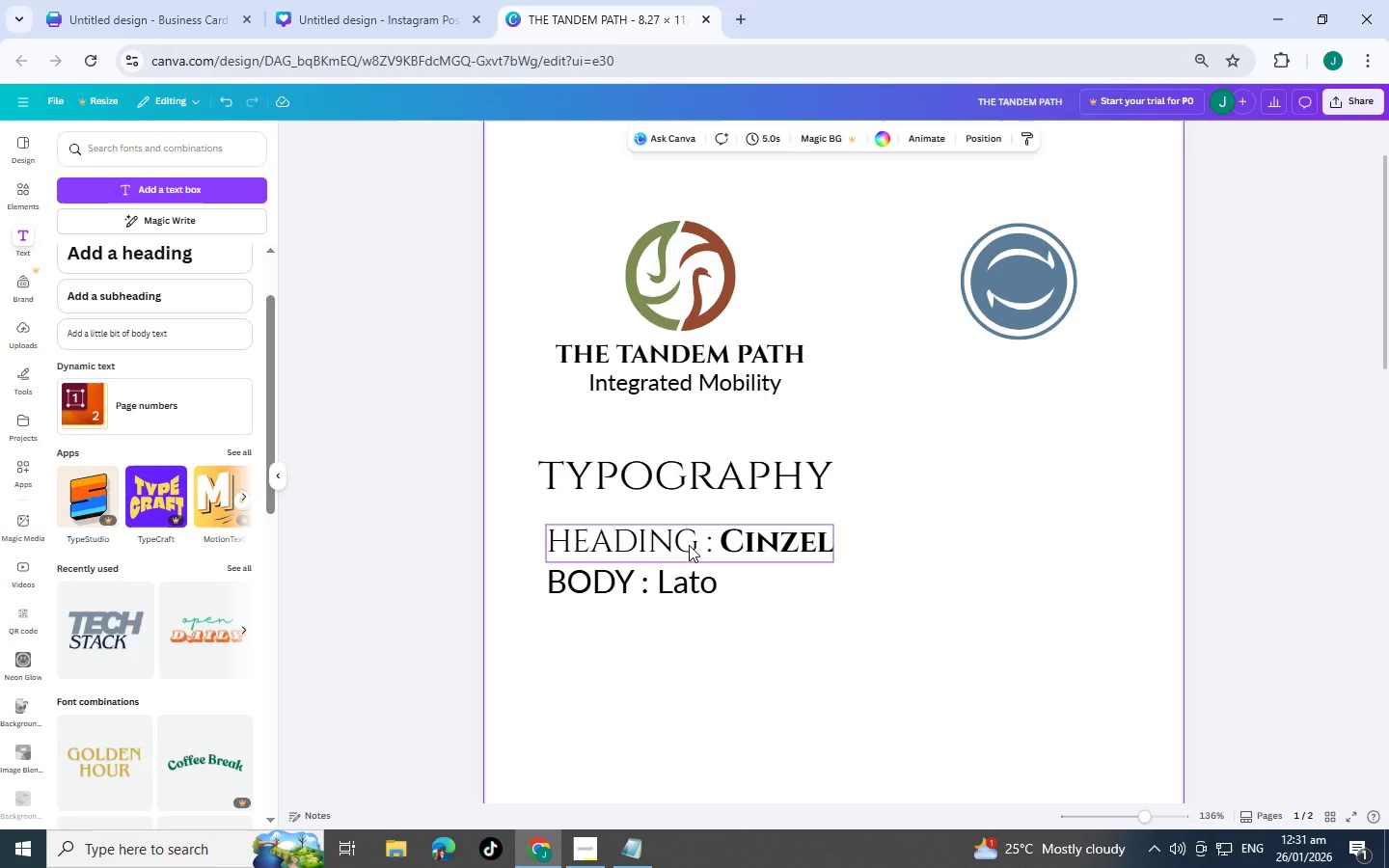 
left_click_drag(start_coordinate=[729, 641], to_coordinate=[618, 478])
 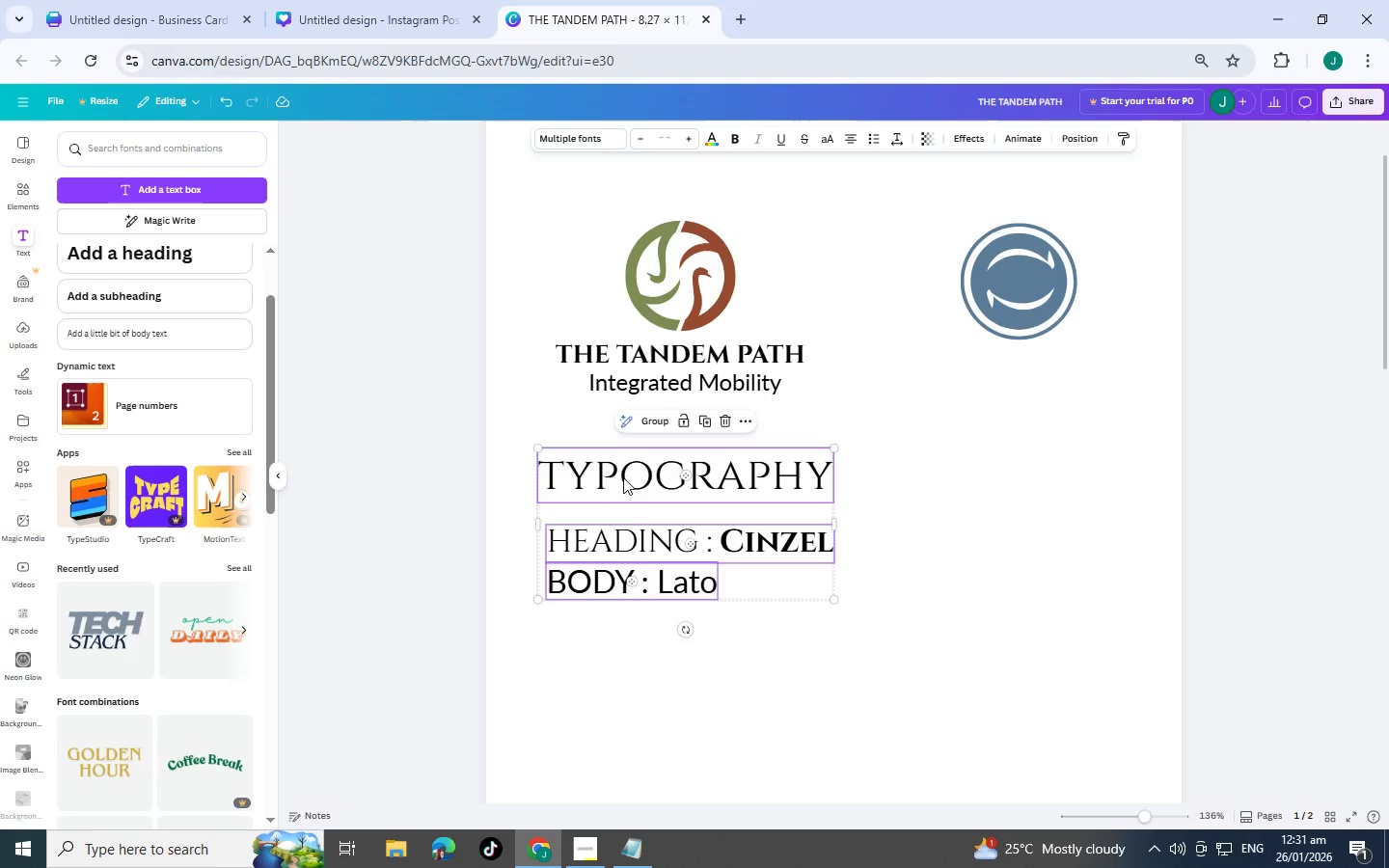 
left_click_drag(start_coordinate=[623, 477], to_coordinate=[623, 495])
 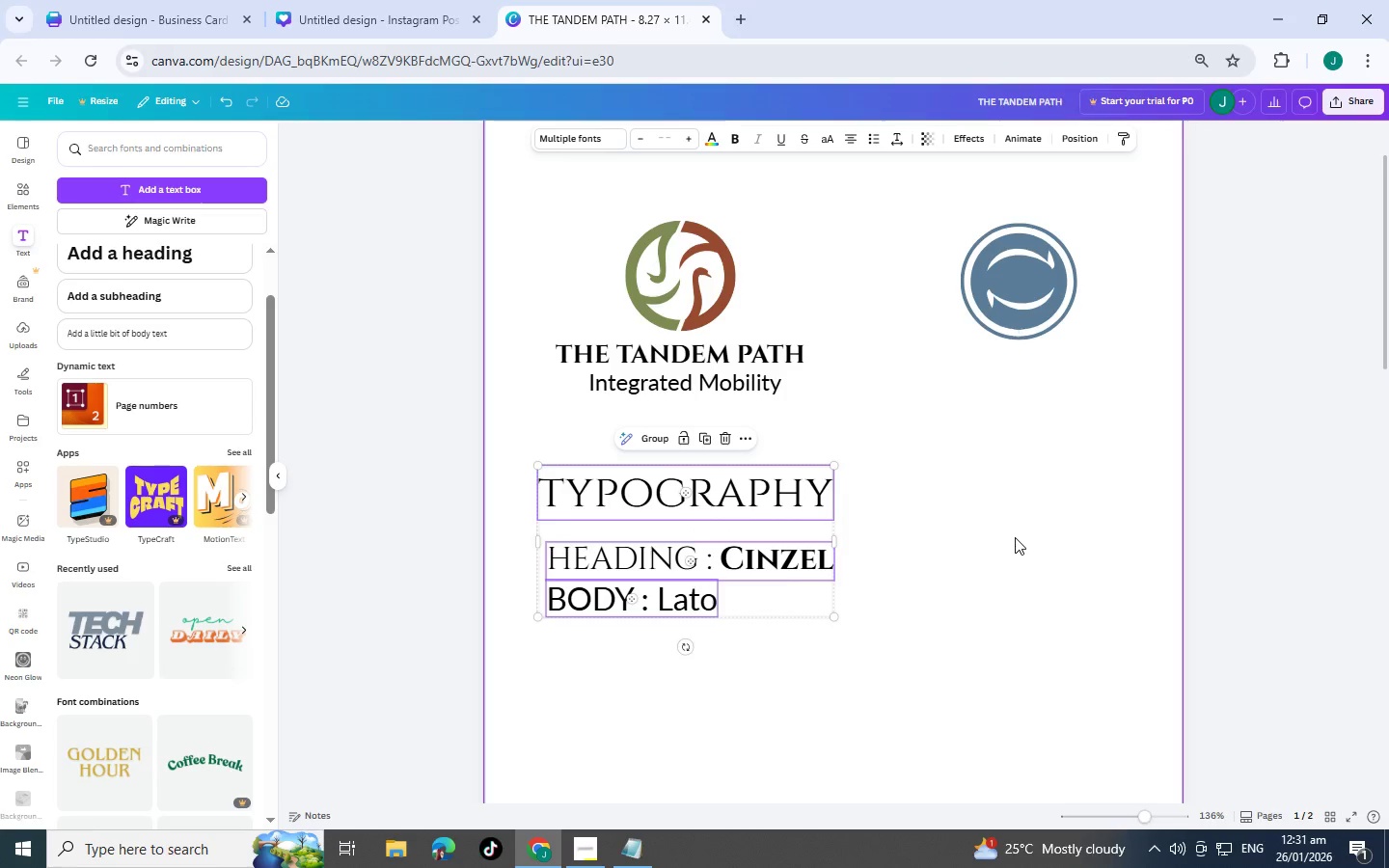 
scroll: coordinate [1015, 610], scroll_direction: up, amount: 4.0
 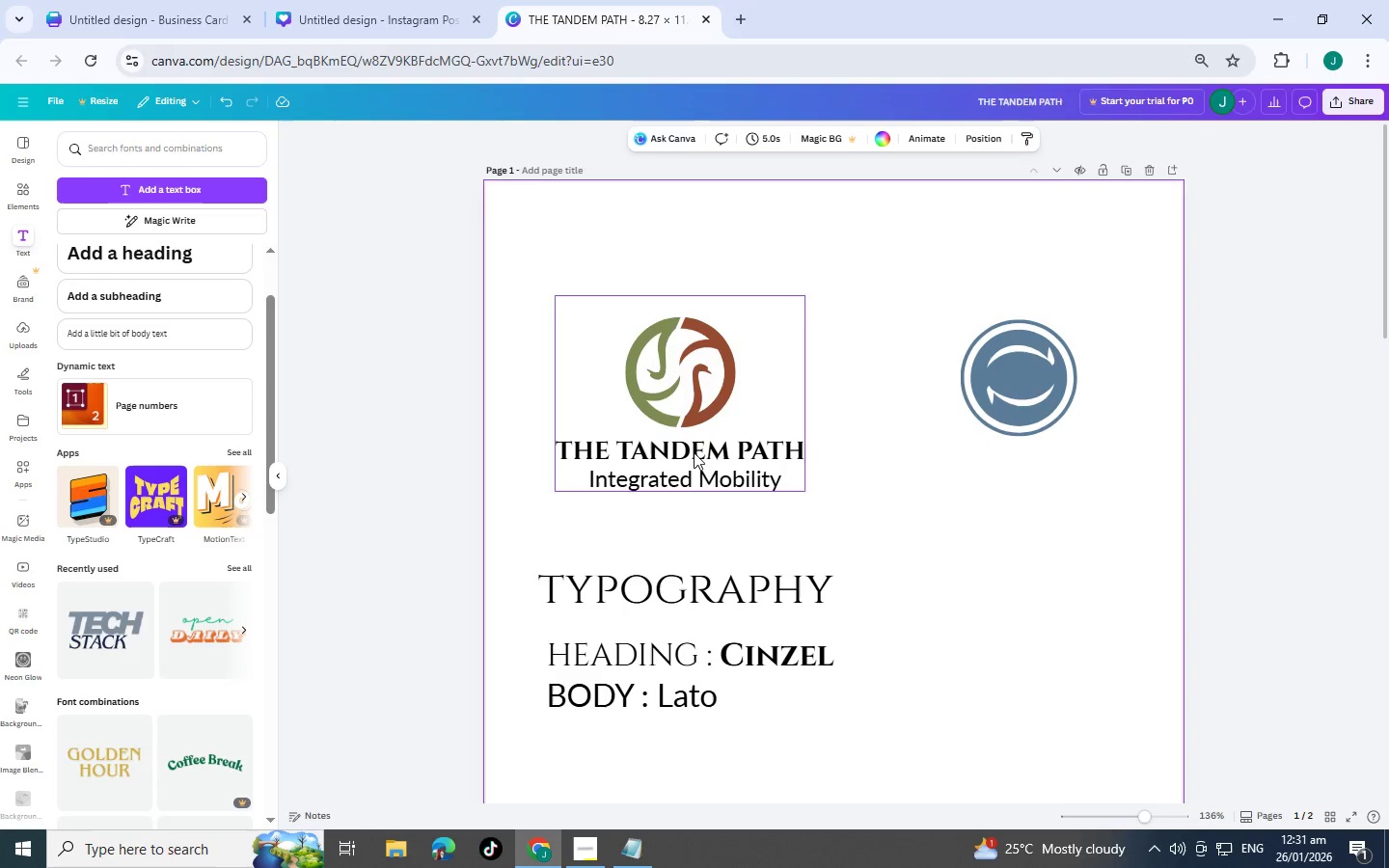 
scroll: coordinate [666, 525], scroll_direction: down, amount: 2.0
 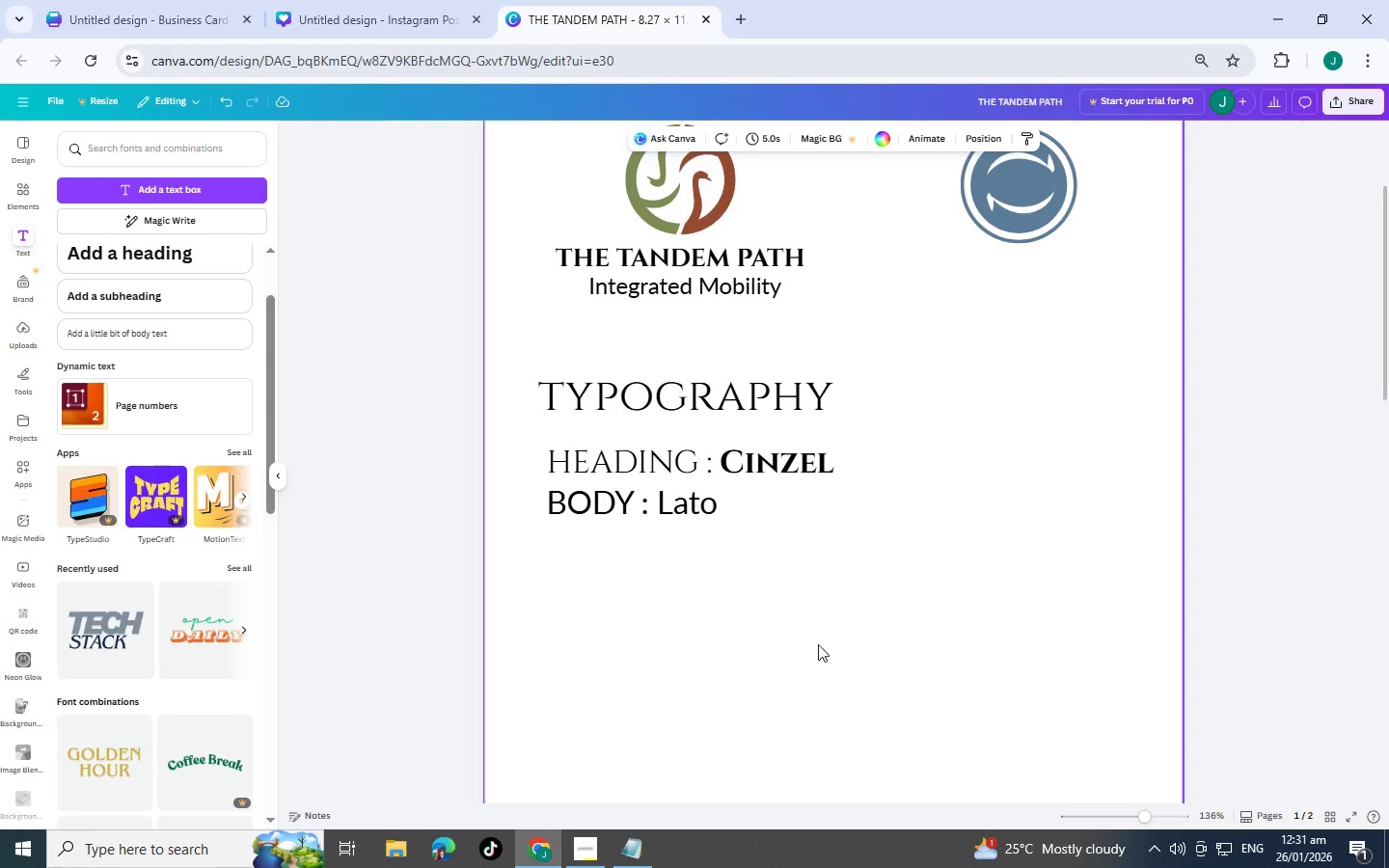 
left_click_drag(start_coordinate=[796, 650], to_coordinate=[642, 393])
 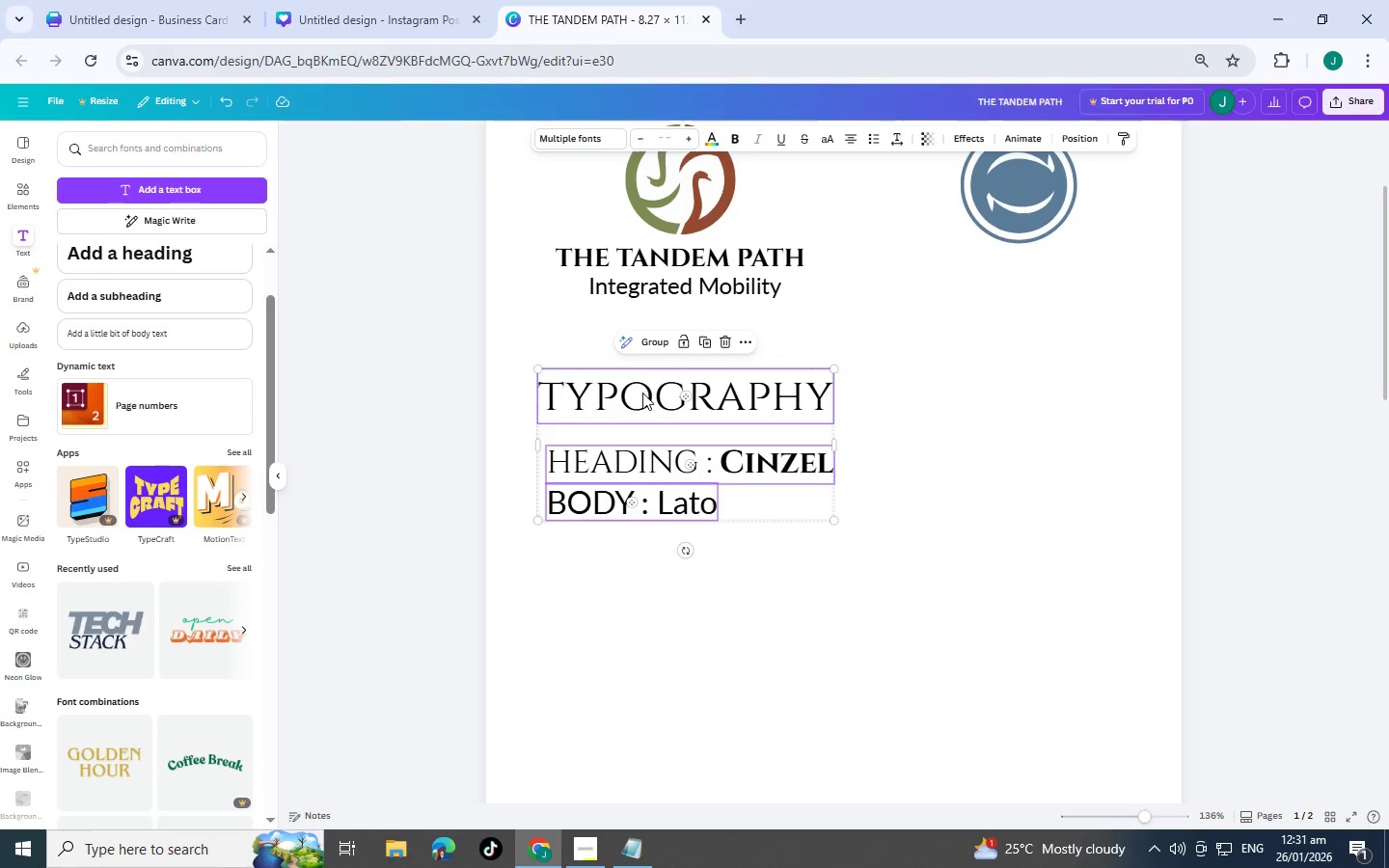 
left_click_drag(start_coordinate=[642, 393], to_coordinate=[647, 502])
 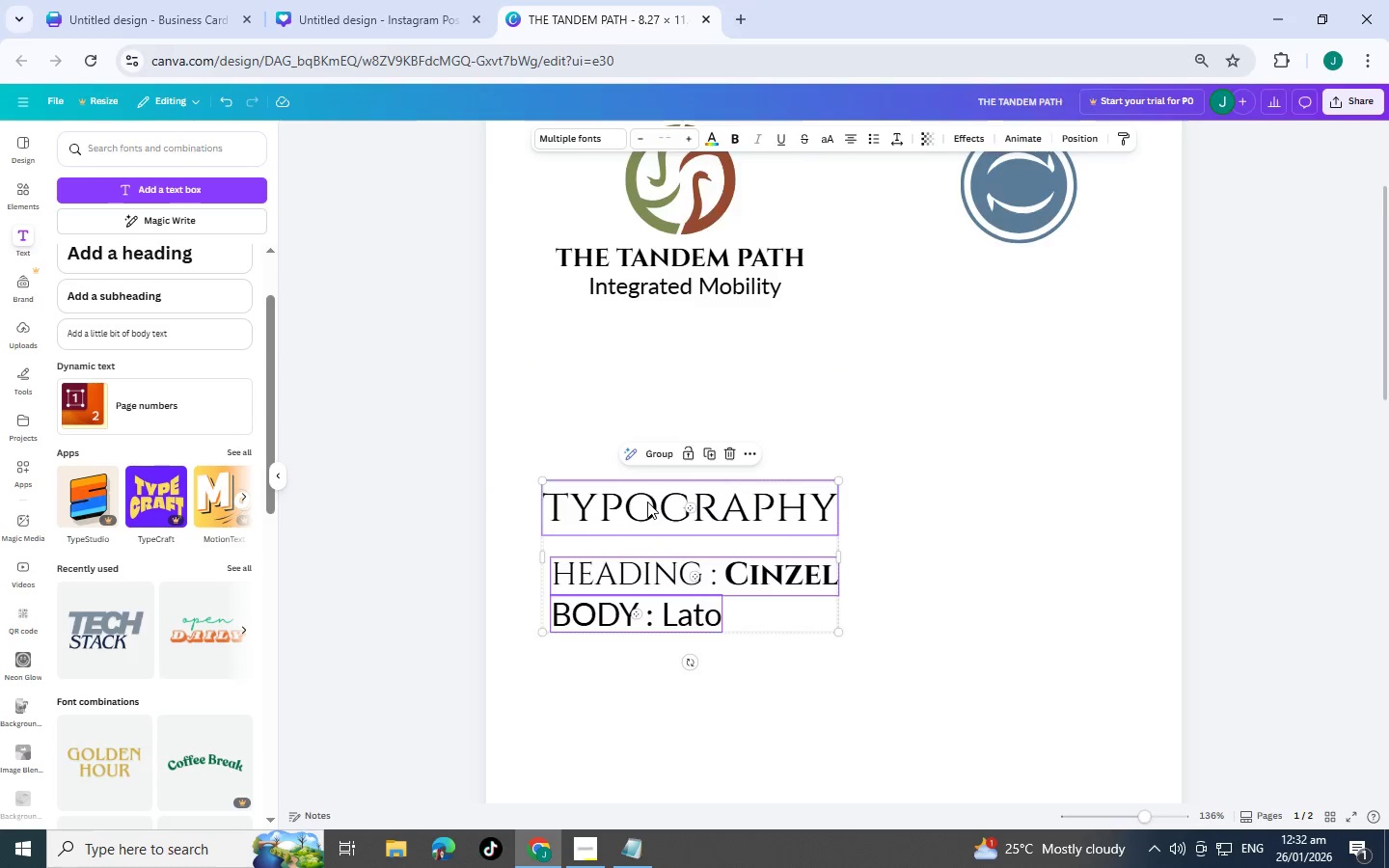 
scroll: coordinate [657, 547], scroll_direction: up, amount: 3.0
 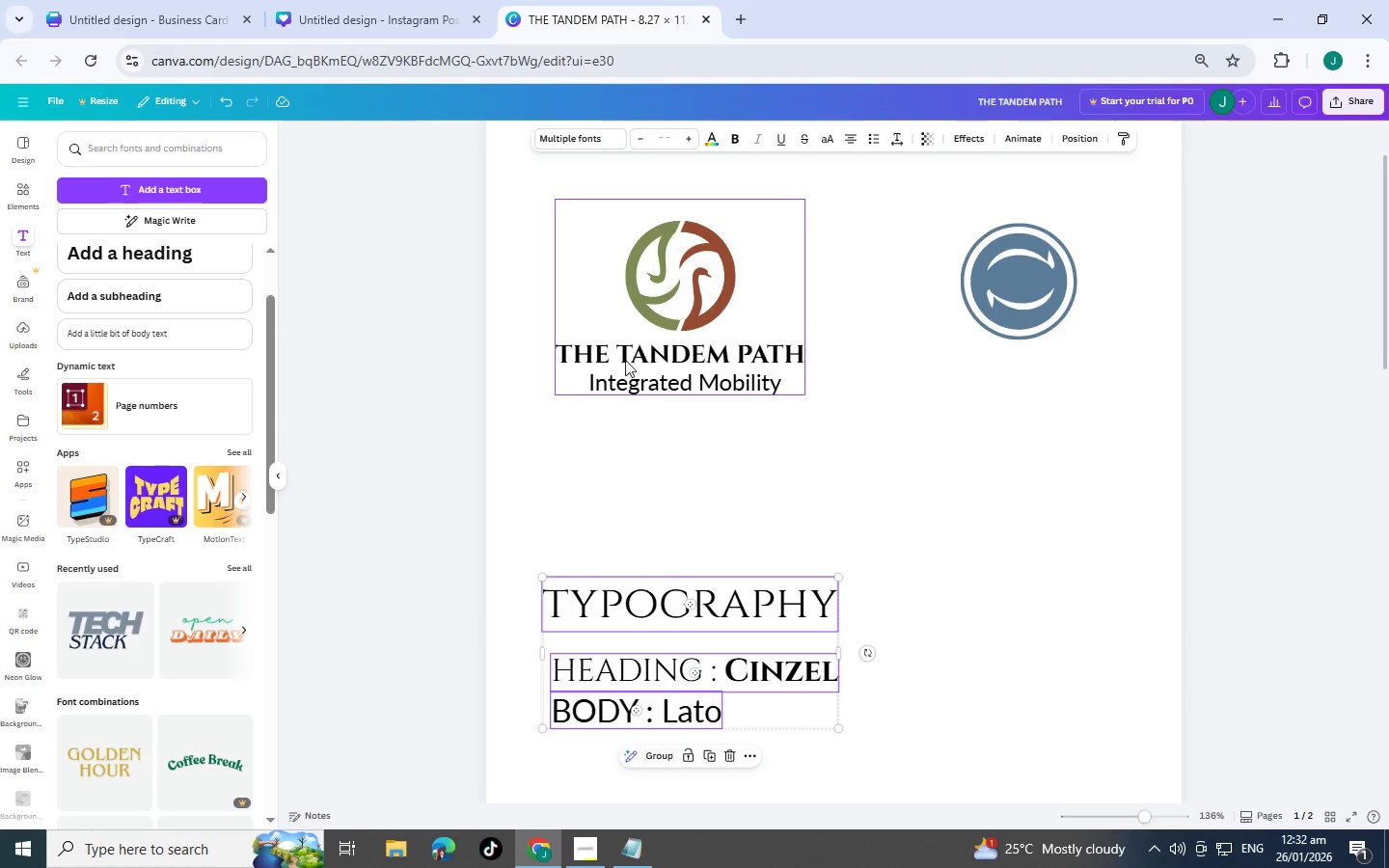 
left_click_drag(start_coordinate=[552, 470], to_coordinate=[570, 454])
 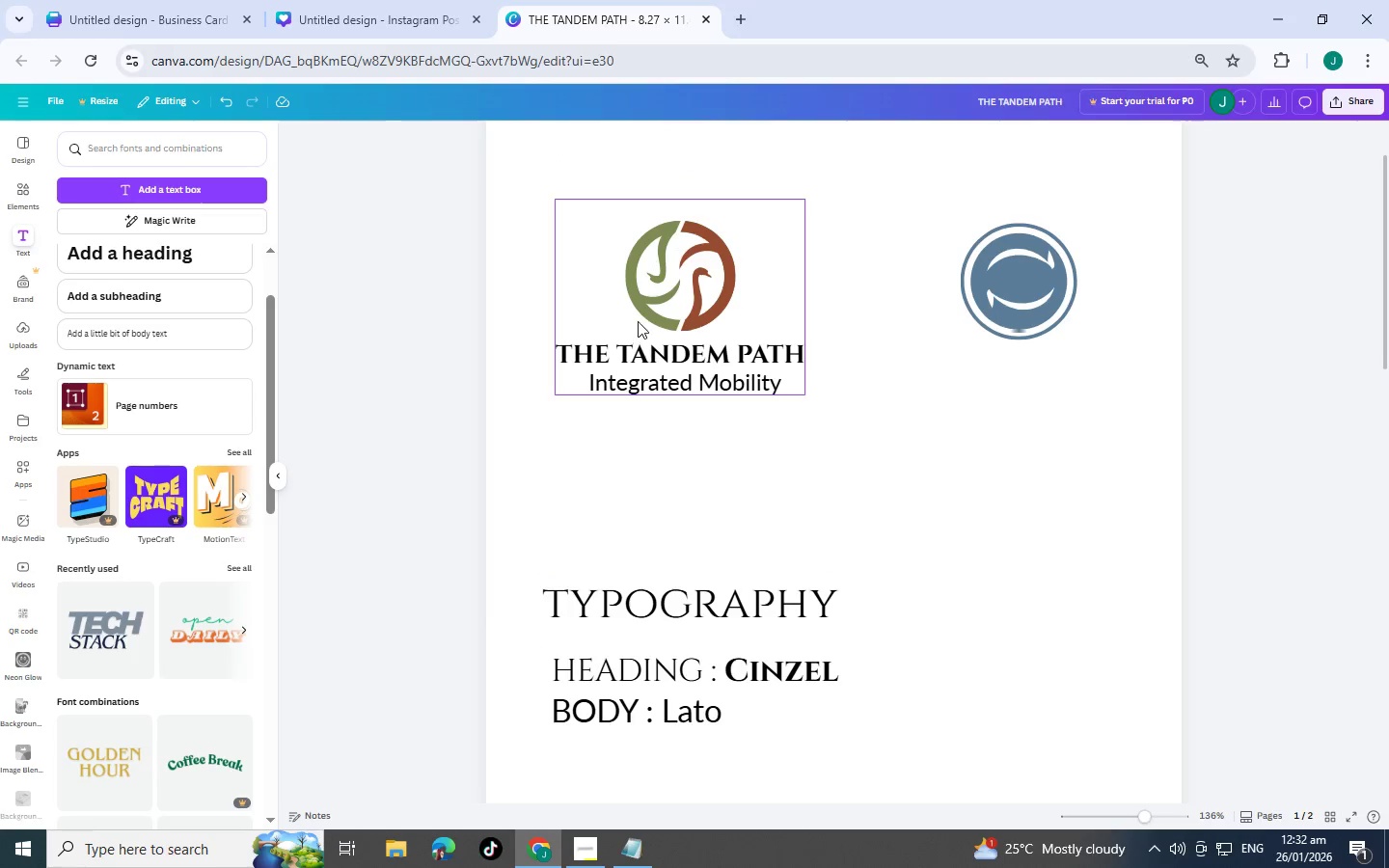 
left_click_drag(start_coordinate=[639, 319], to_coordinate=[638, 400])
 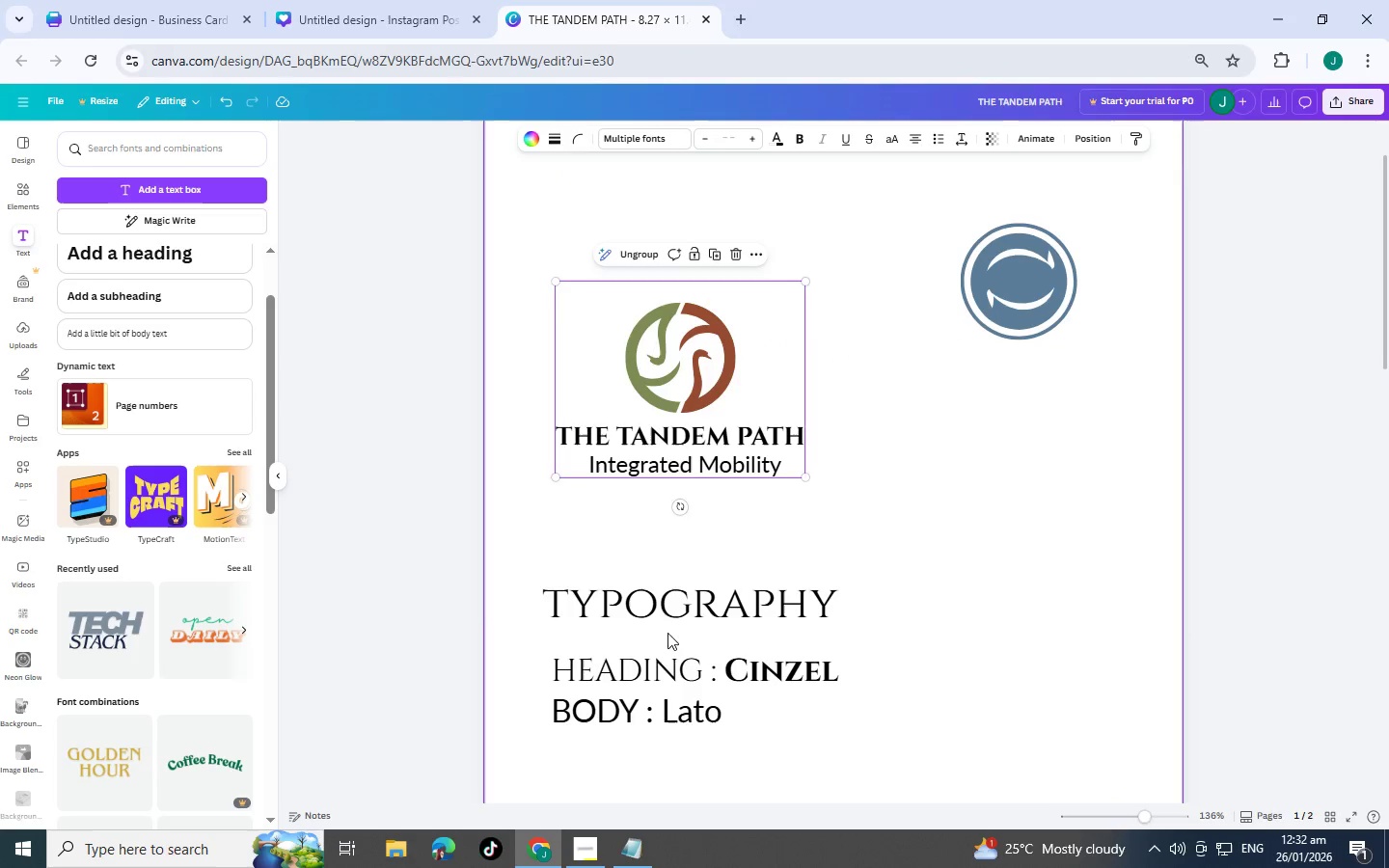 
left_click([668, 611])
 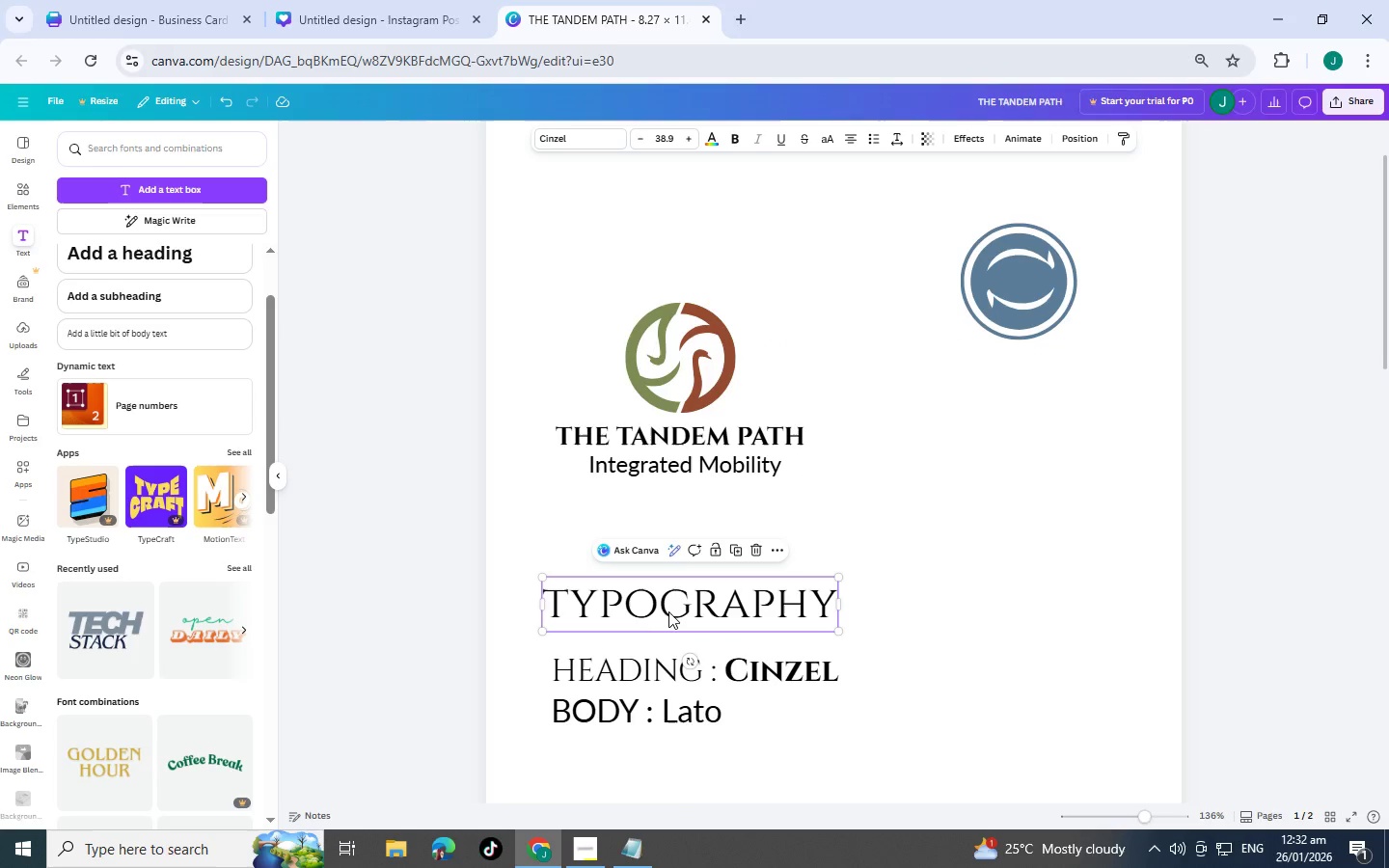 
key(Control+C)
 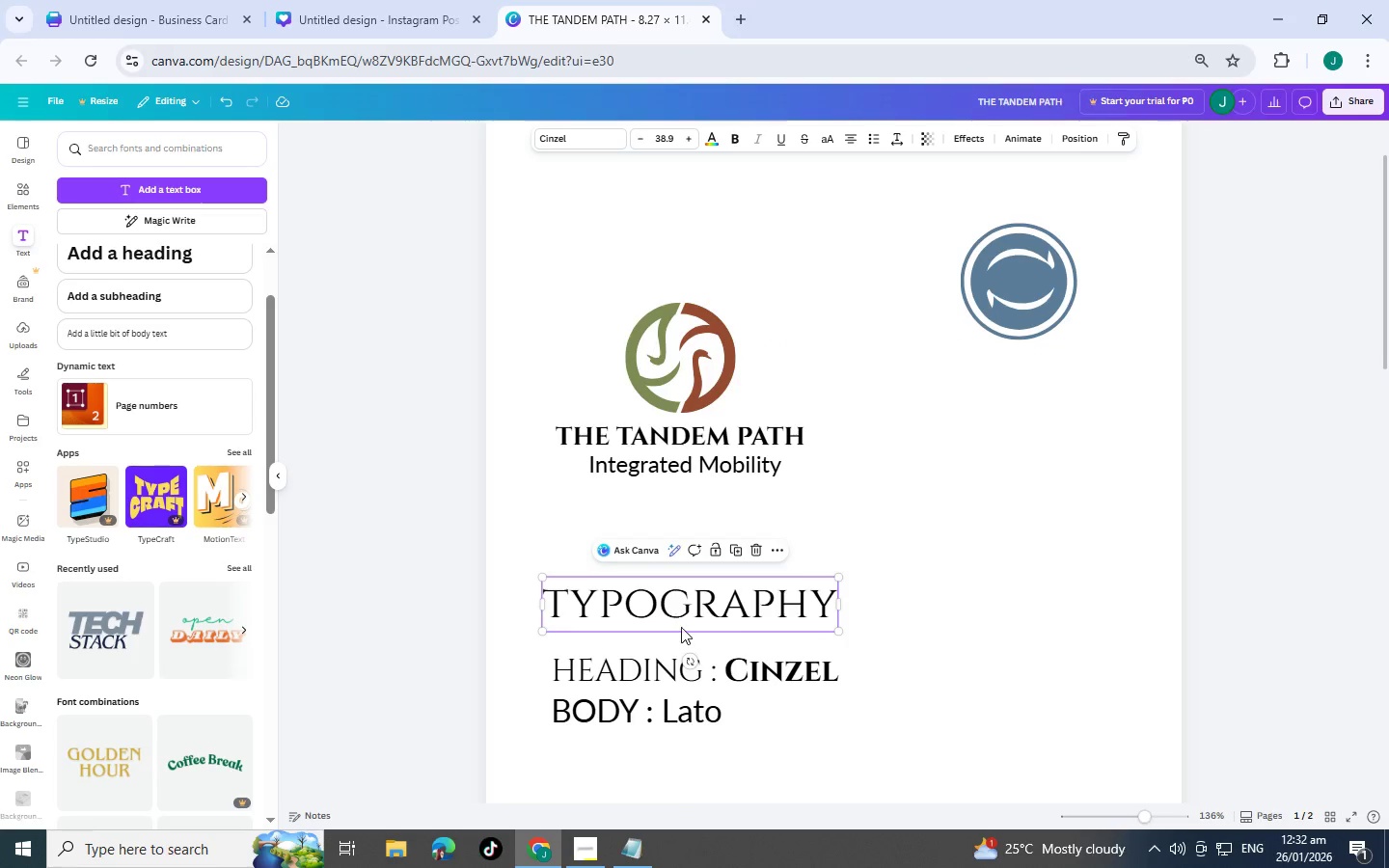 
key(Control+V)
 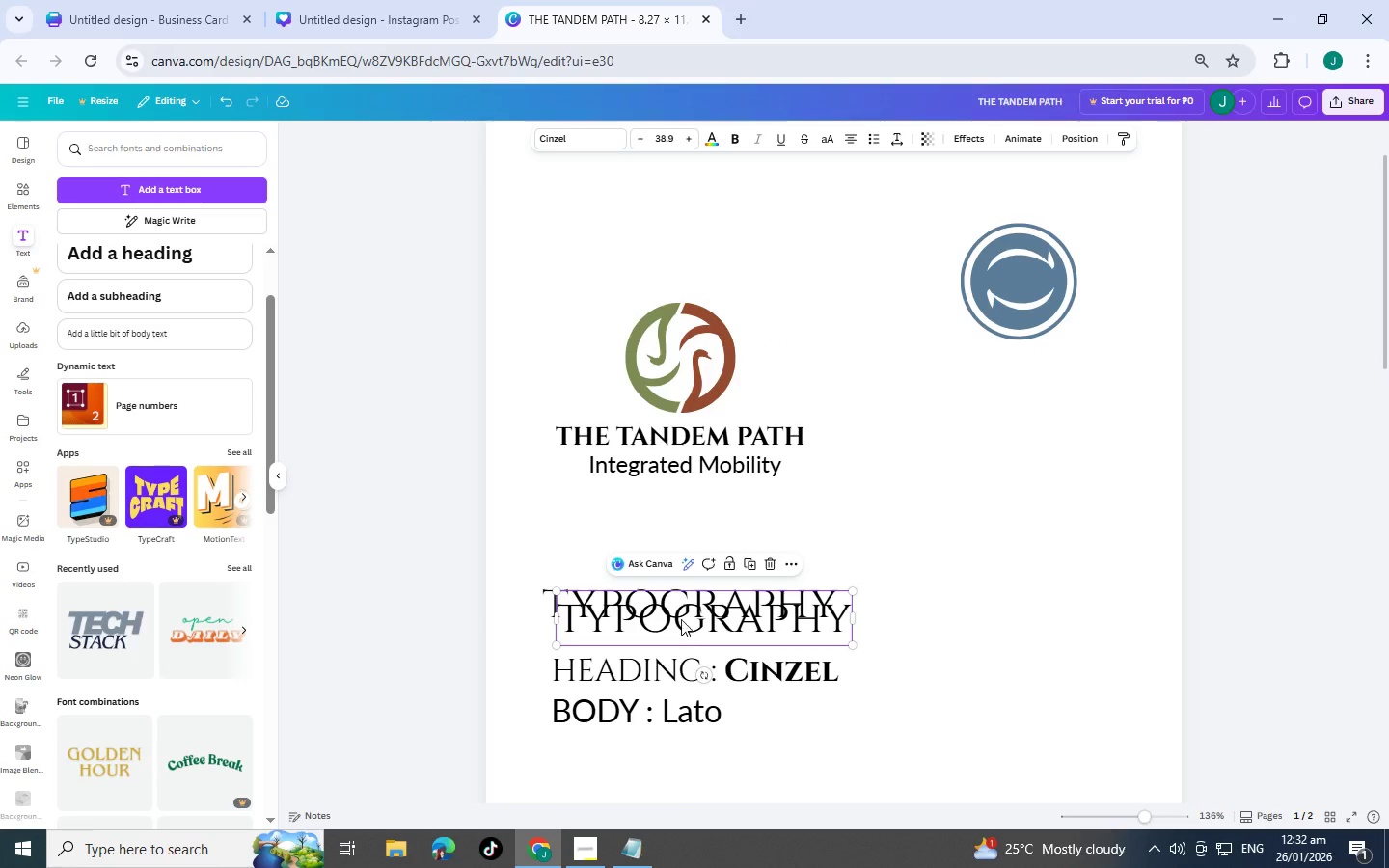 
left_click_drag(start_coordinate=[681, 627], to_coordinate=[662, 269])
 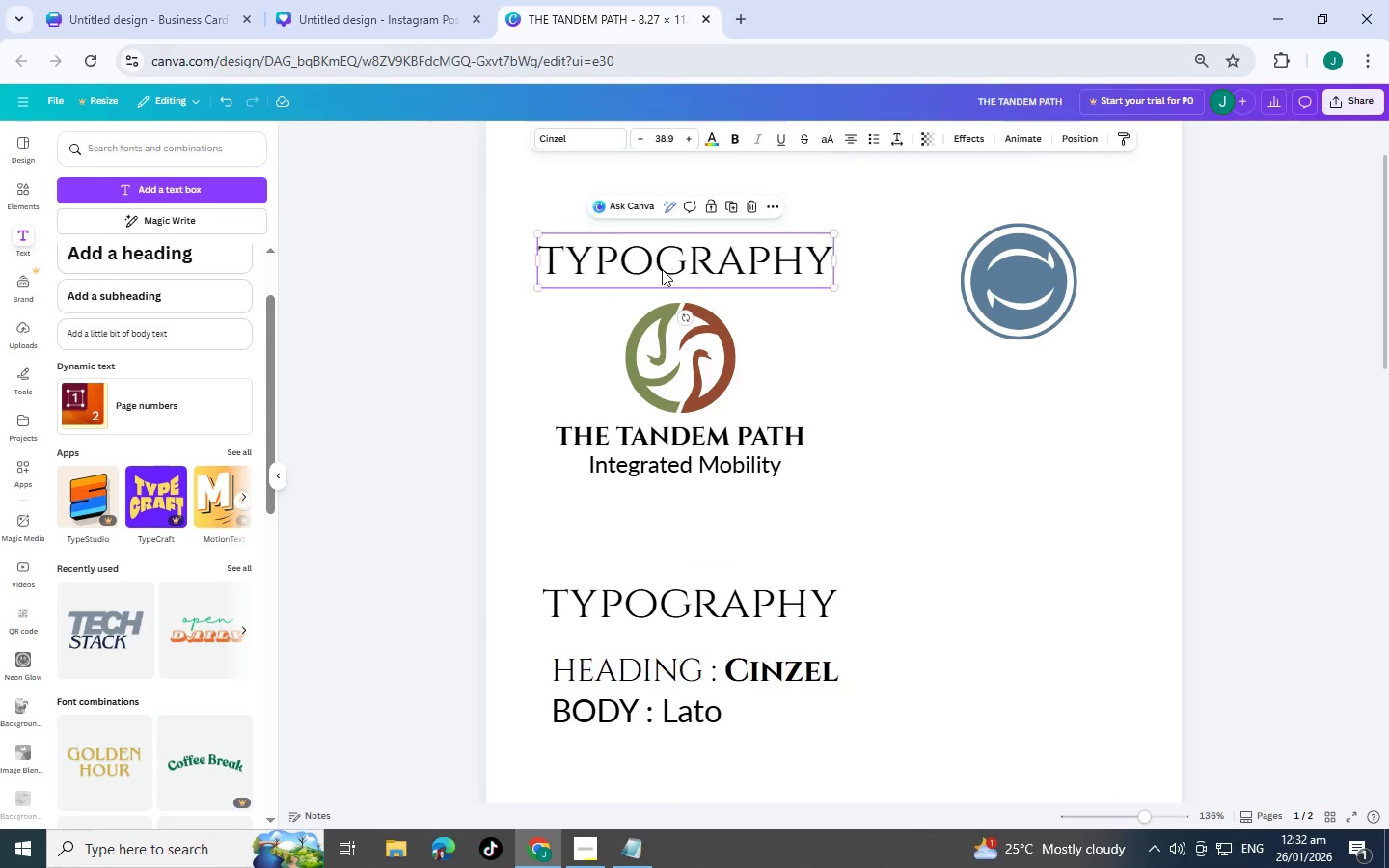 
left_click([662, 269])
 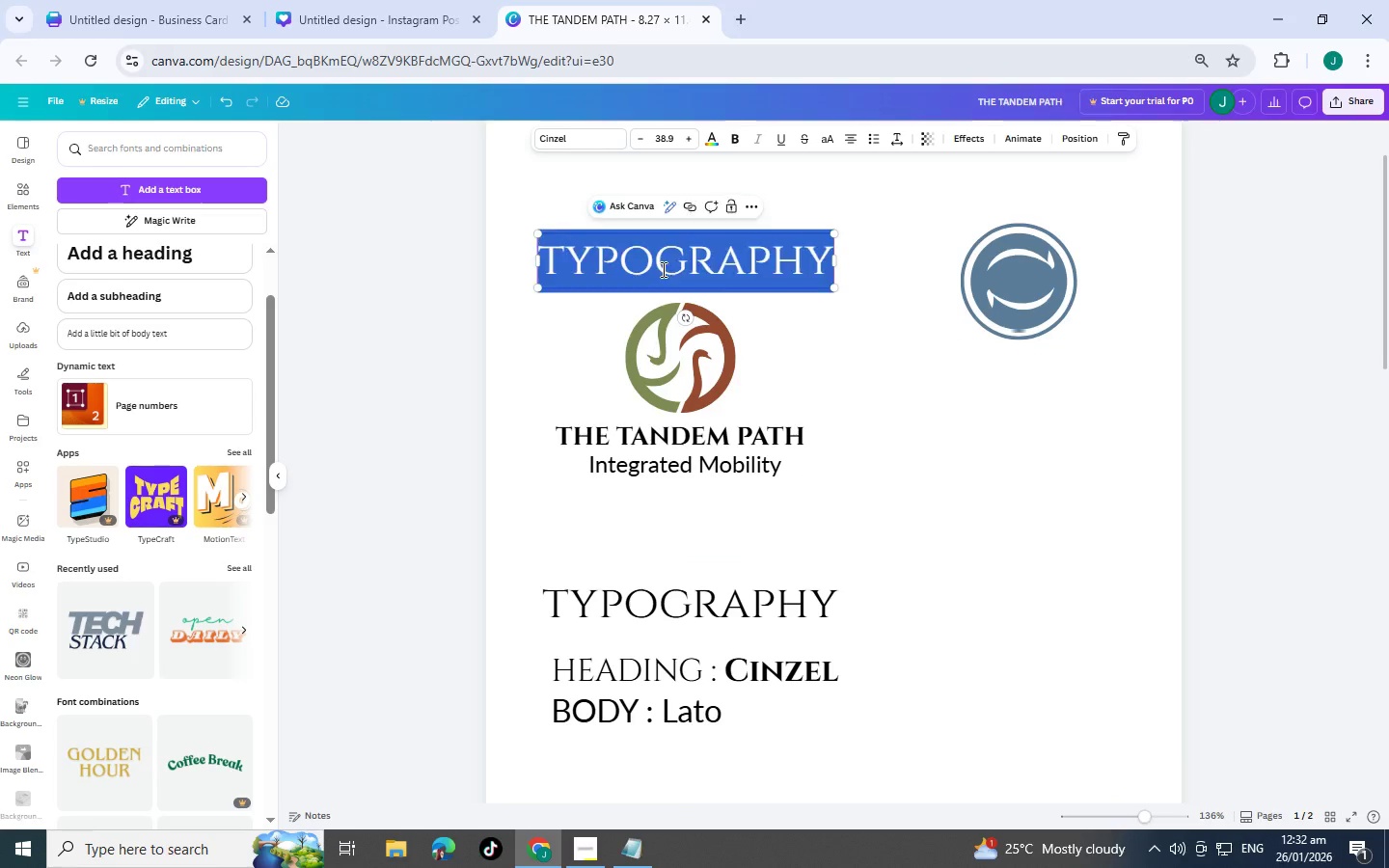 
left_click_drag(start_coordinate=[662, 269], to_coordinate=[662, 280])
 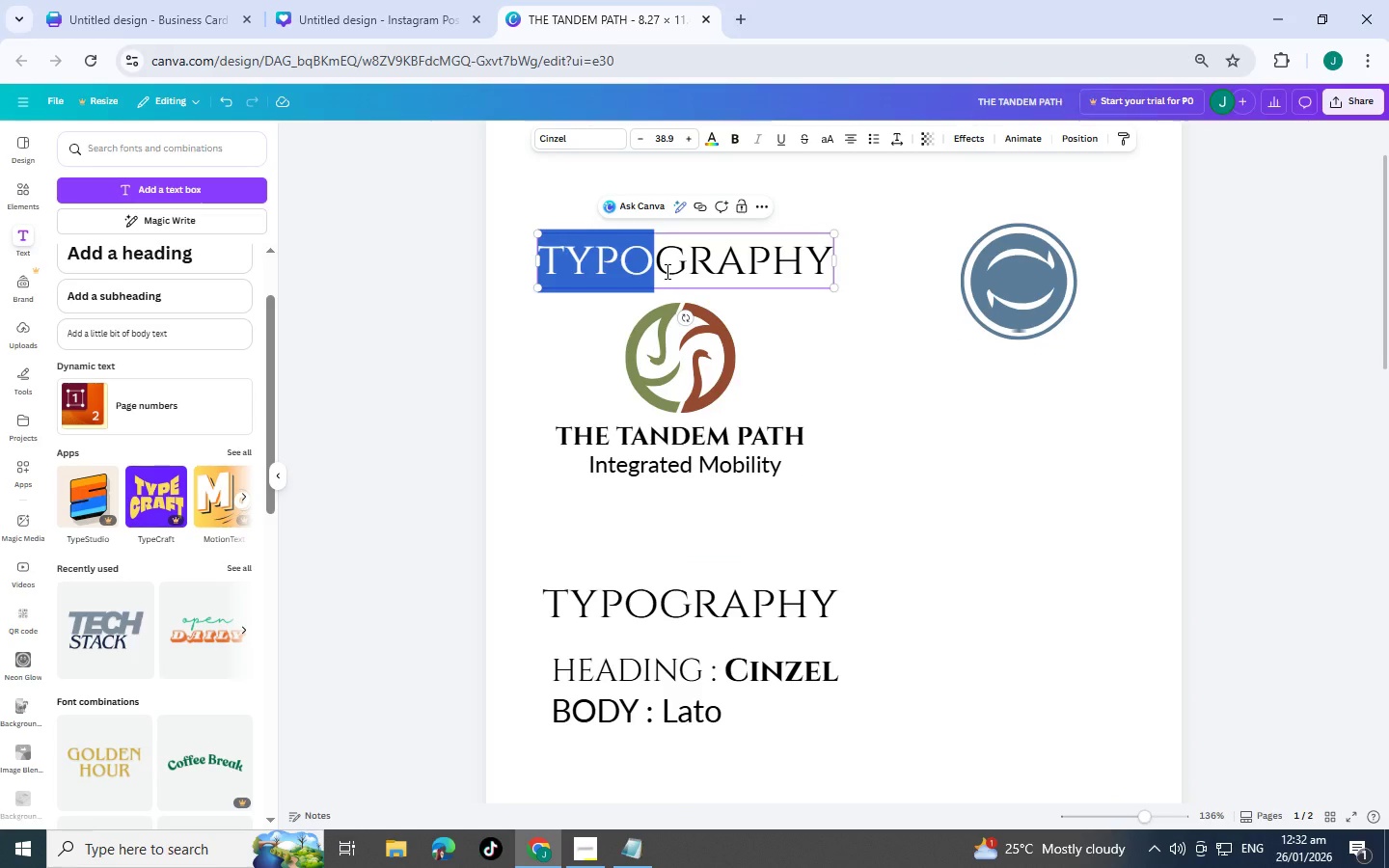 
double_click([666, 271])
 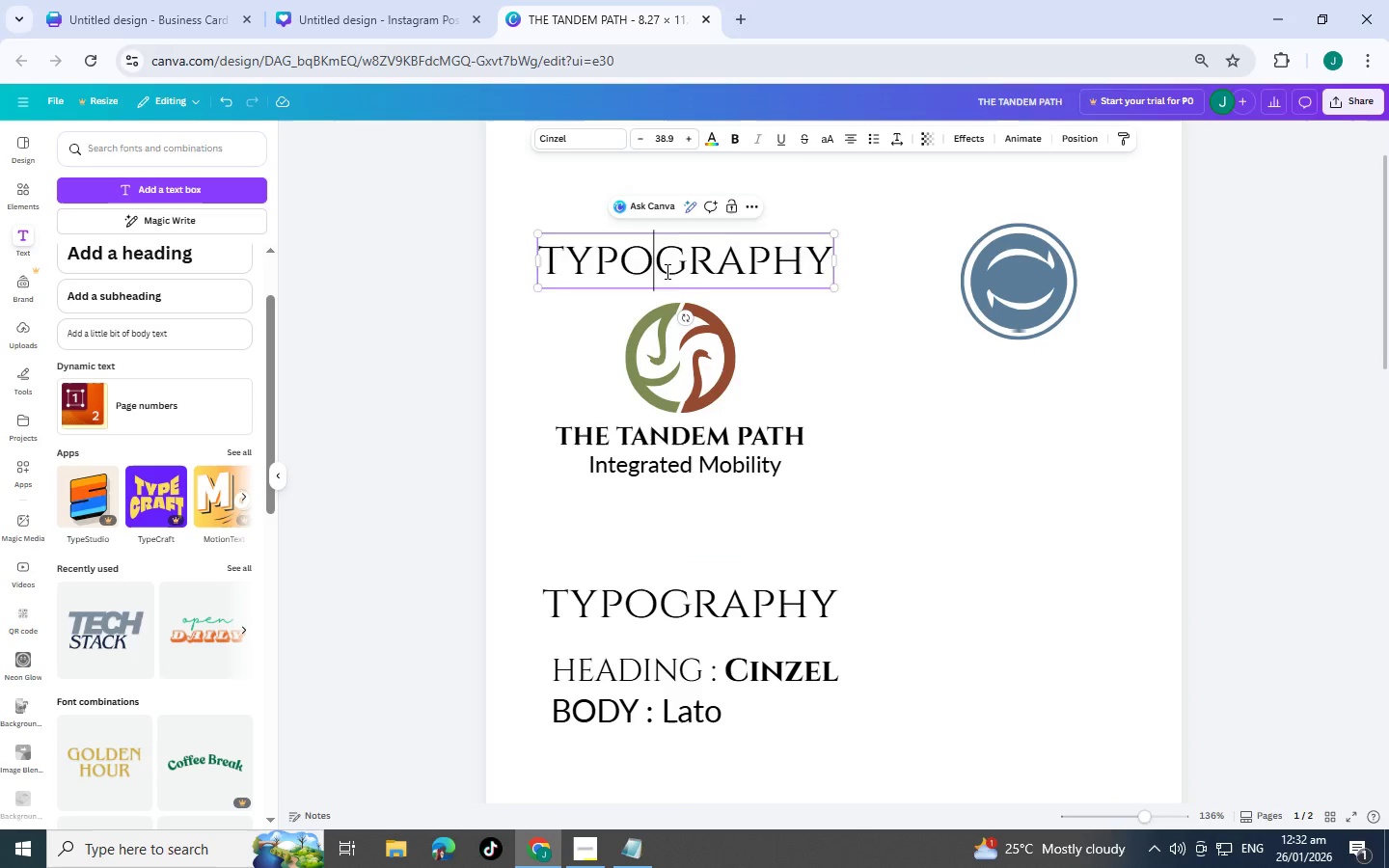 
triple_click([666, 271])
 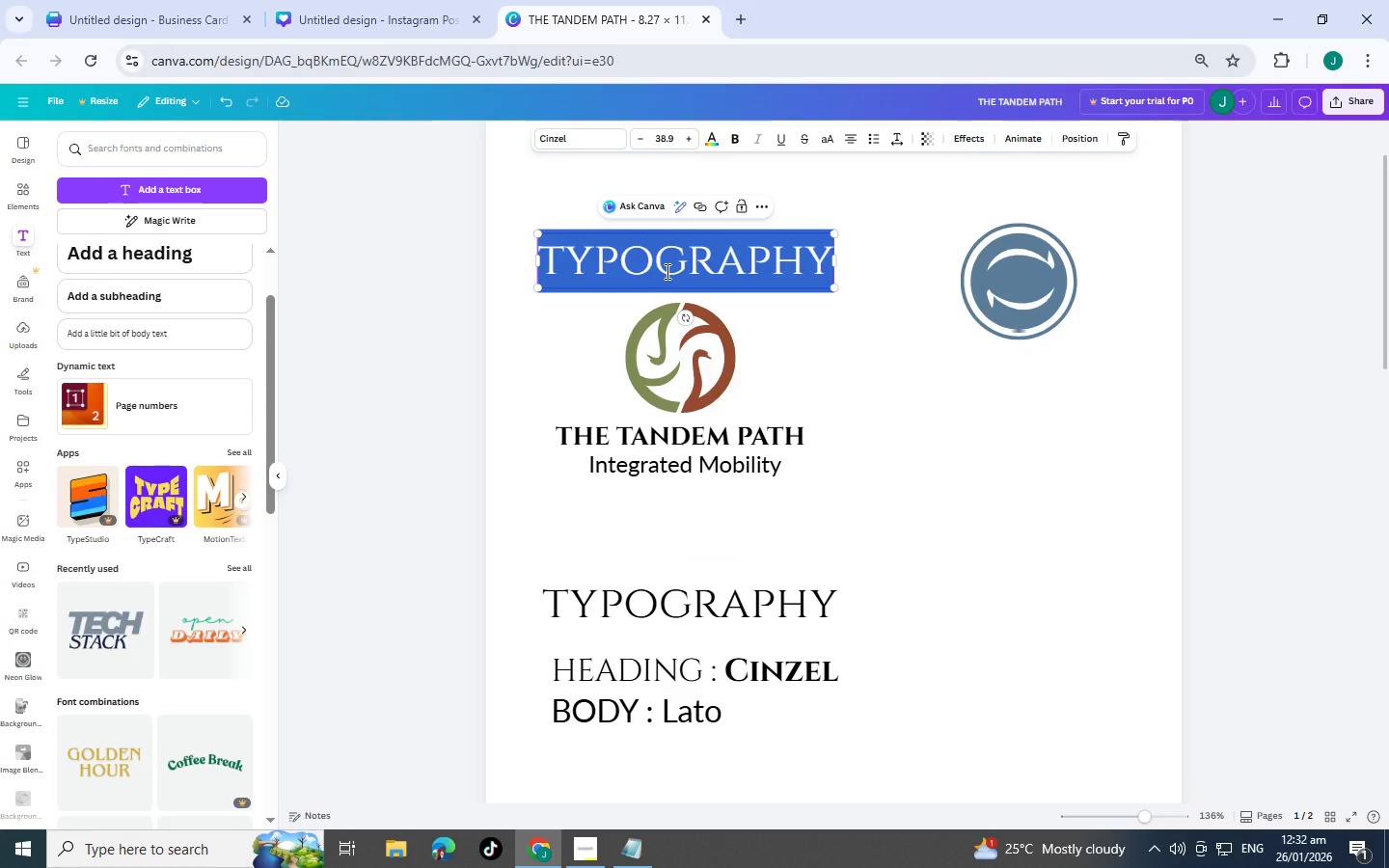 
type(PRIMARY LOGO)
 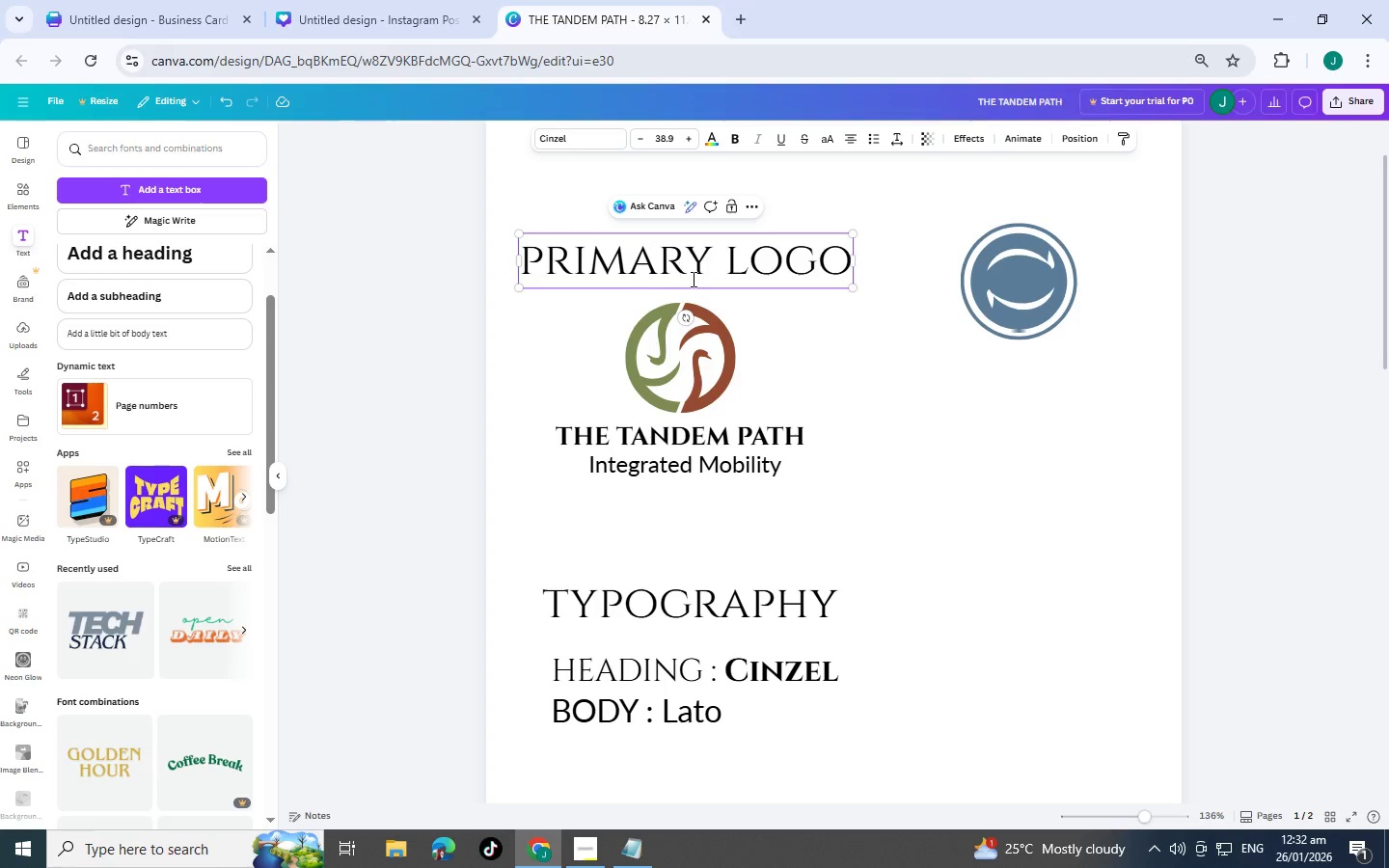 
left_click([834, 336])
 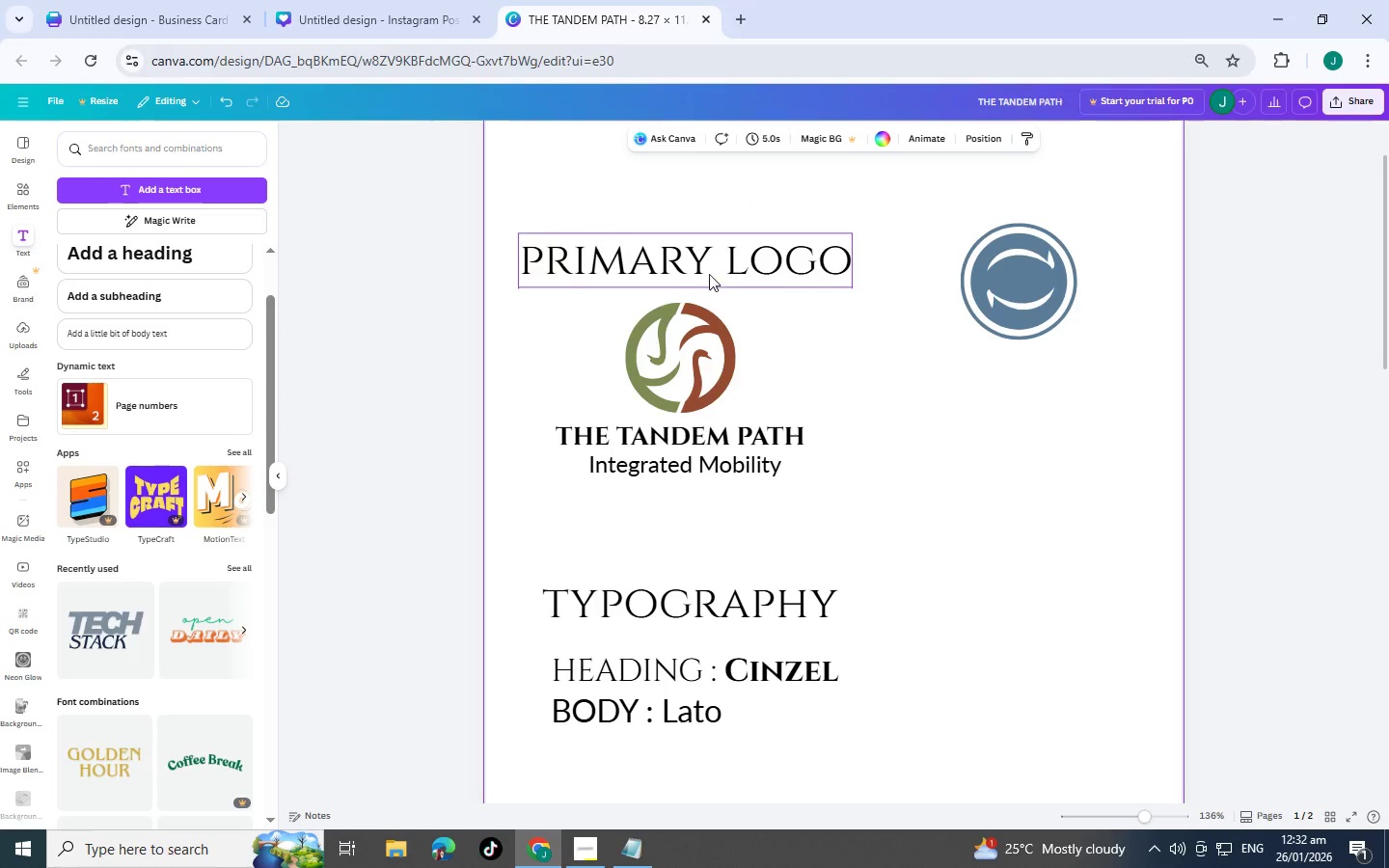 
left_click_drag(start_coordinate=[693, 267], to_coordinate=[698, 261])
 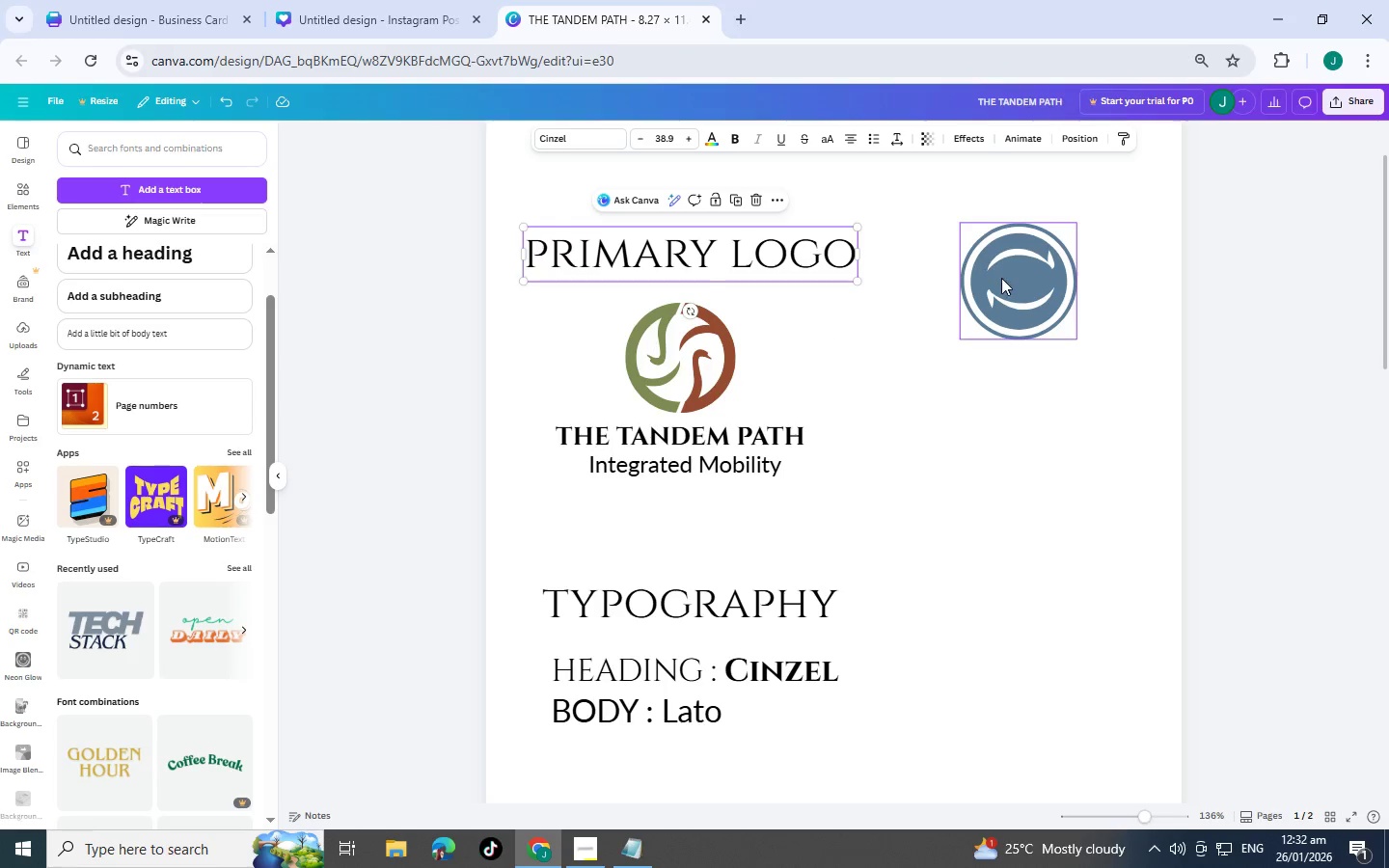 
left_click_drag(start_coordinate=[1001, 278], to_coordinate=[1004, 352])
 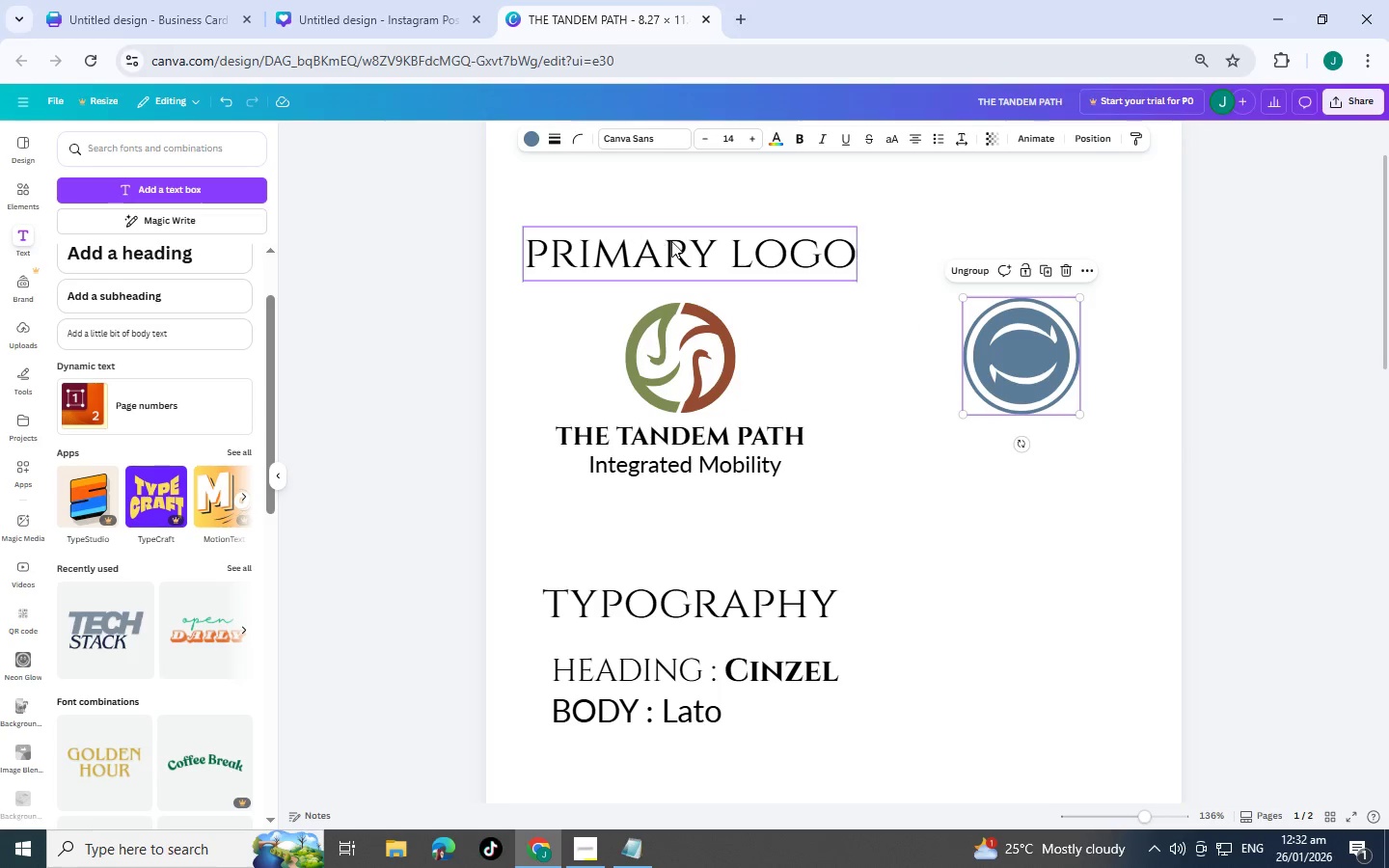 
left_click([672, 242])
 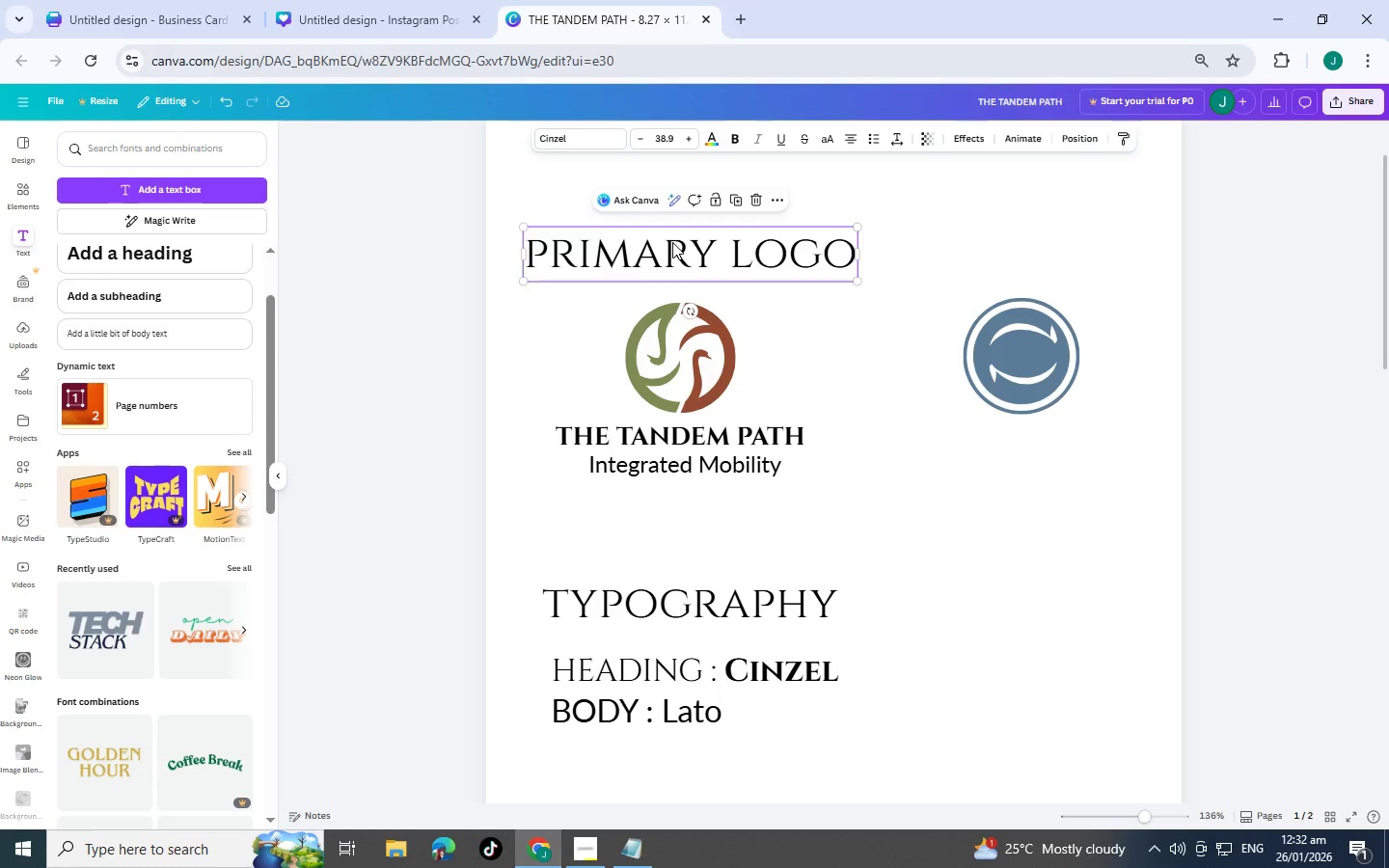 
key(Control+C)
 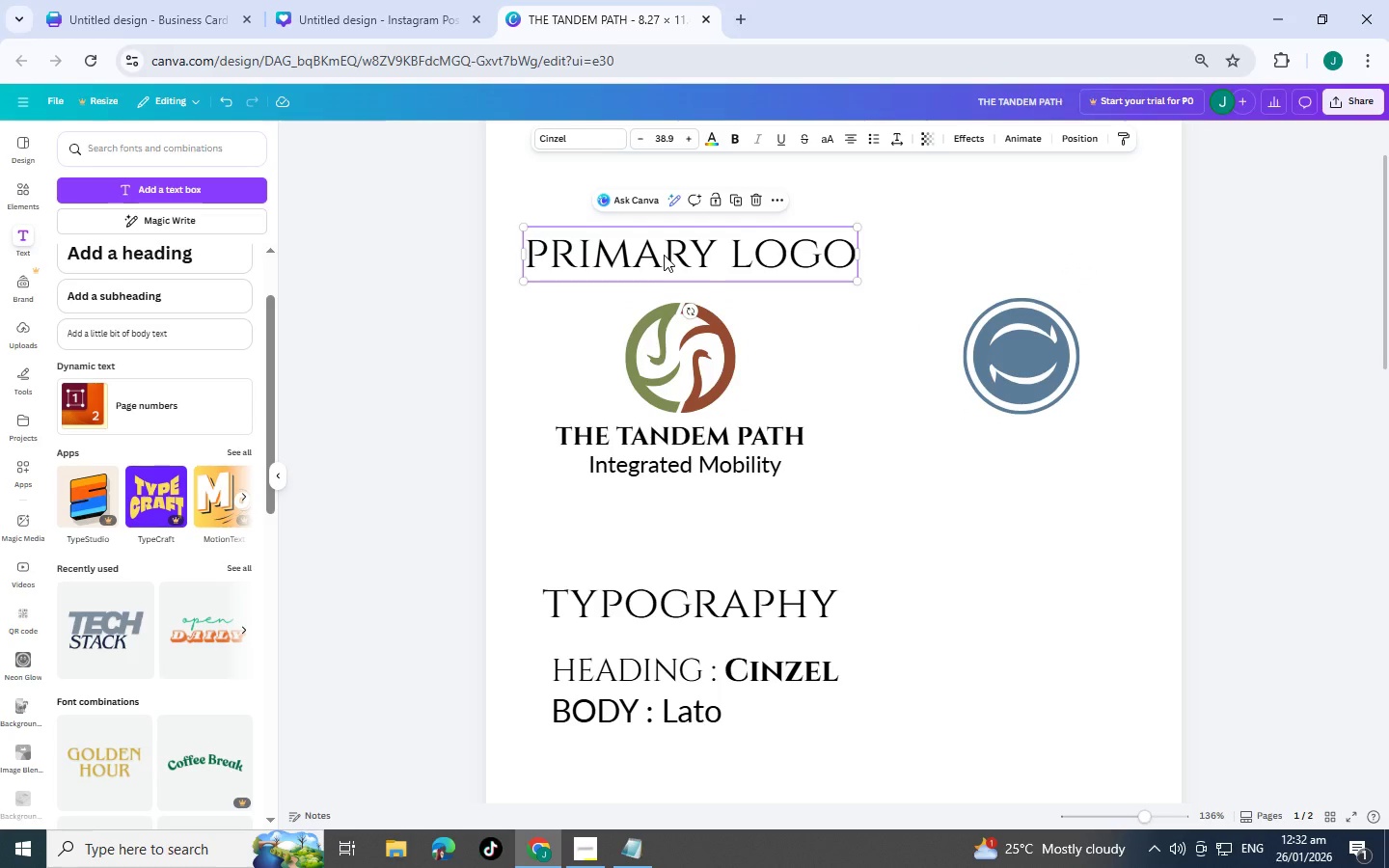 
key(Control+V)
 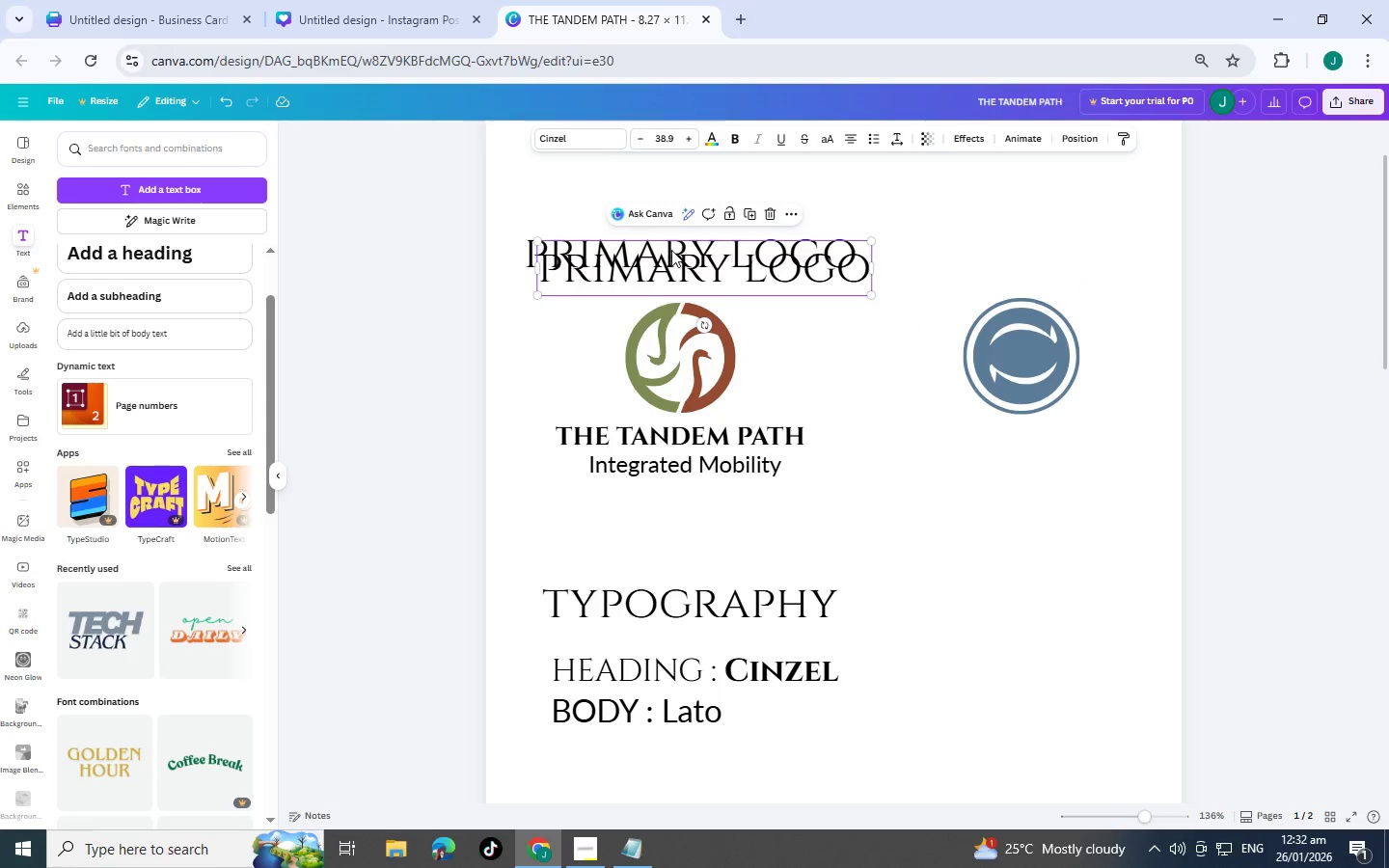 
left_click_drag(start_coordinate=[673, 250], to_coordinate=[1011, 238])
 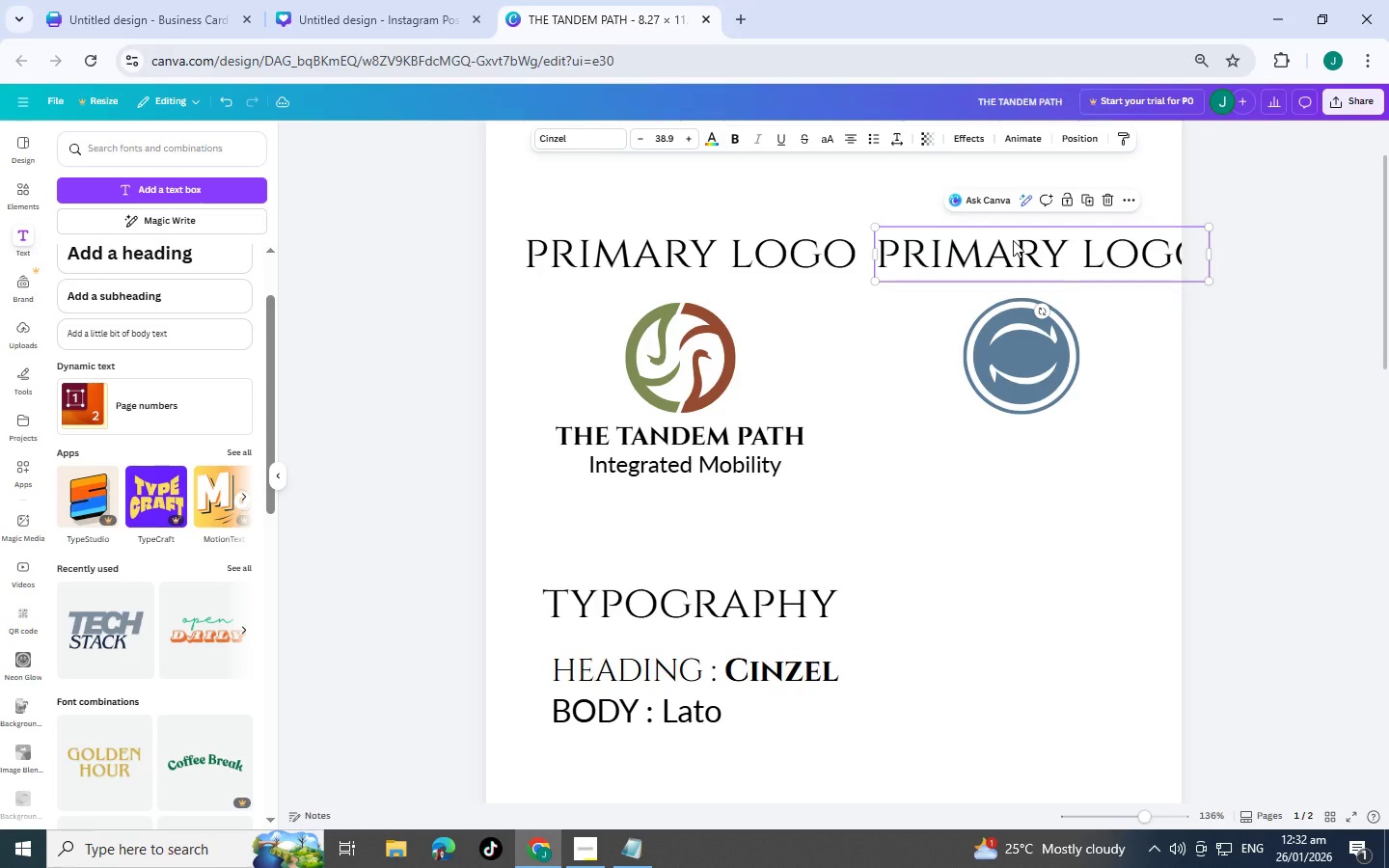 
double_click([1013, 240])
 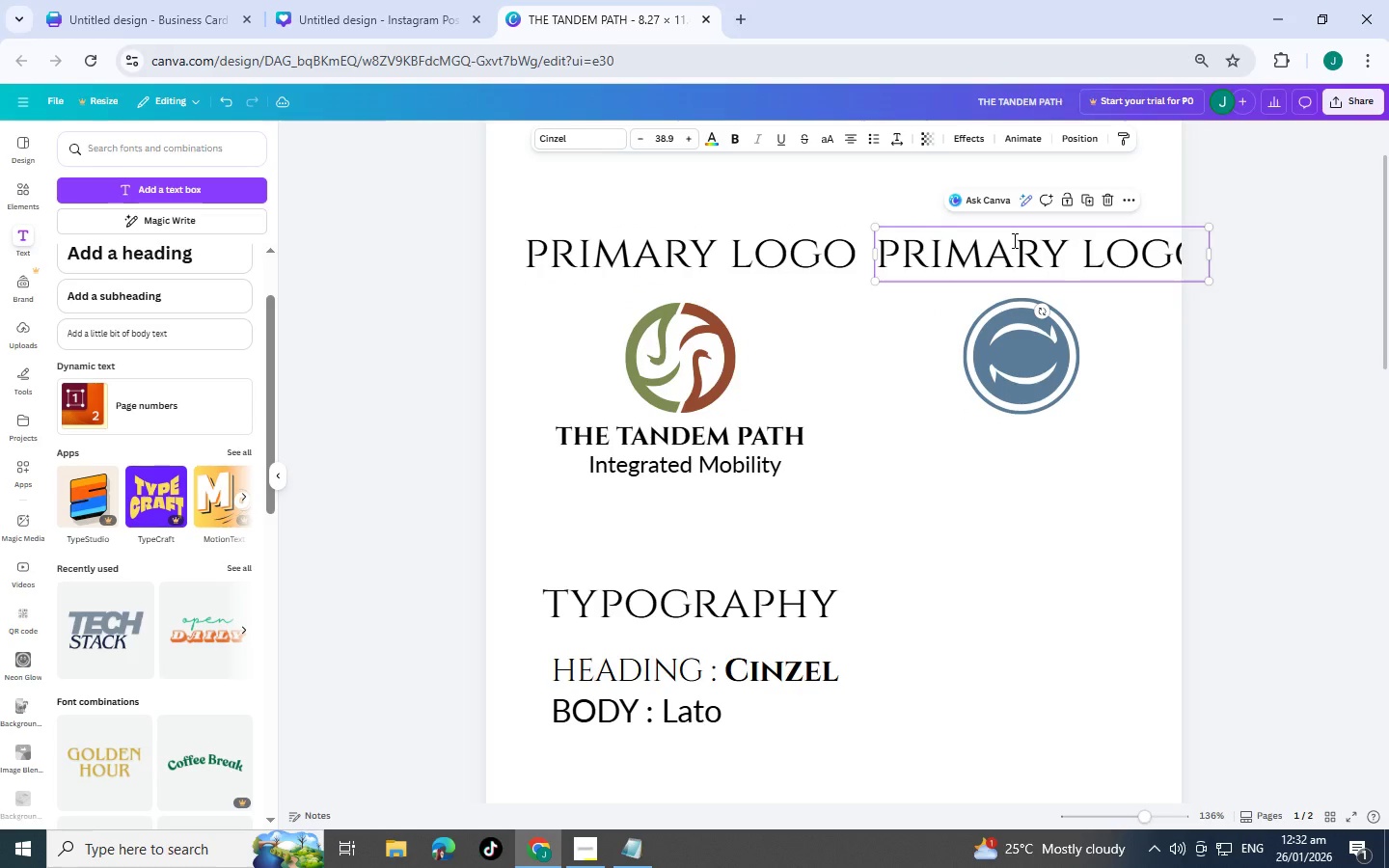 
triple_click([1013, 240])
 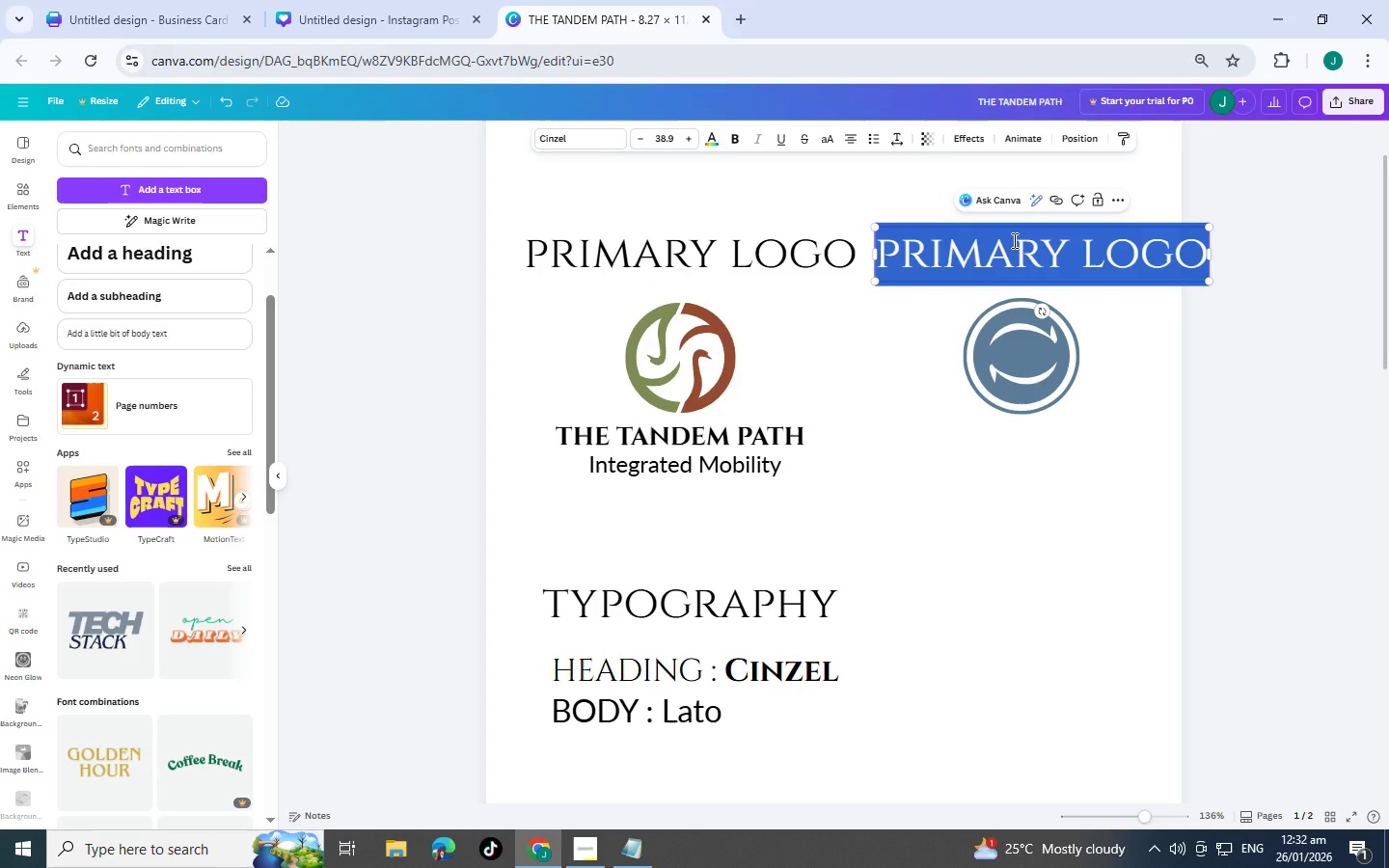 
type(SECIBD)
key(Backspace)
key(Backspace)
key(Backspace)
type(ONDARY MARK)
 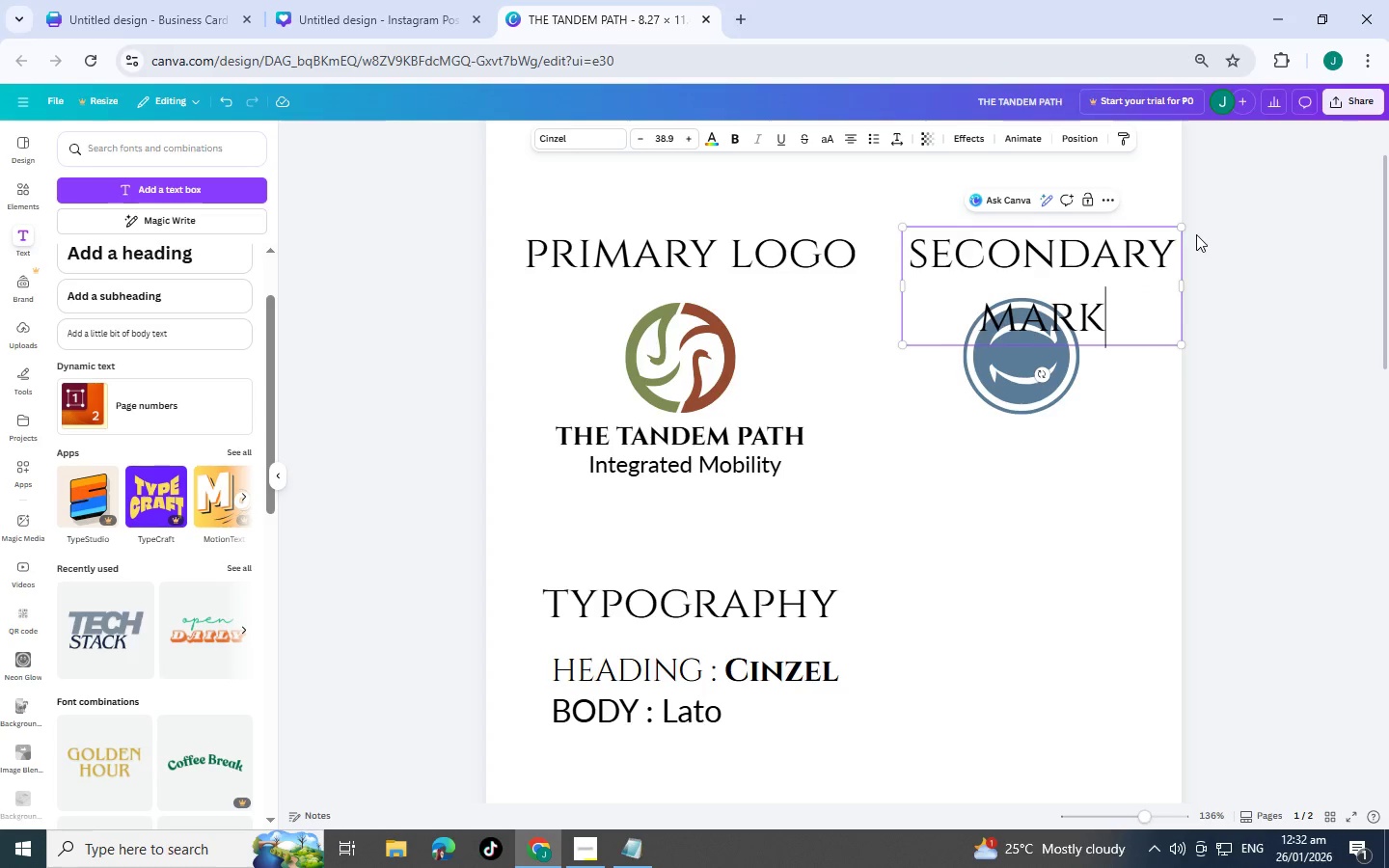 
left_click_drag(start_coordinate=[1181, 229], to_coordinate=[1055, 258])
 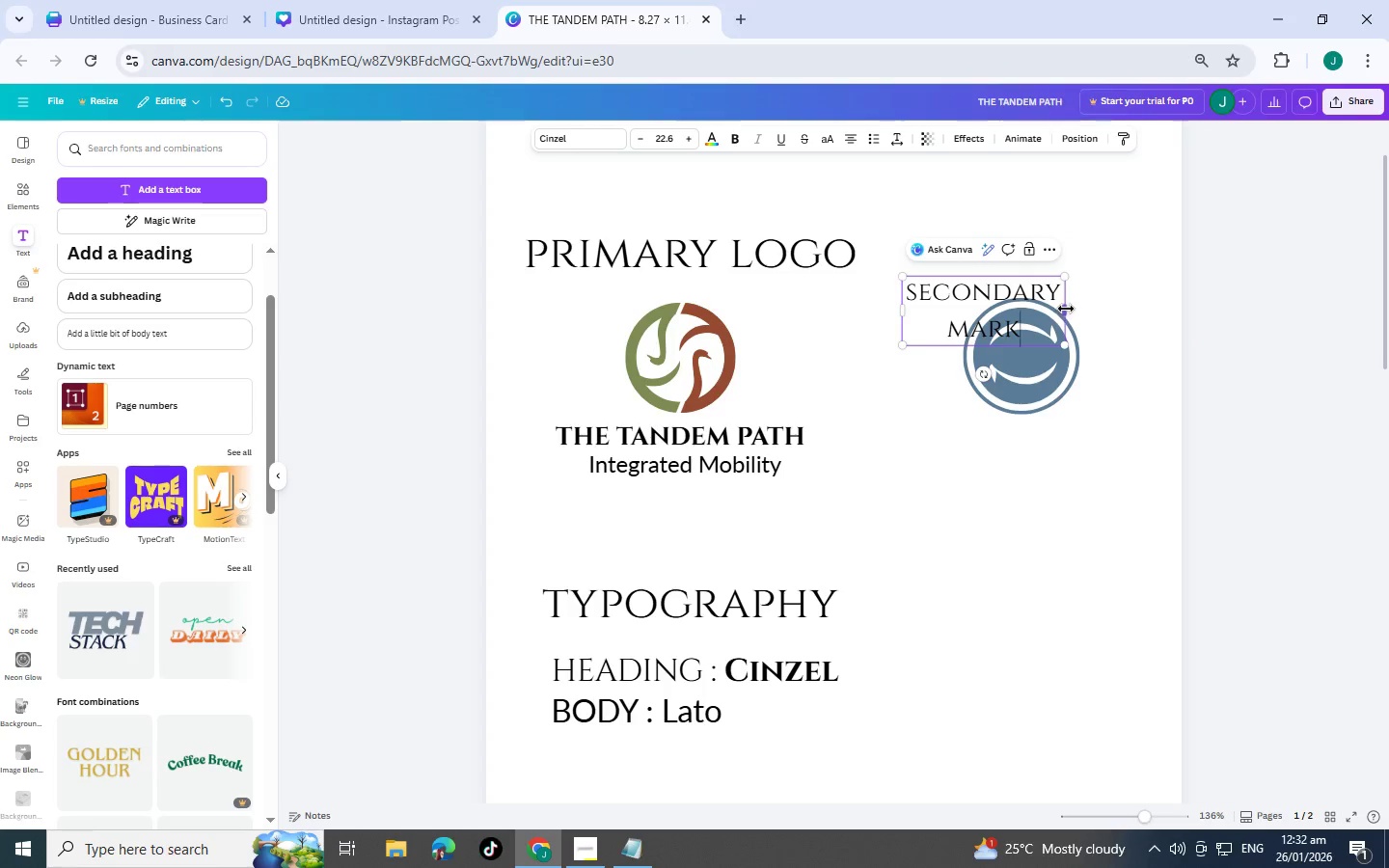 
left_click_drag(start_coordinate=[1066, 309], to_coordinate=[1159, 304])
 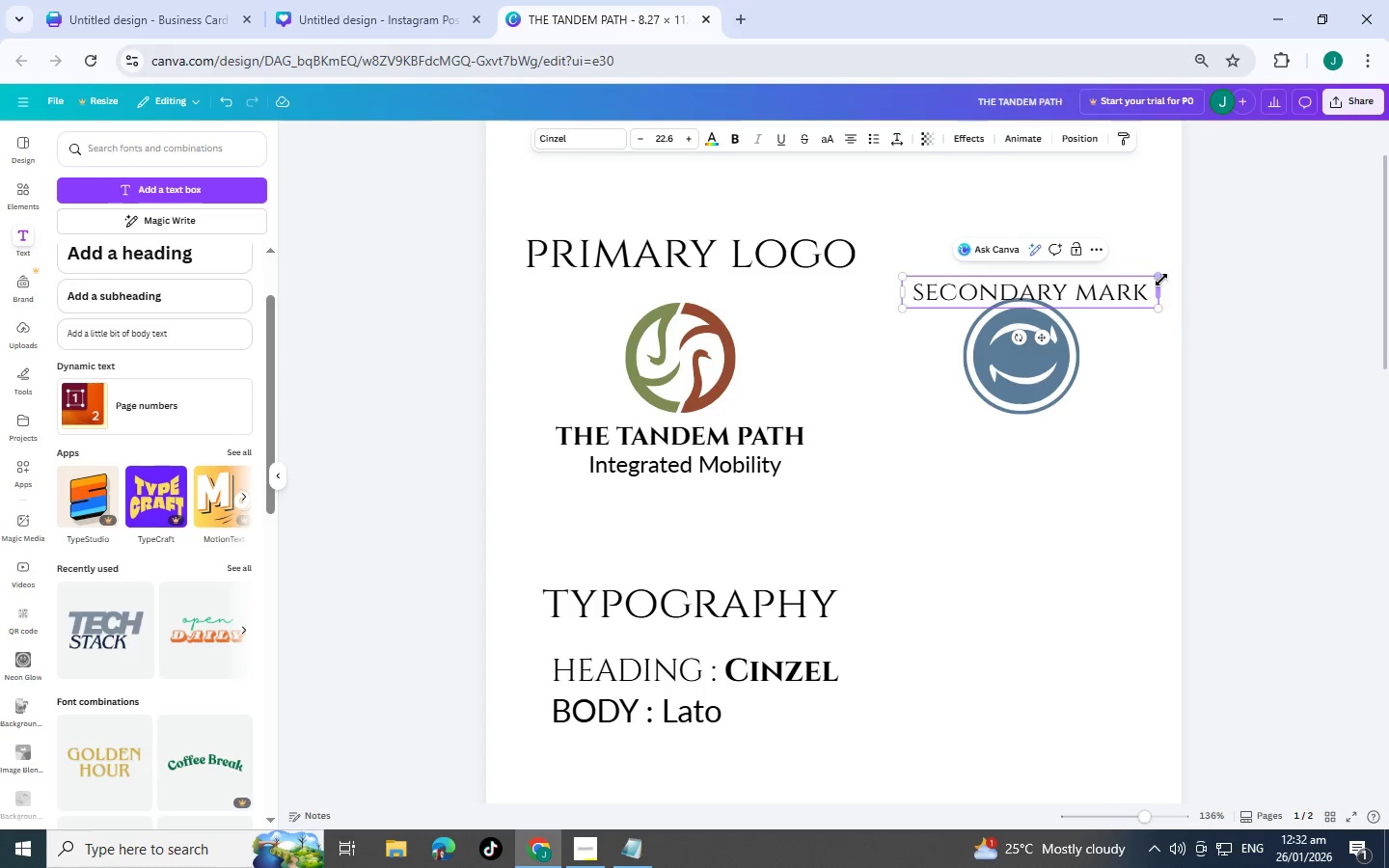 
left_click_drag(start_coordinate=[1160, 278], to_coordinate=[1190, 248])
 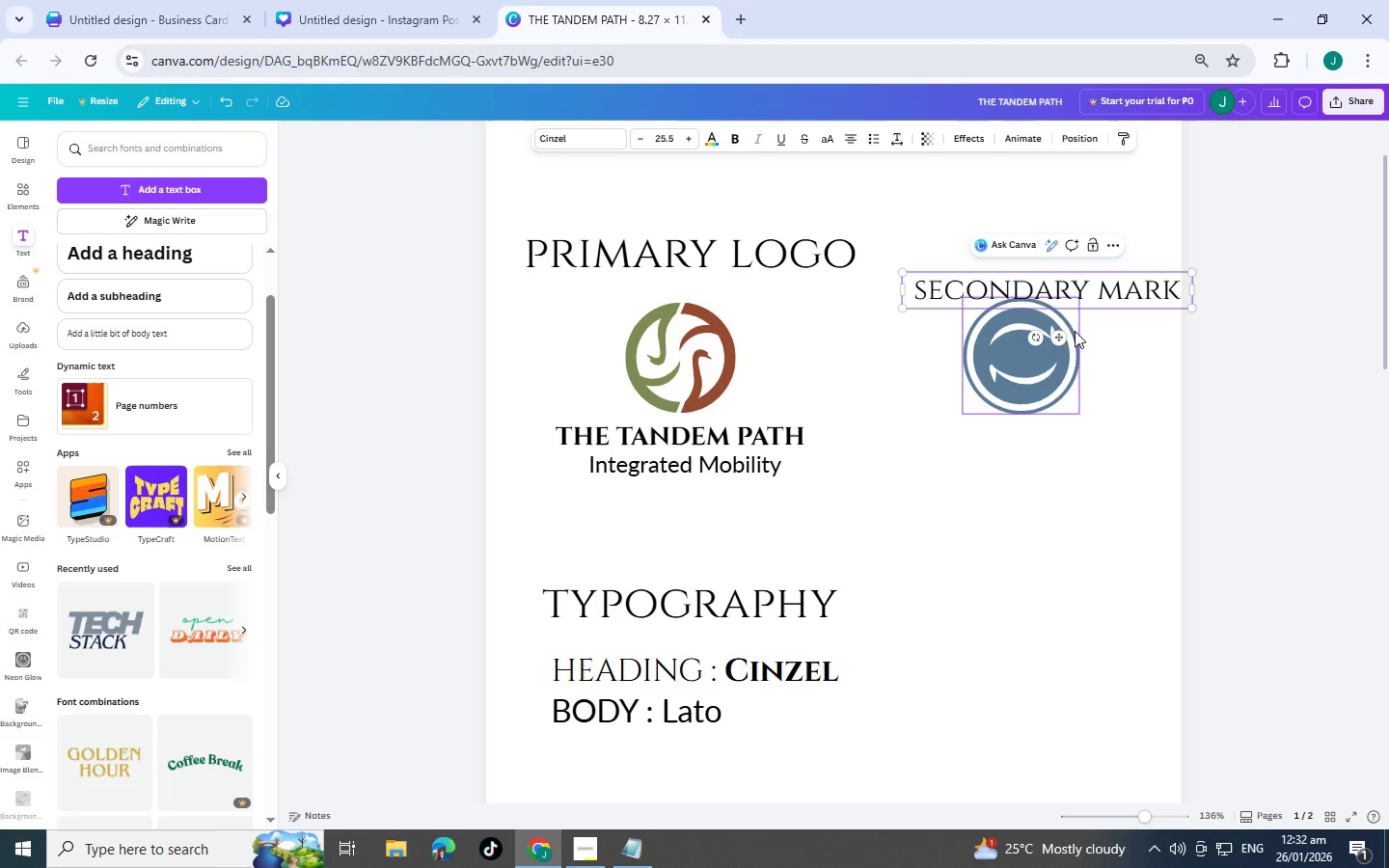 
left_click_drag(start_coordinate=[1063, 334], to_coordinate=[1054, 297])
 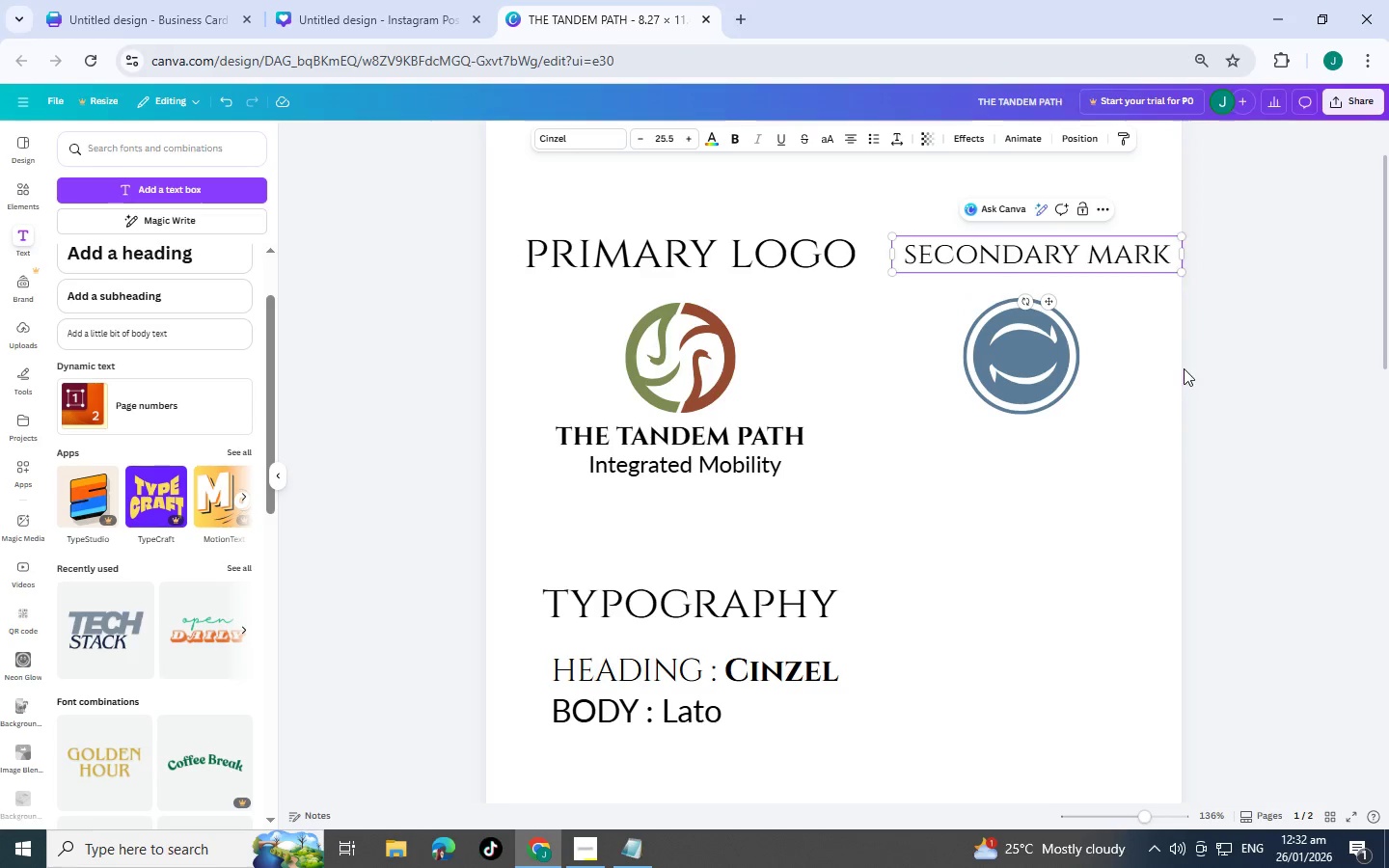 
left_click([1184, 368])
 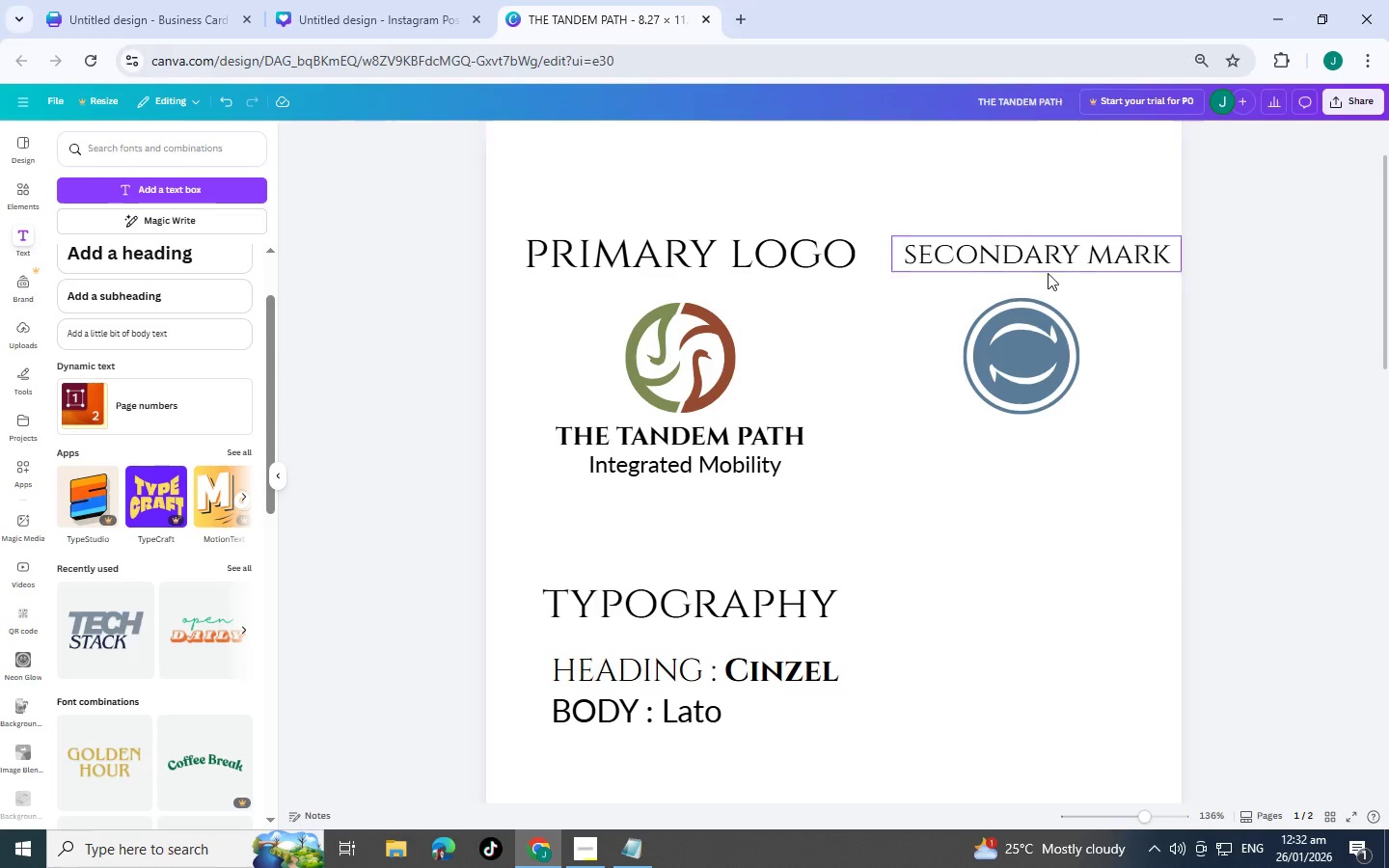 
scroll: coordinate [1156, 479], scroll_direction: up, amount: 2.0
 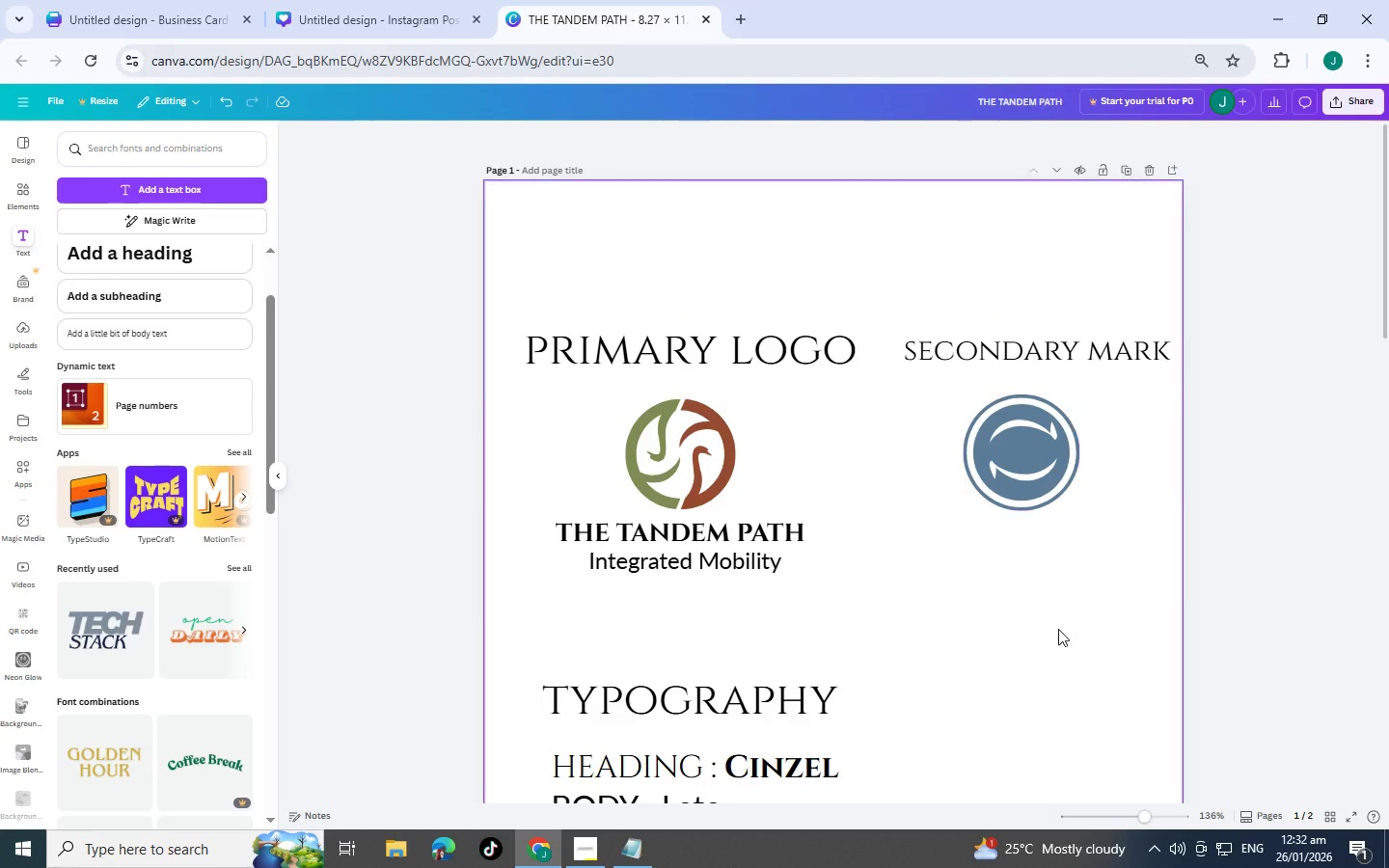 
scroll: coordinate [691, 531], scroll_direction: down, amount: 6.0
 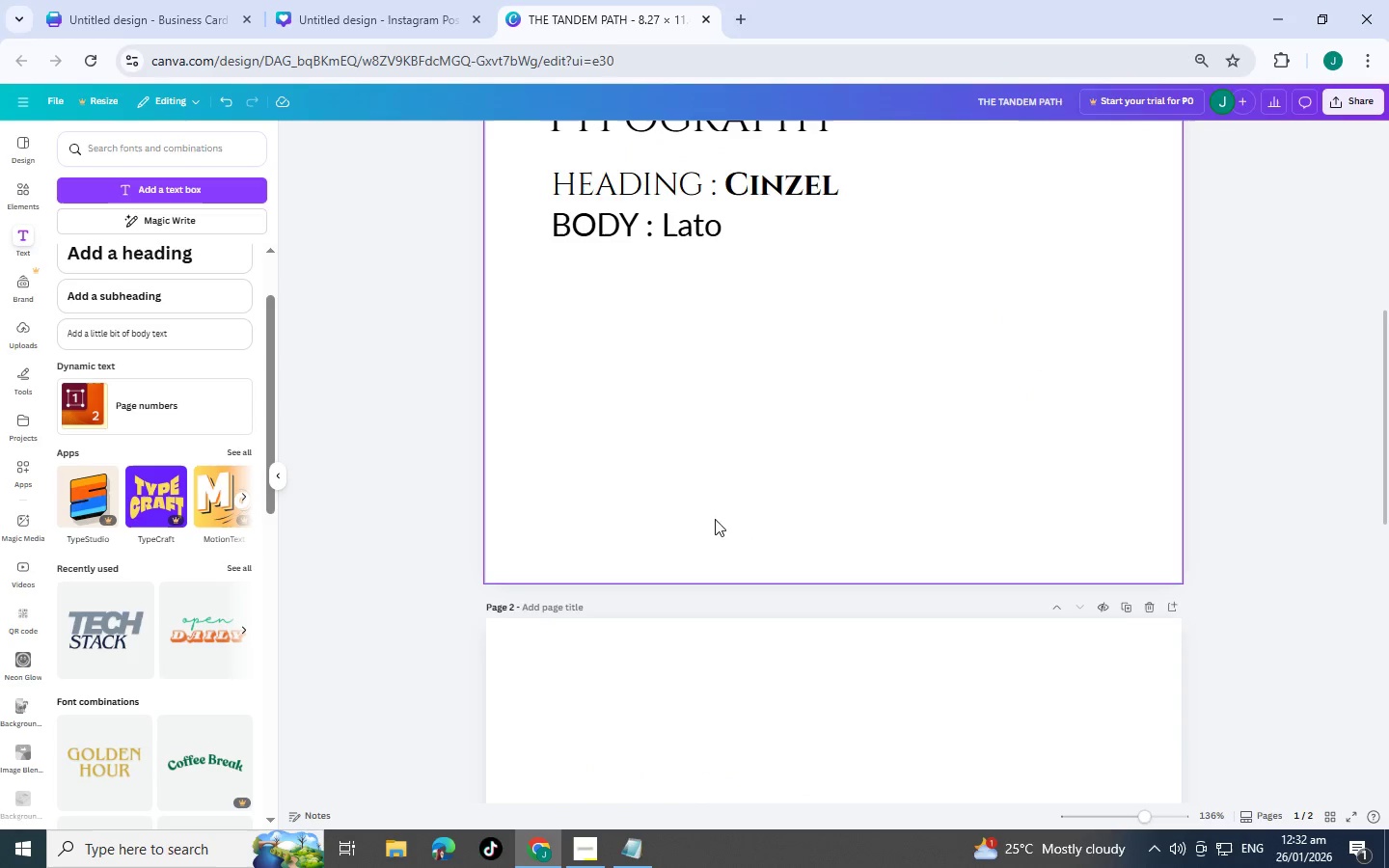 
scroll: coordinate [803, 532], scroll_direction: up, amount: 5.0
 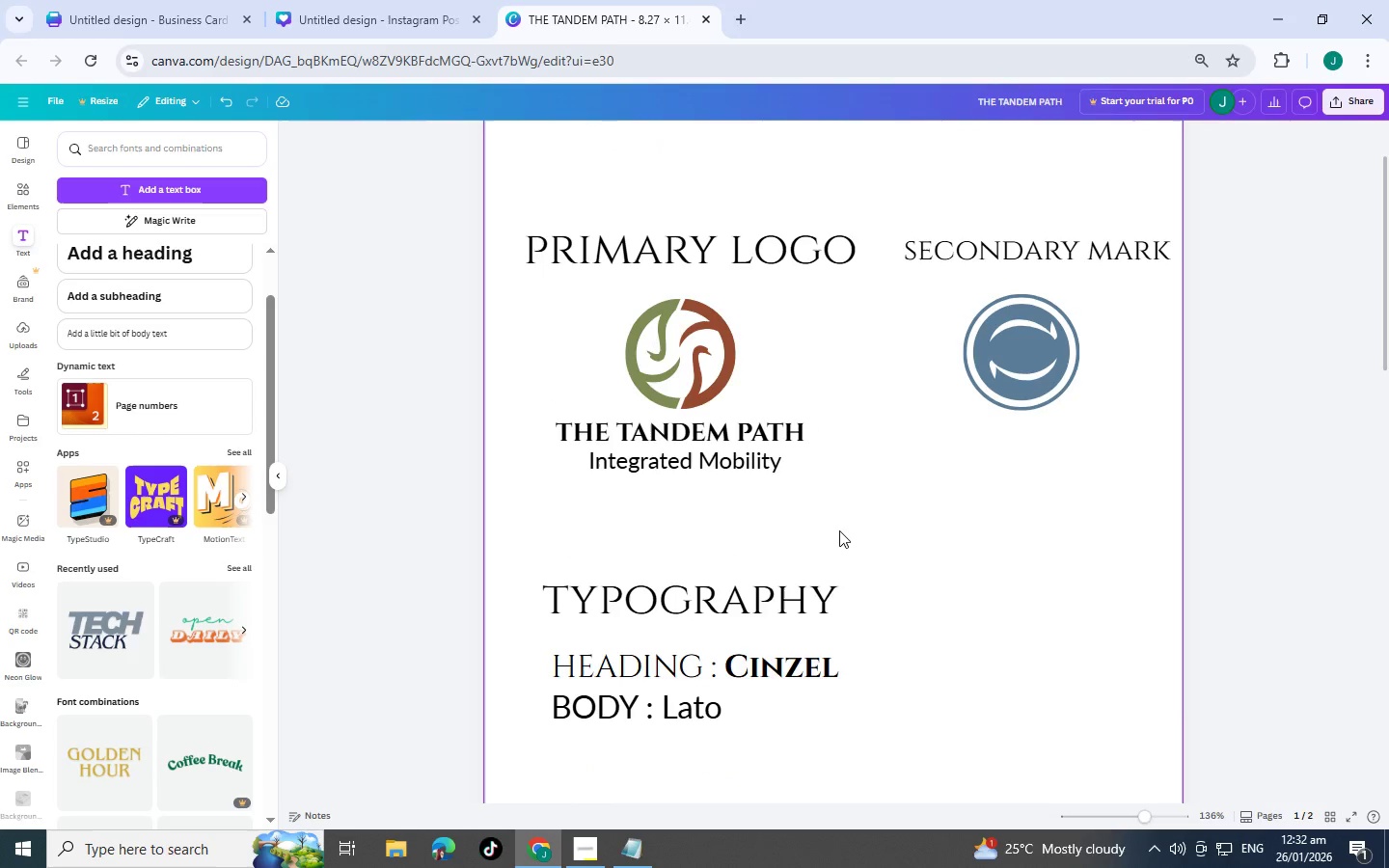 
scroll: coordinate [839, 530], scroll_direction: down, amount: 1.0
 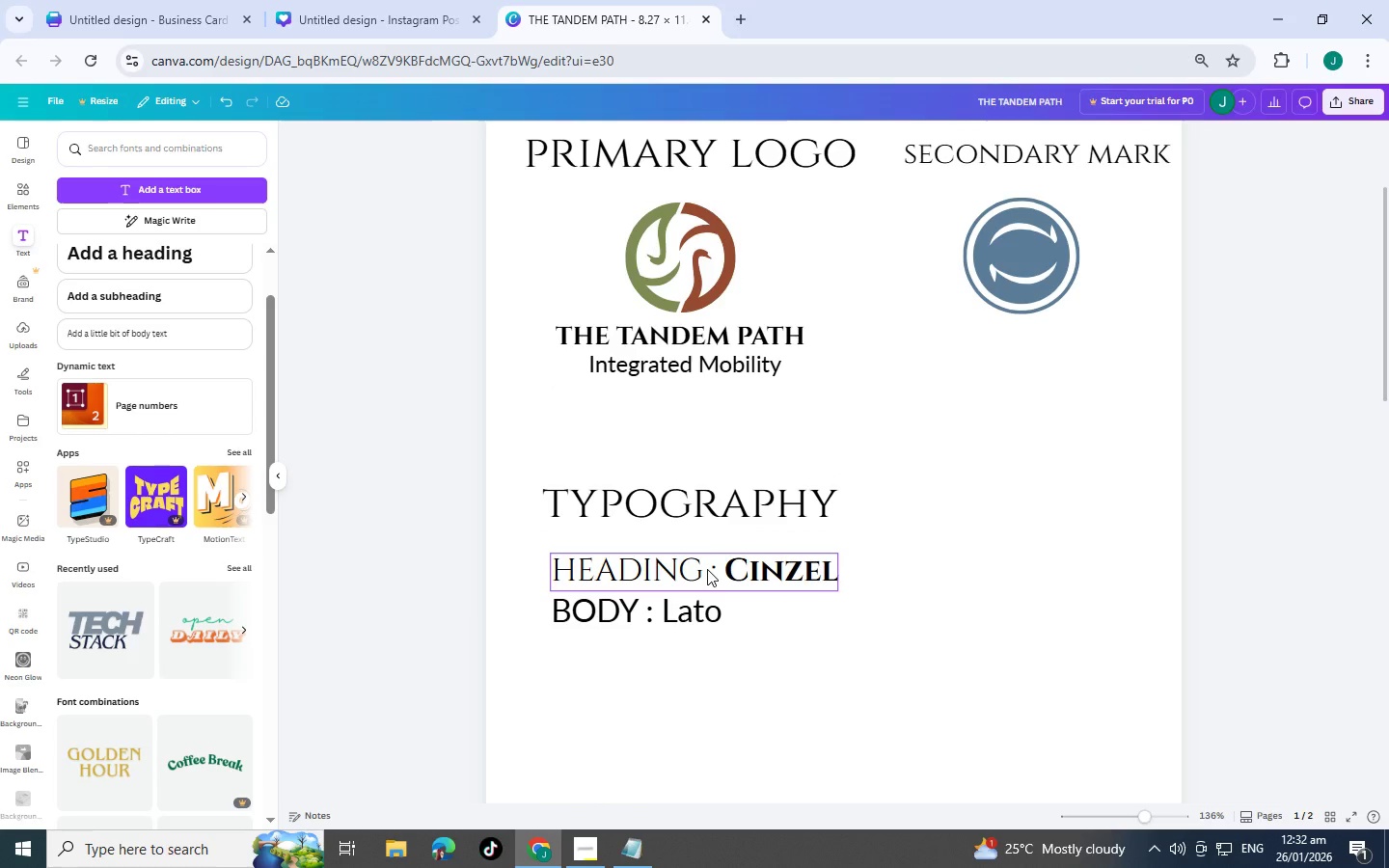 
left_click_drag(start_coordinate=[599, 670], to_coordinate=[803, 501])
 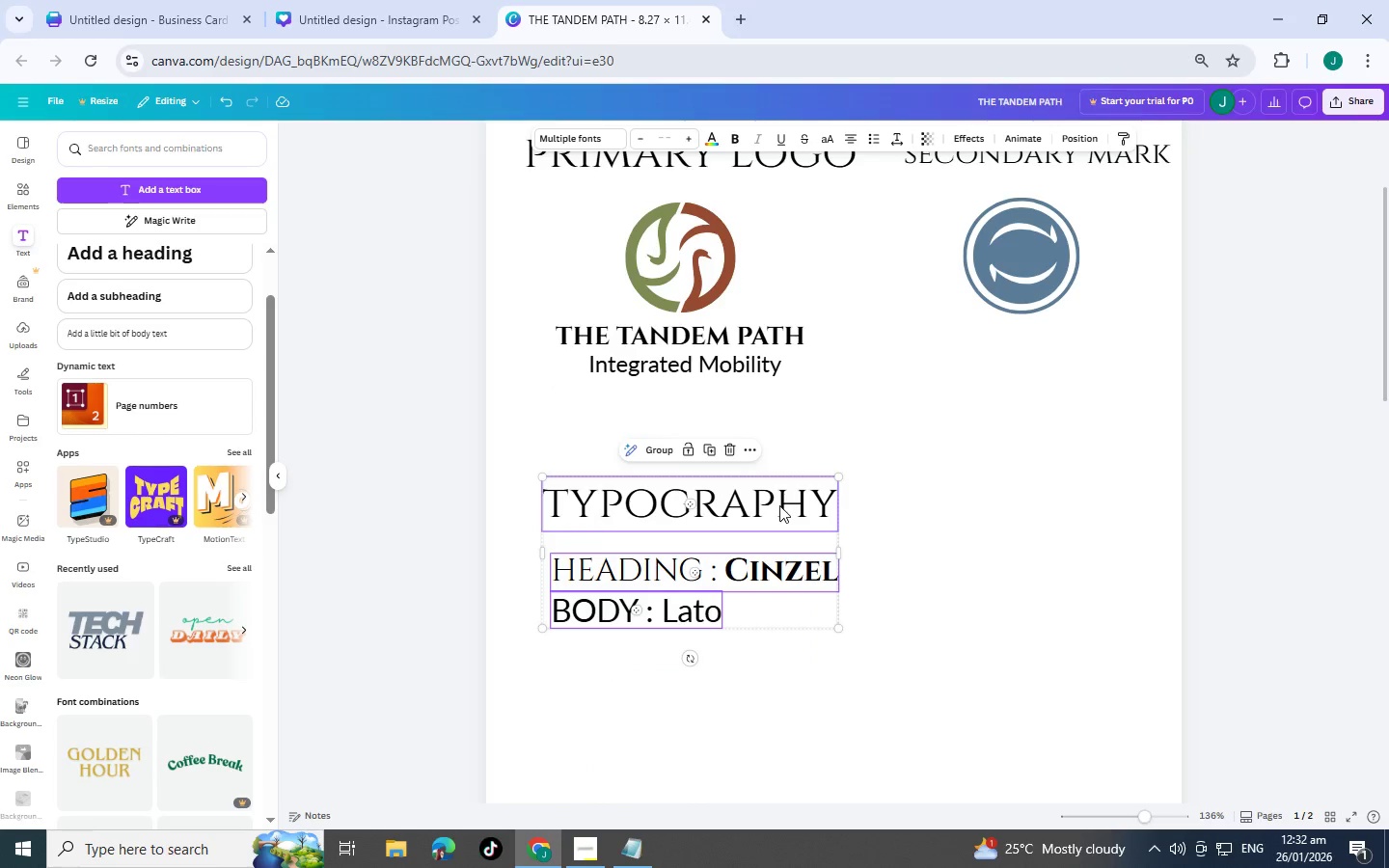 
left_click_drag(start_coordinate=[779, 505], to_coordinate=[947, 508])
 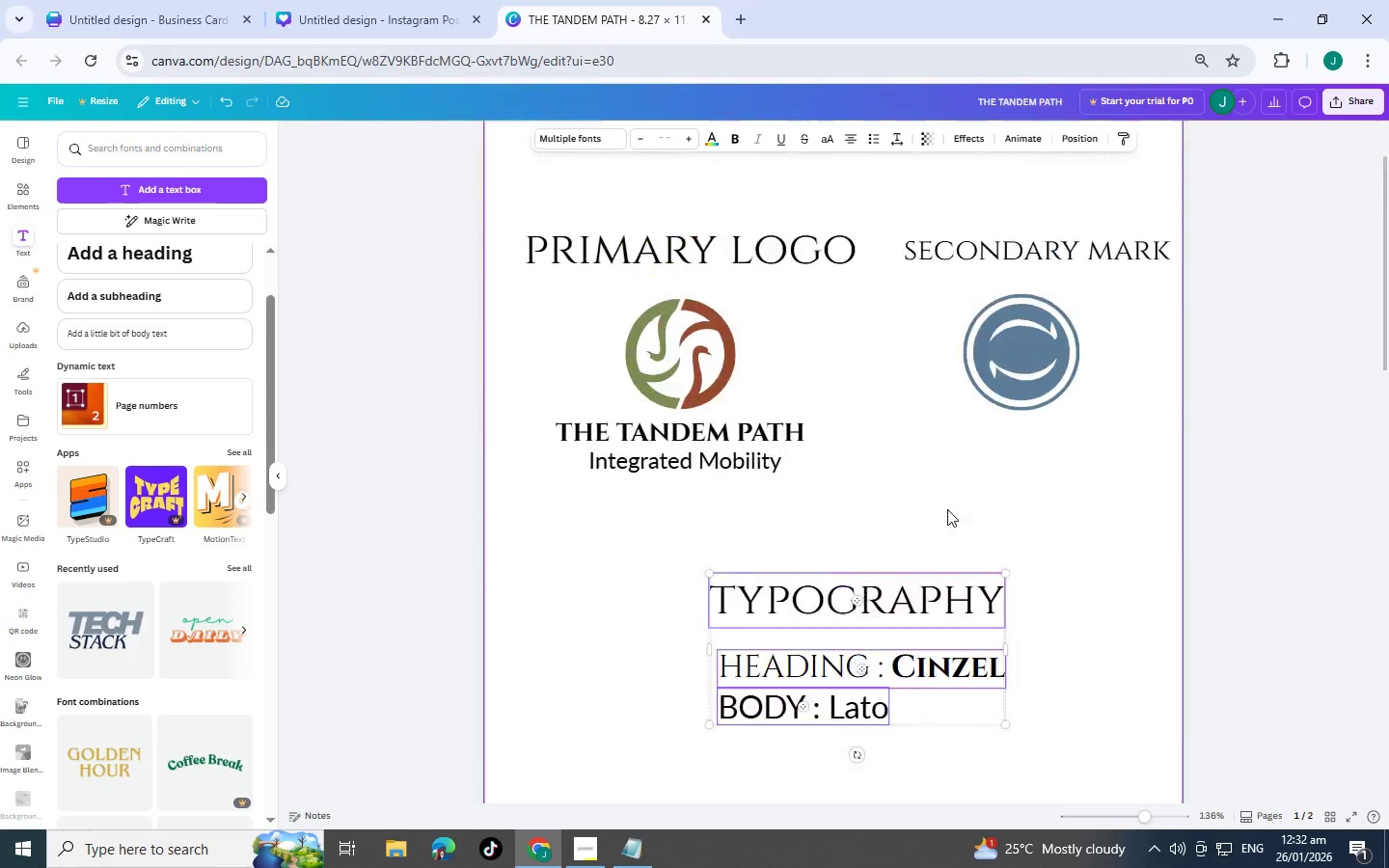 
scroll: coordinate [947, 509], scroll_direction: up, amount: 2.0
 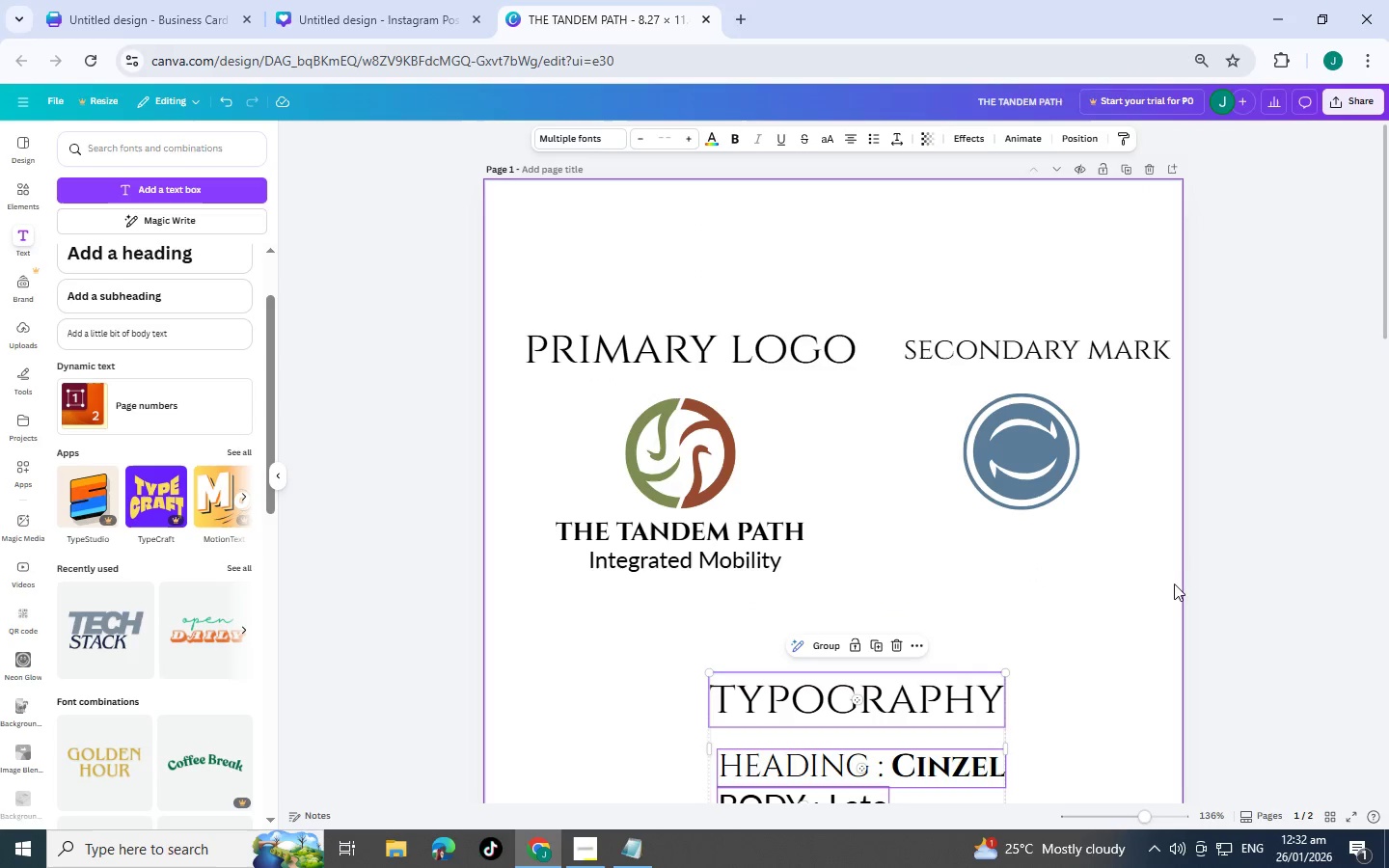 
left_click([1181, 583])
 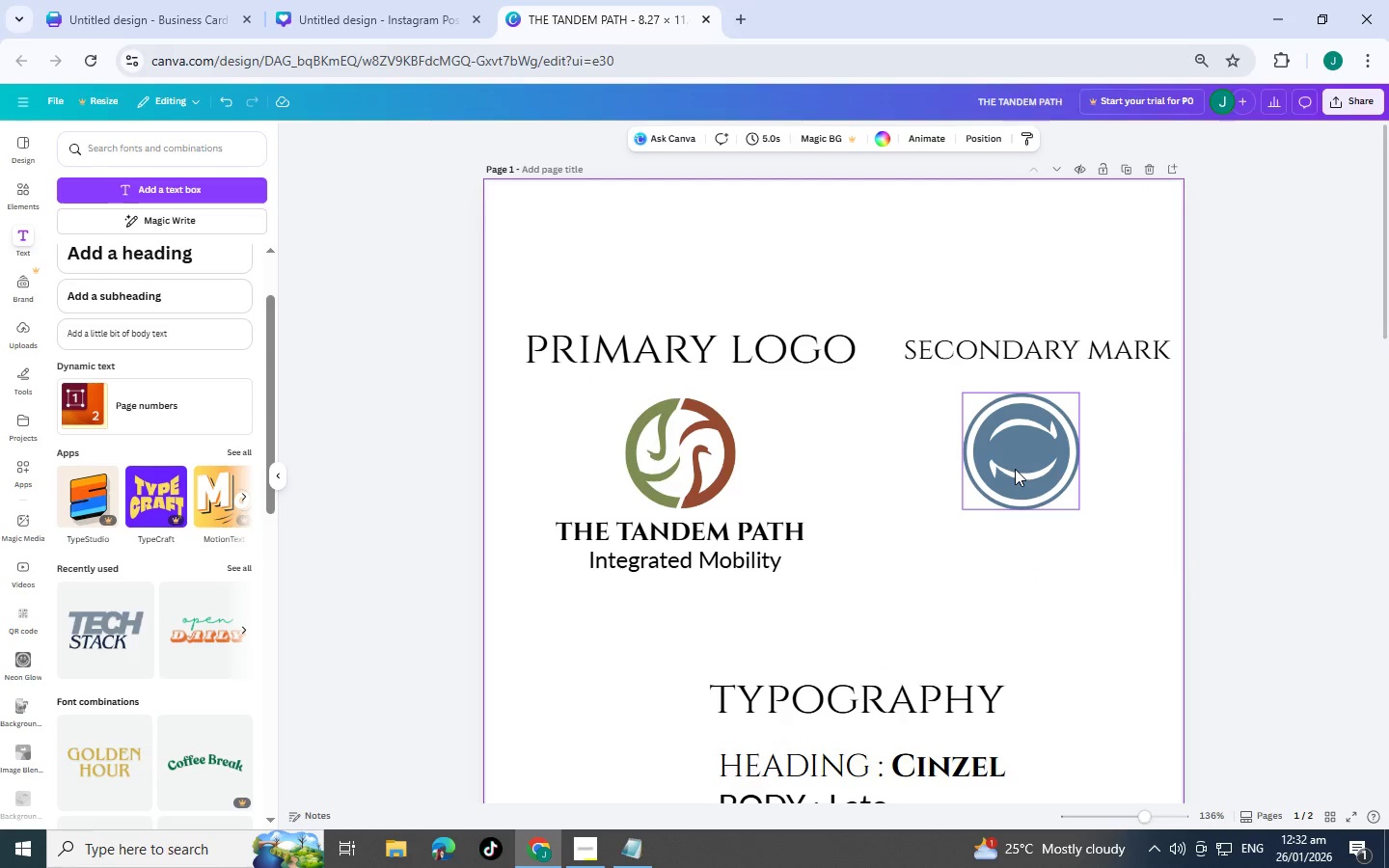 
left_click_drag(start_coordinate=[1015, 469], to_coordinate=[1022, 461])
 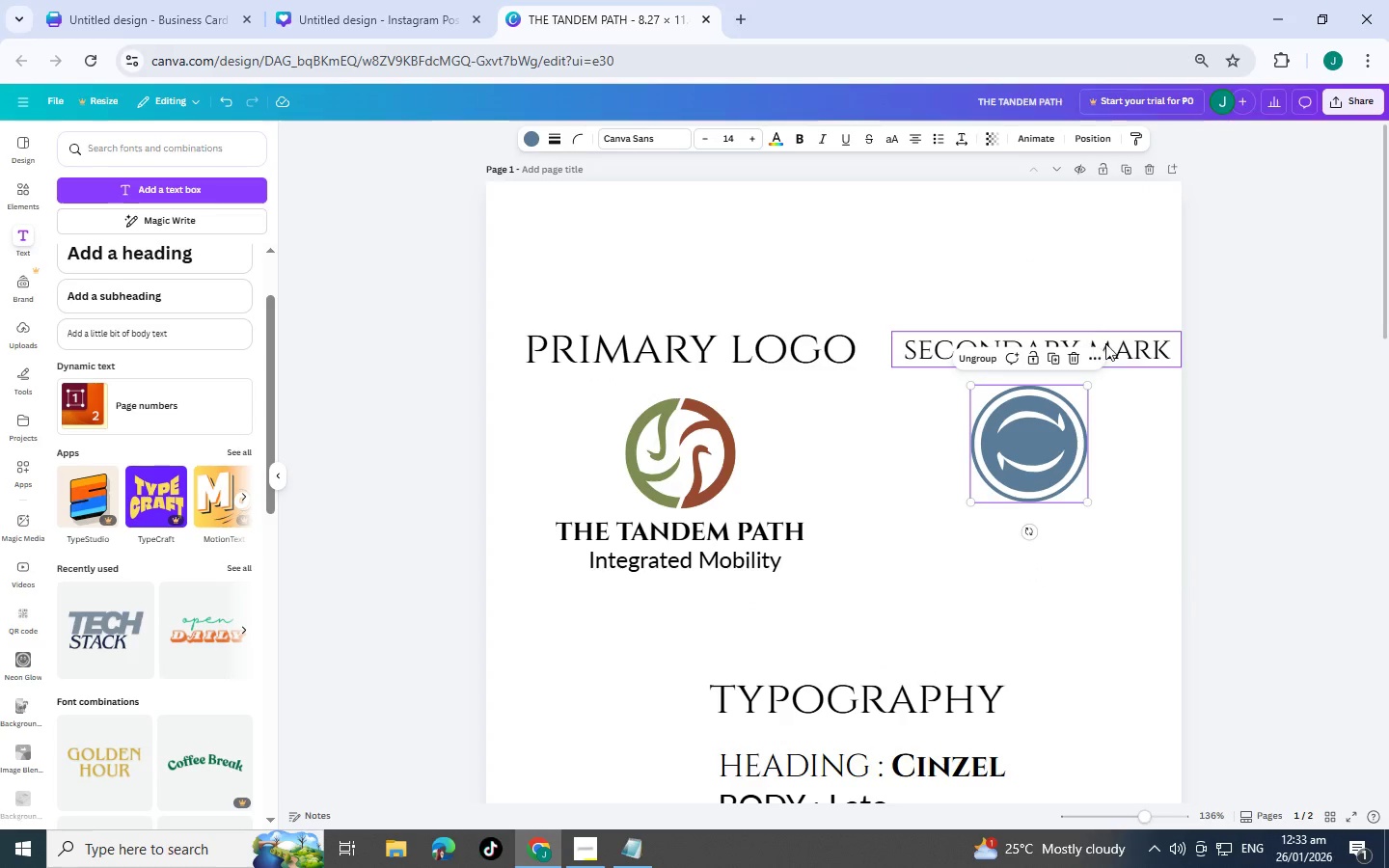 
left_click_drag(start_coordinate=[1132, 345], to_coordinate=[1109, 346])
 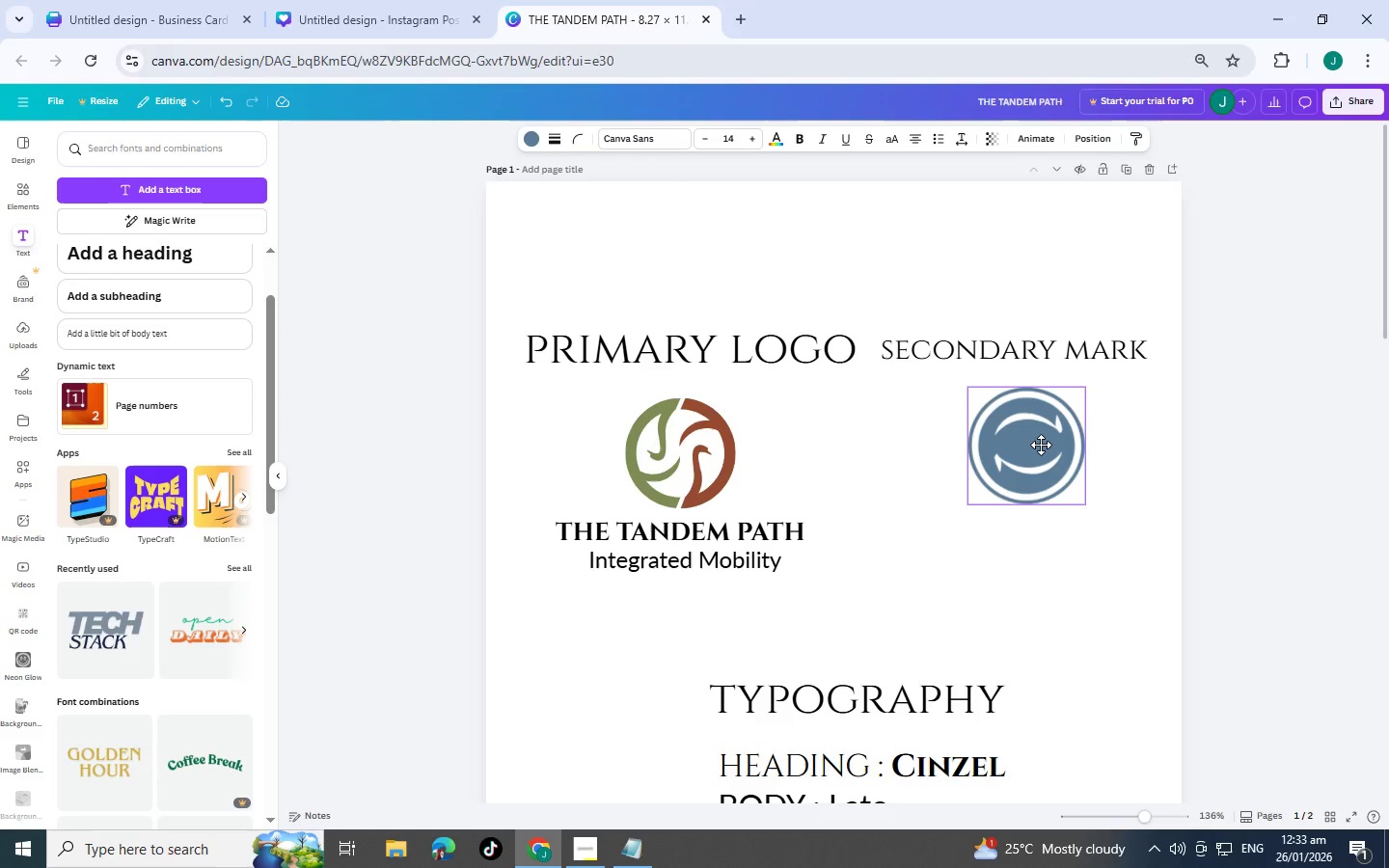 
scroll: coordinate [1039, 457], scroll_direction: down, amount: 2.0
 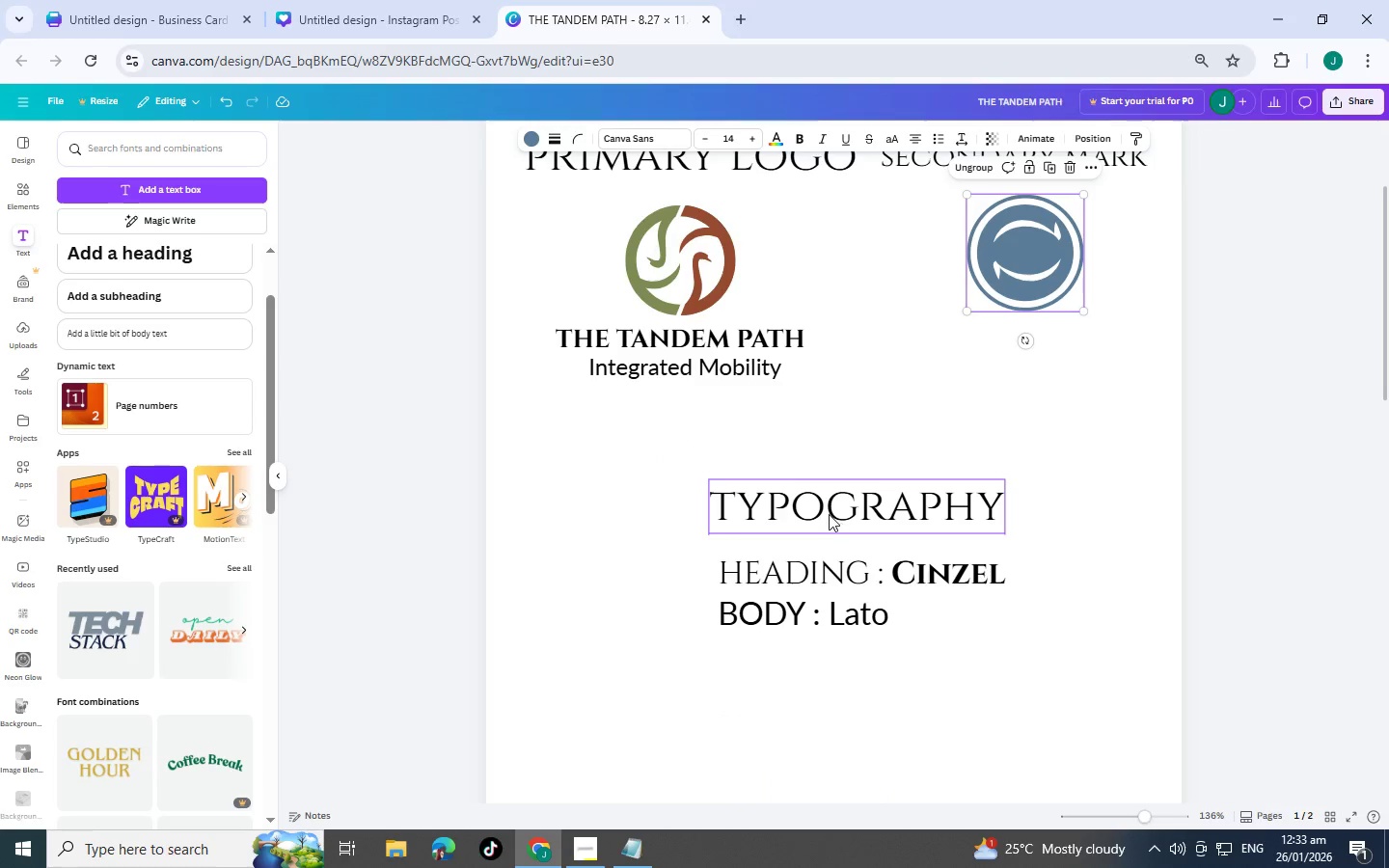 
left_click([829, 514])
 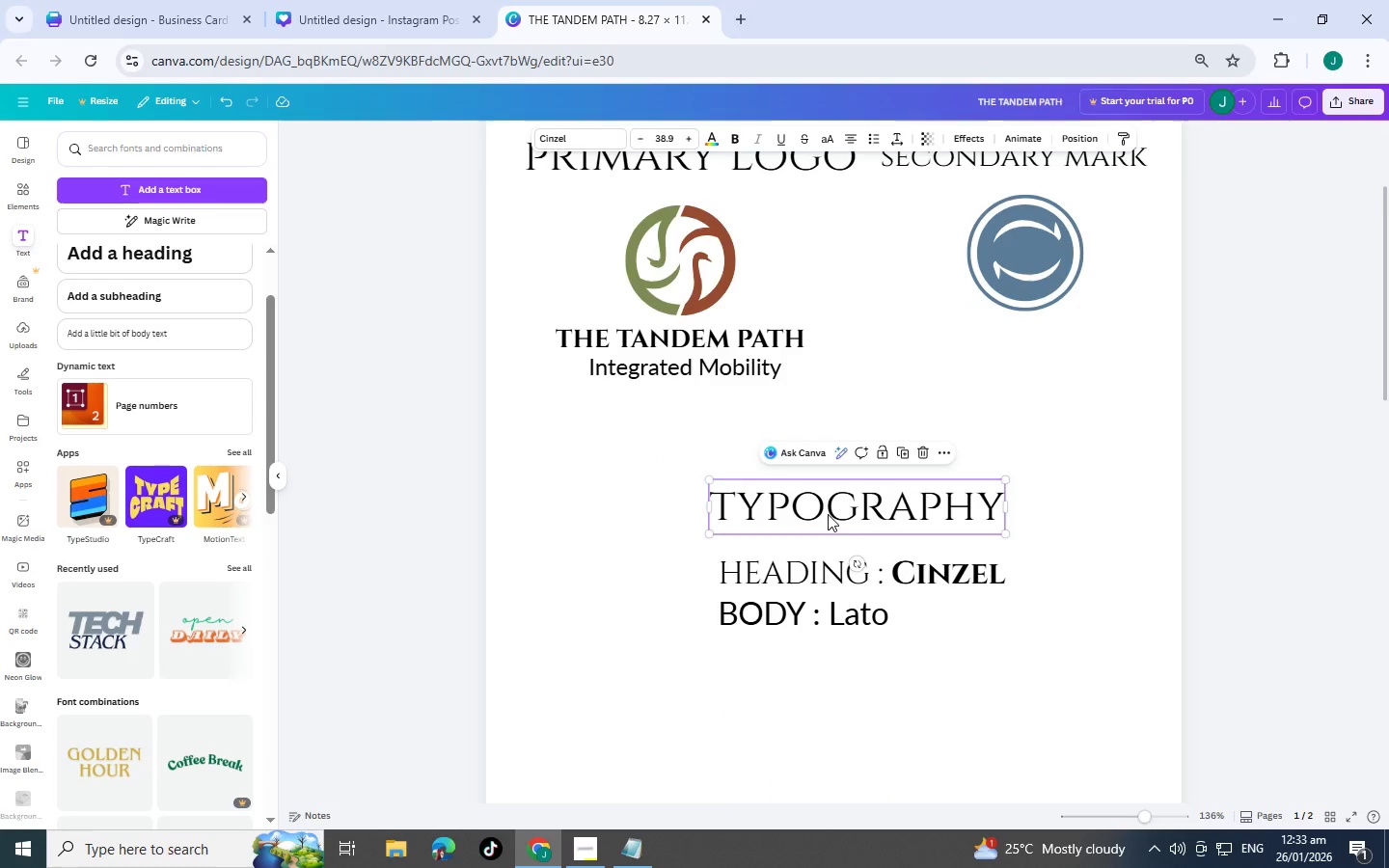 
scroll: coordinate [825, 514], scroll_direction: down, amount: 2.0
 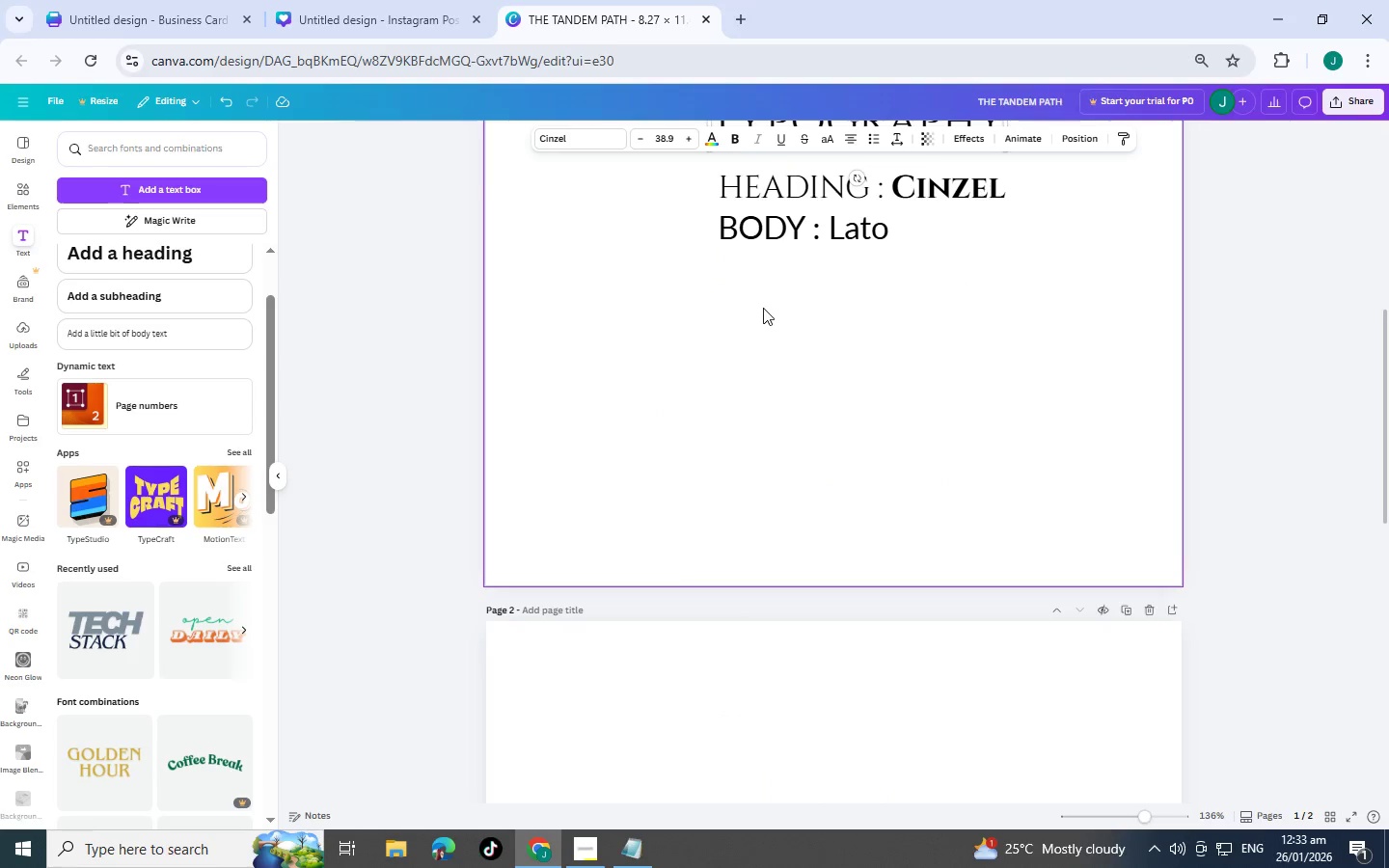 
scroll: coordinate [780, 323], scroll_direction: up, amount: 1.0
 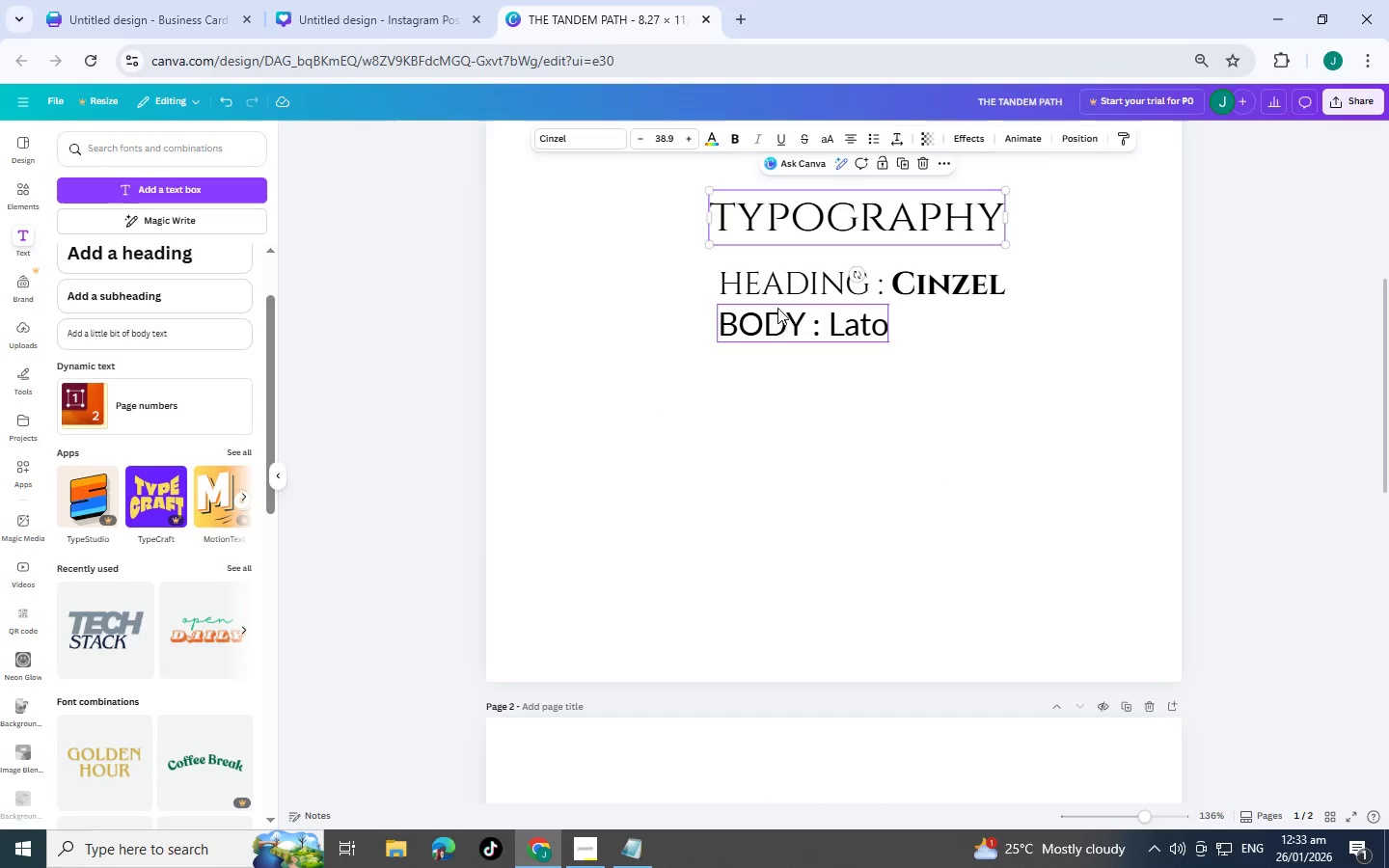 
left_click([779, 298])
 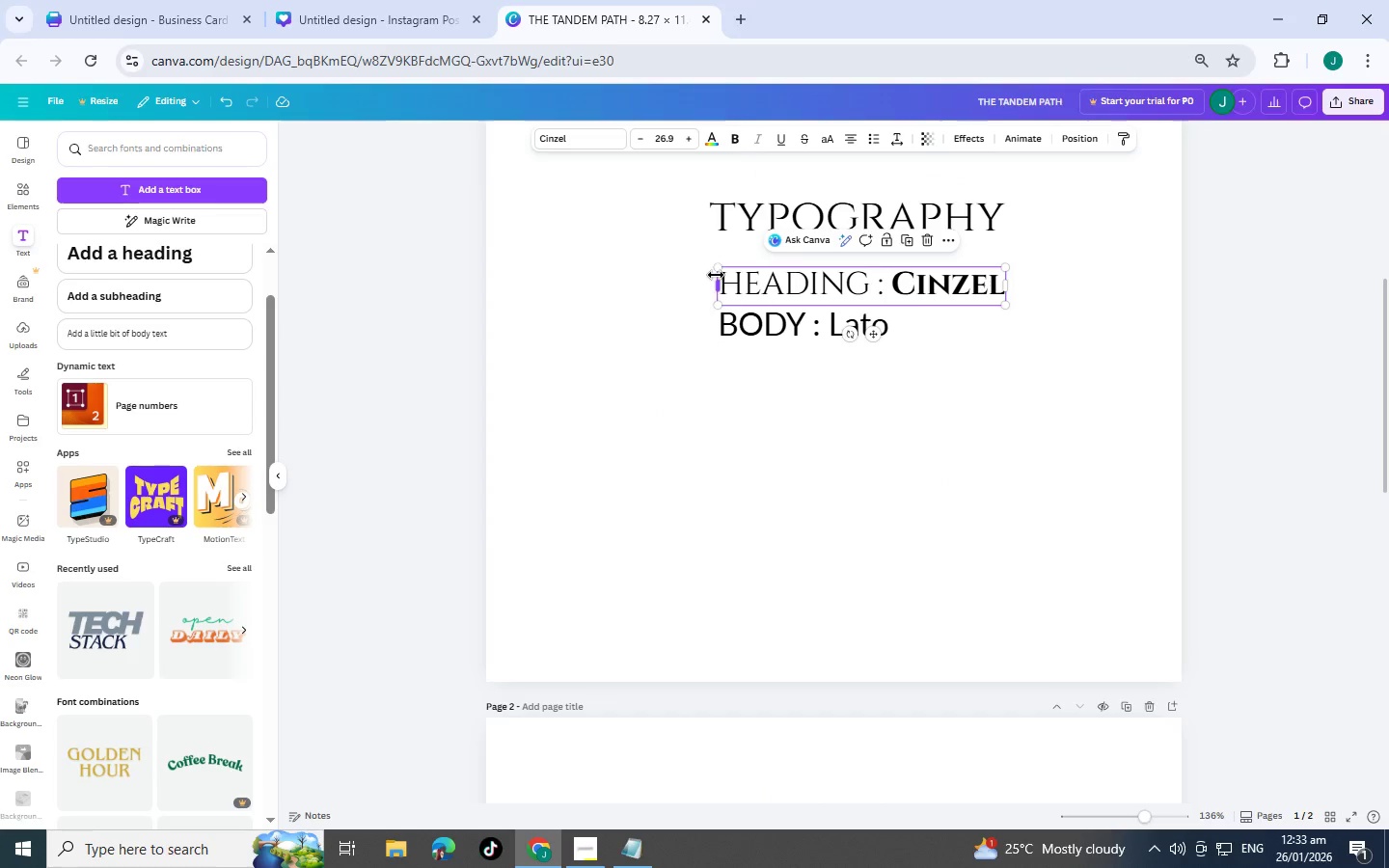 
left_click_drag(start_coordinate=[716, 285], to_coordinate=[575, 286])
 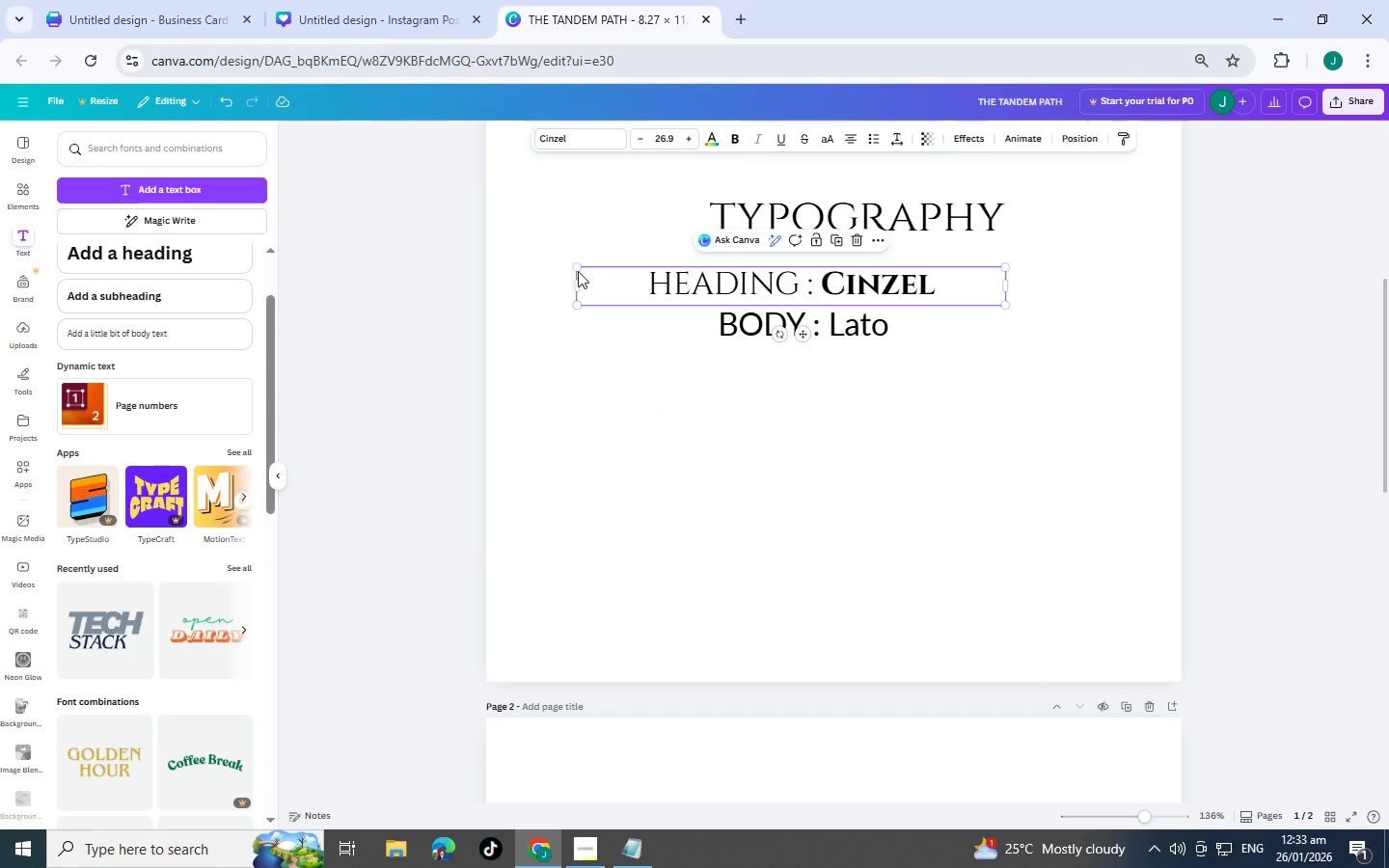 
left_click_drag(start_coordinate=[577, 271], to_coordinate=[418, 261])
 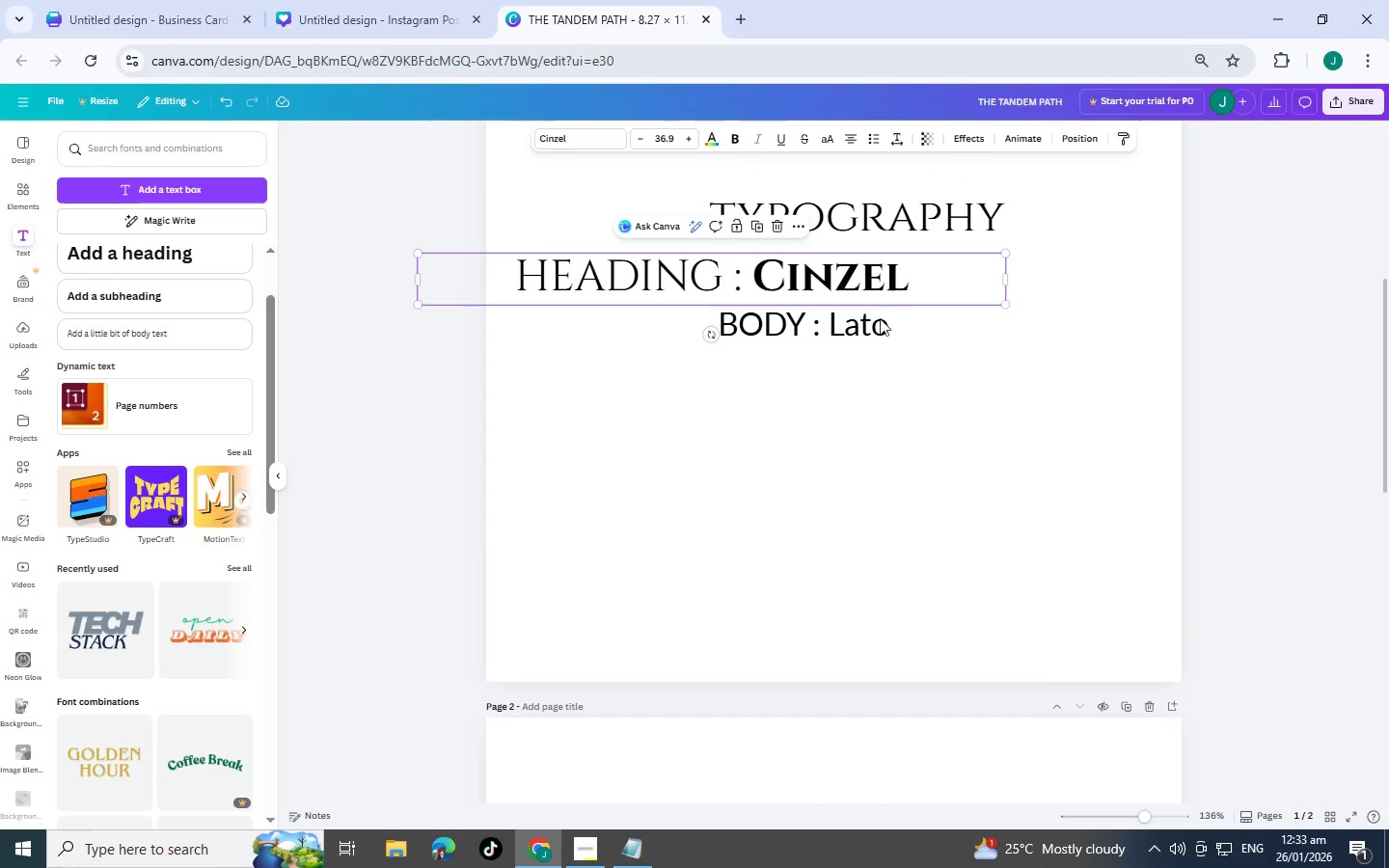 
left_click([859, 330])
 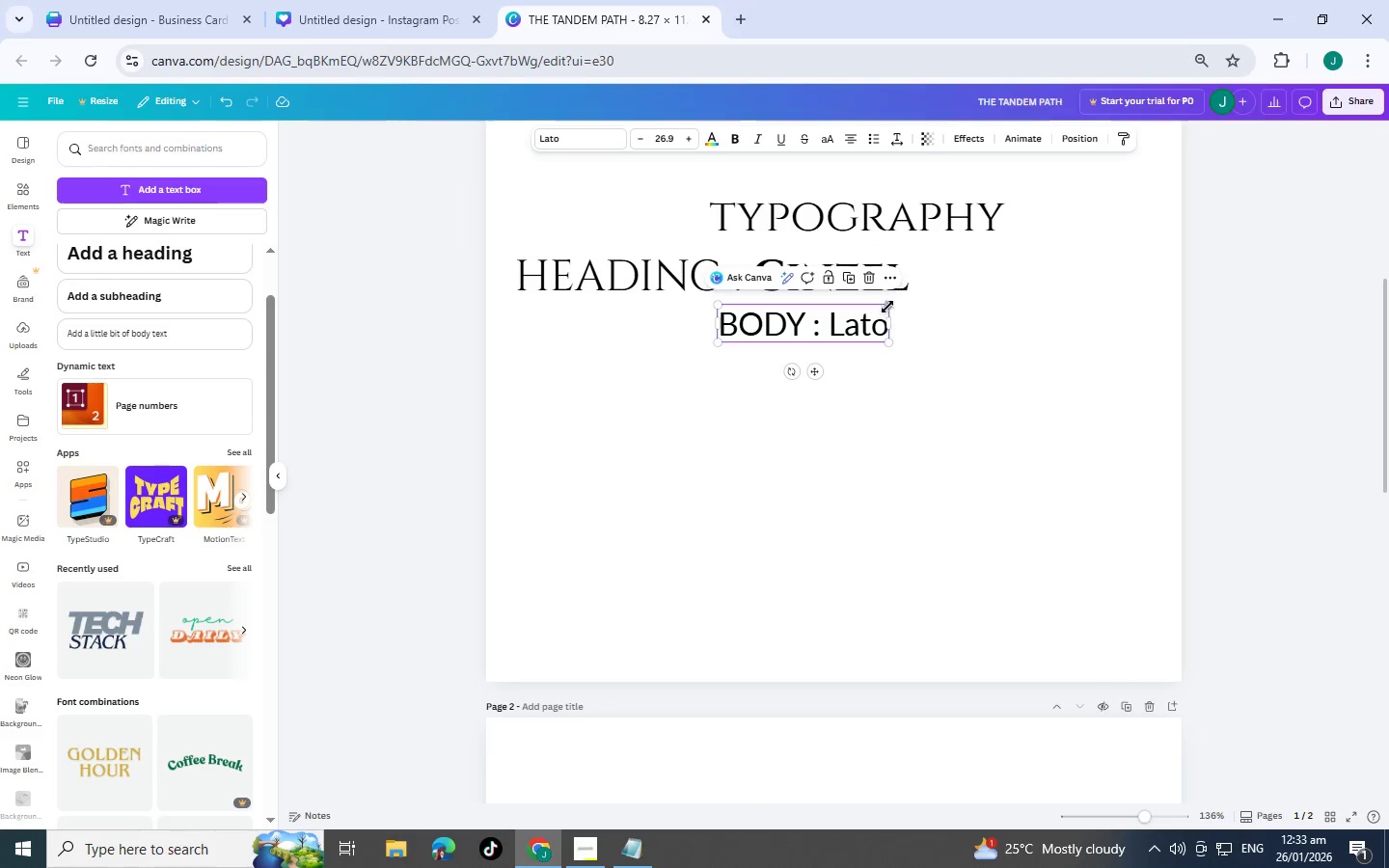 
left_click_drag(start_coordinate=[887, 307], to_coordinate=[950, 309])
 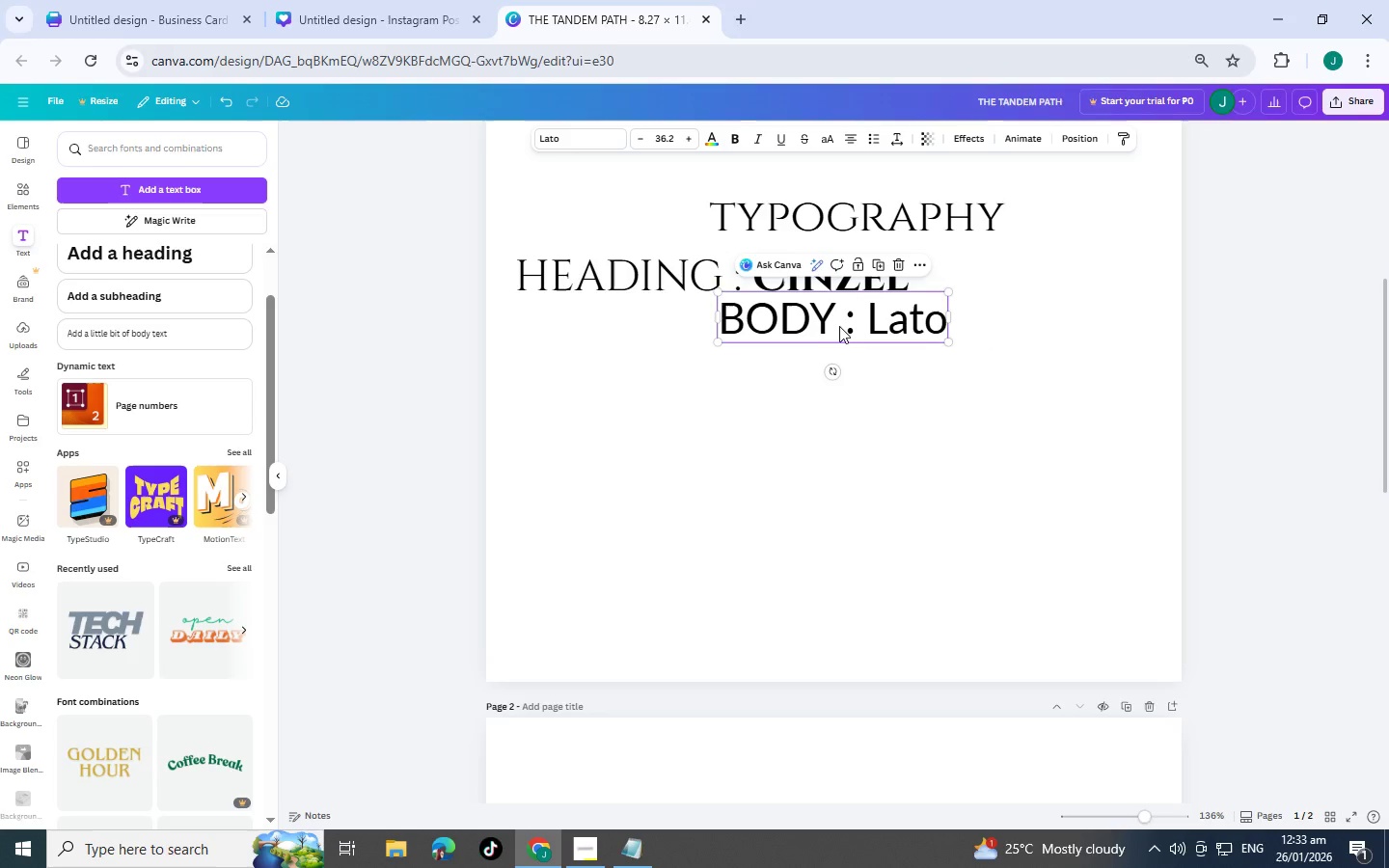 
left_click_drag(start_coordinate=[839, 326], to_coordinate=[831, 346])
 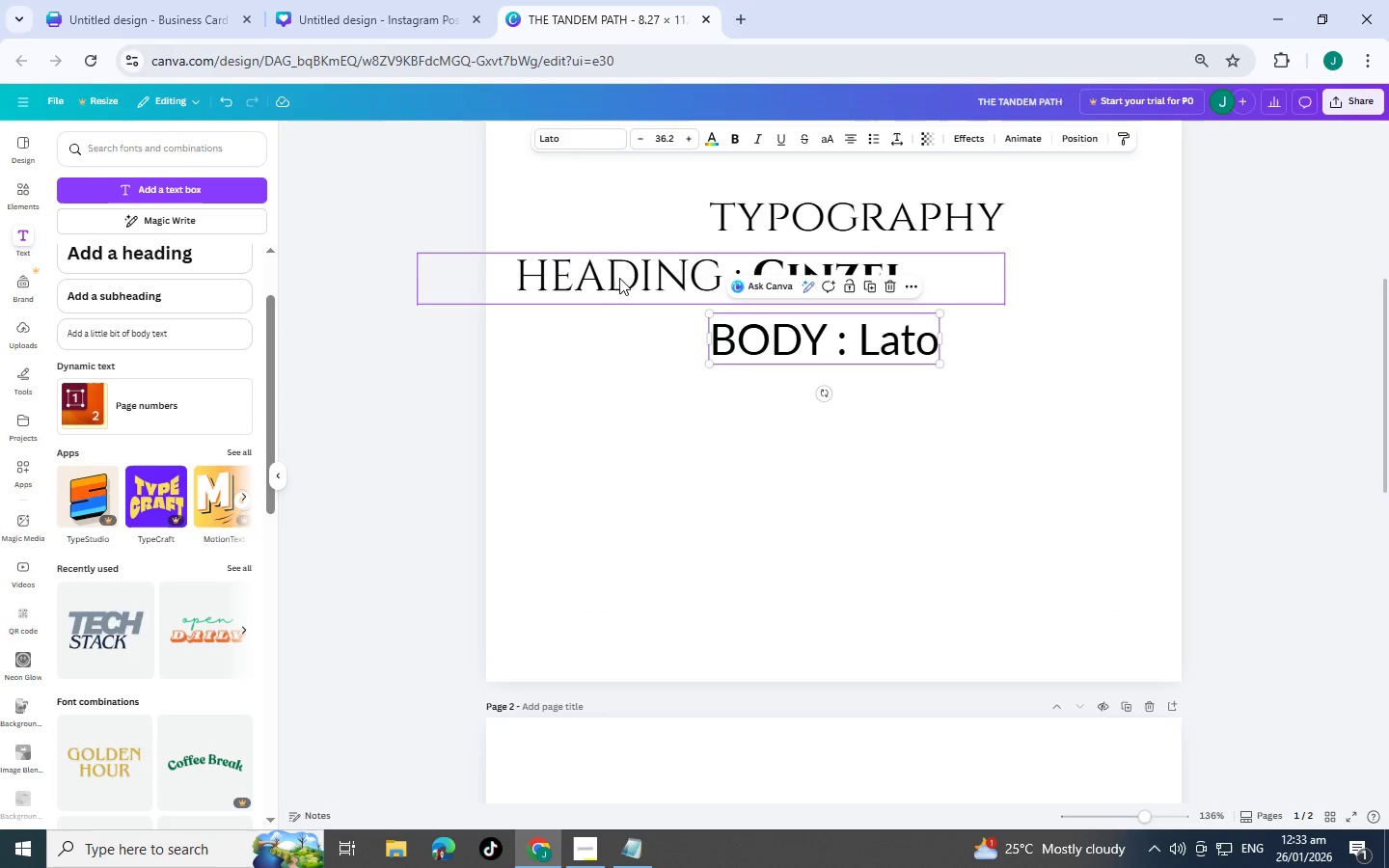 
left_click_drag(start_coordinate=[619, 278], to_coordinate=[723, 285])
 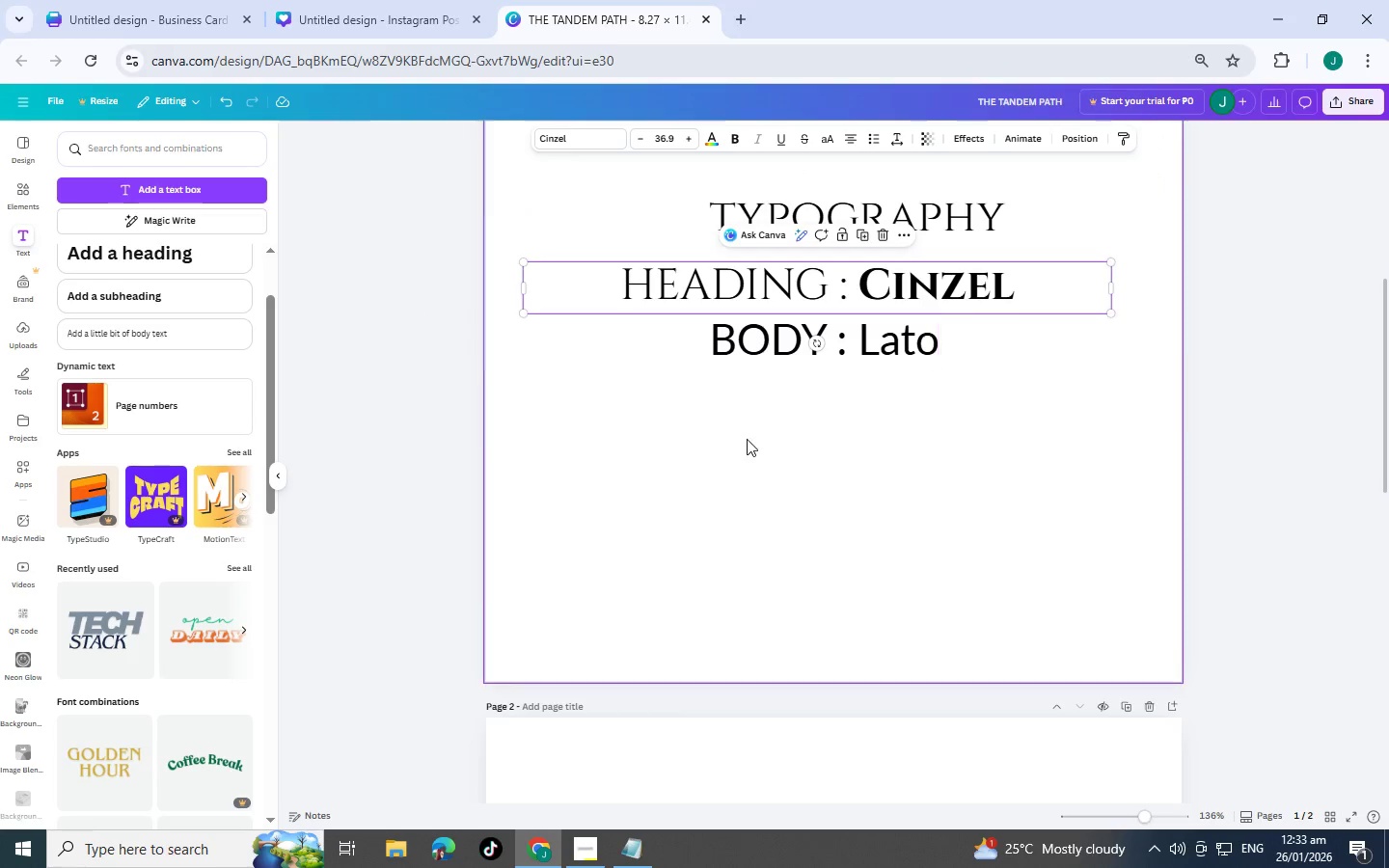 
left_click([747, 439])
 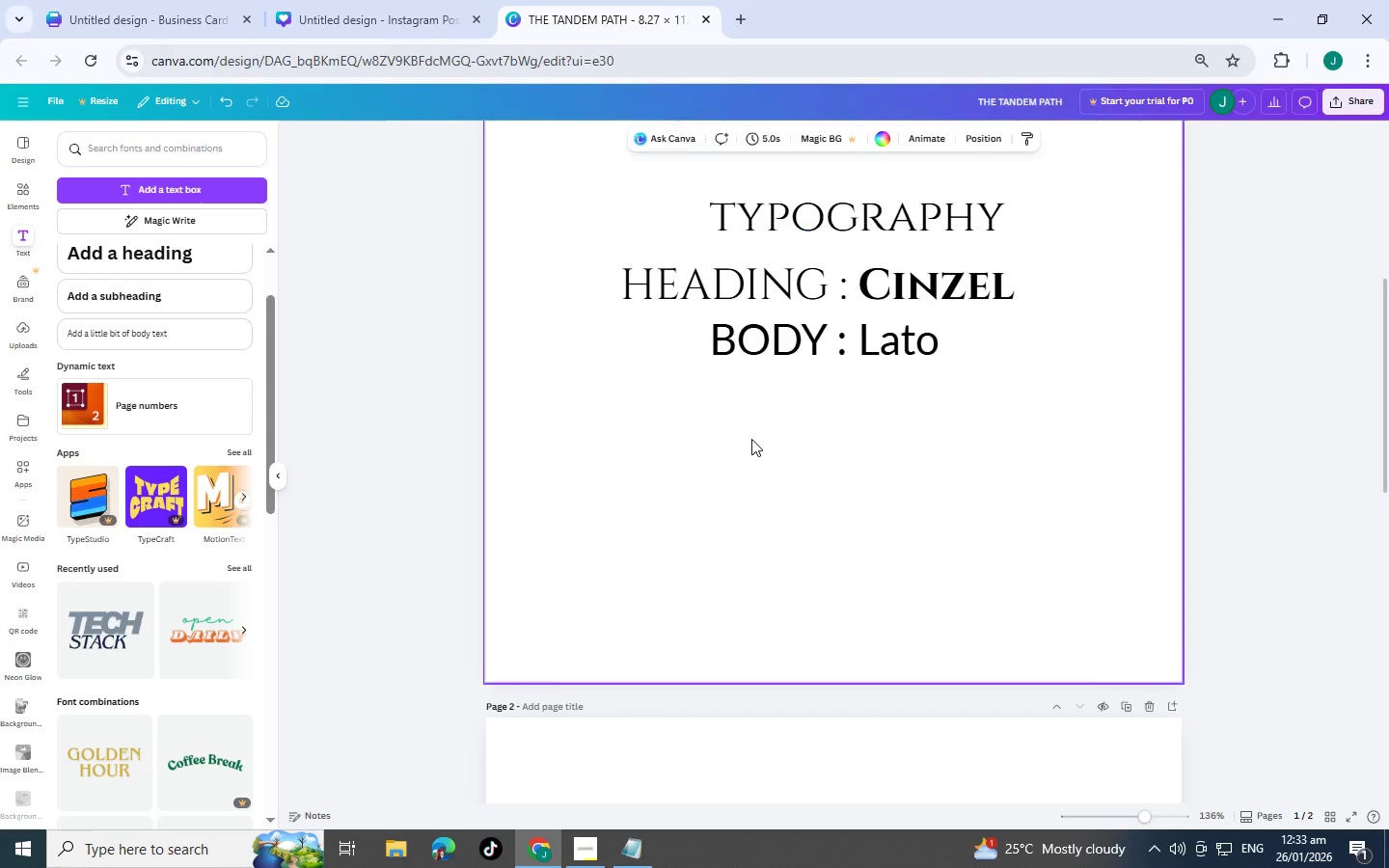 
scroll: coordinate [855, 506], scroll_direction: up, amount: 3.0
 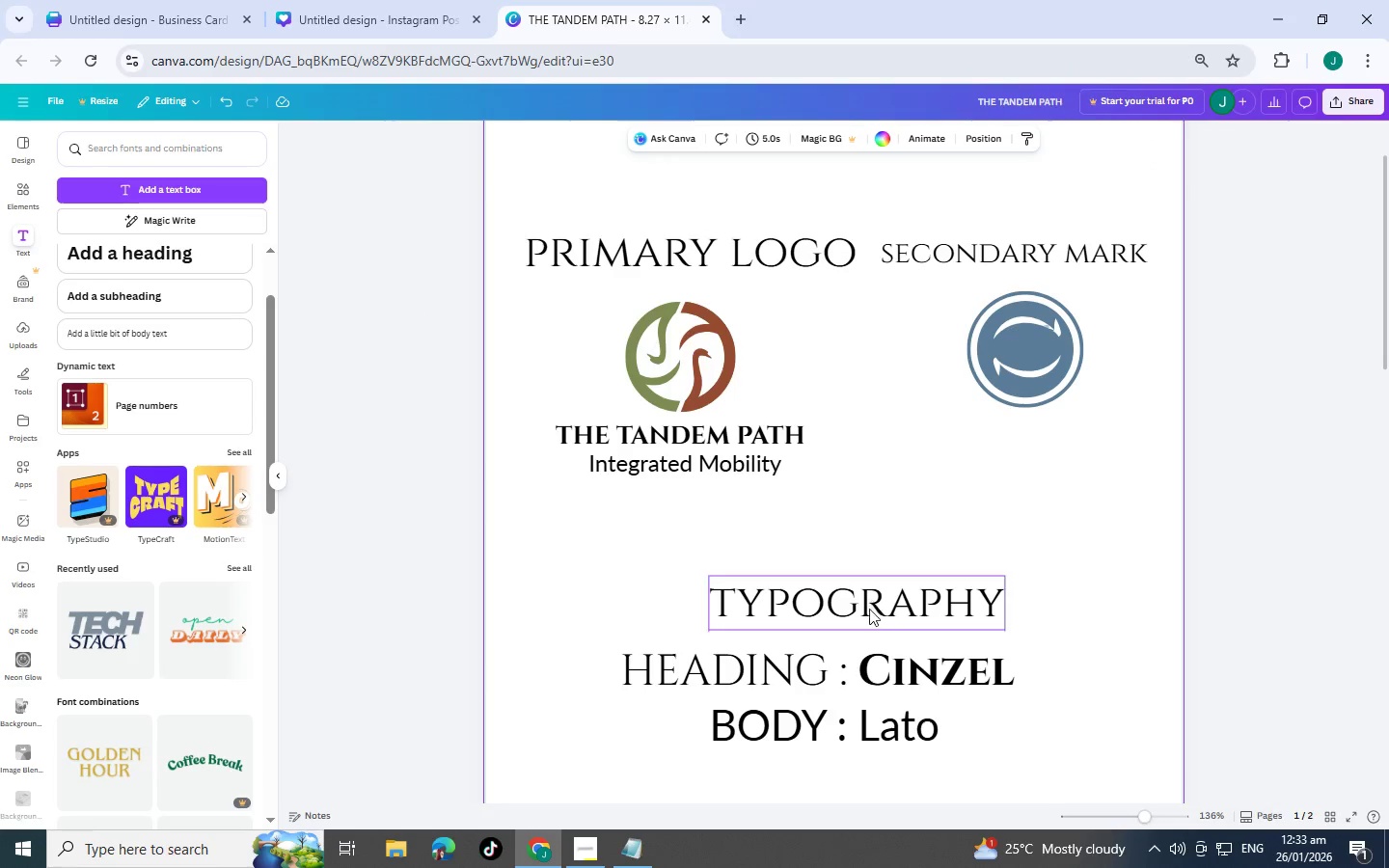 
left_click_drag(start_coordinate=[869, 609], to_coordinate=[848, 613])
 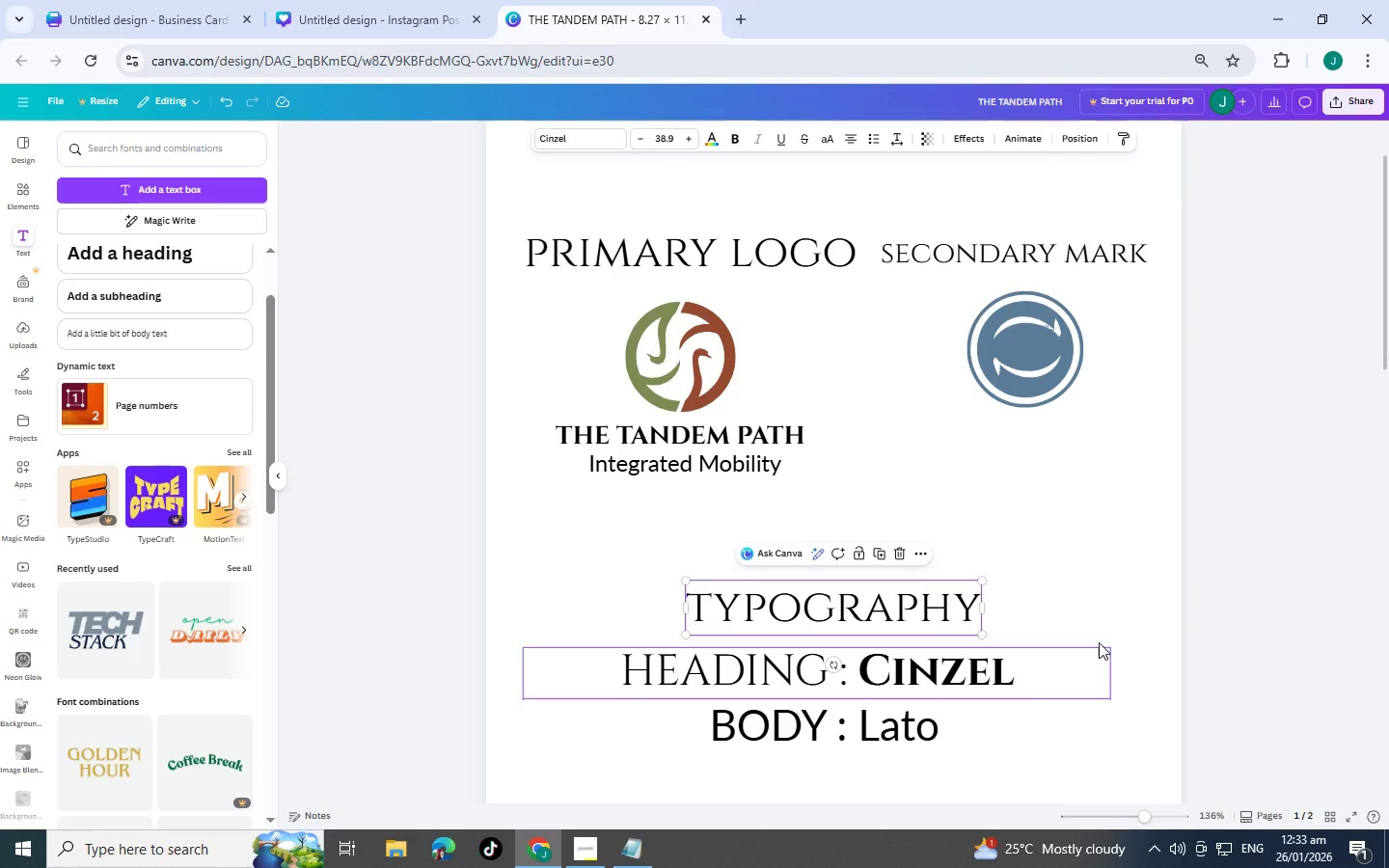 
left_click([1152, 632])
 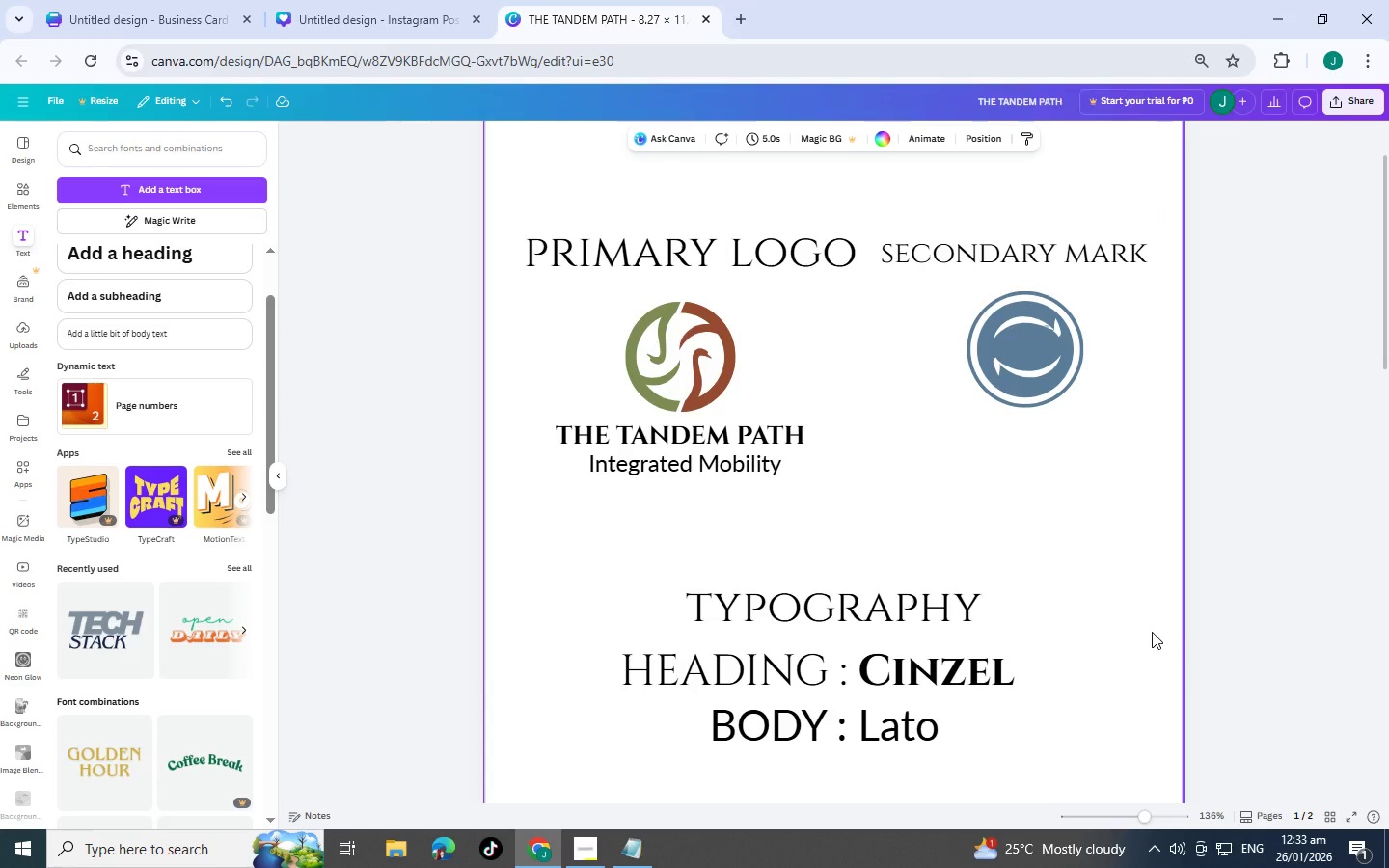 
scroll: coordinate [1152, 632], scroll_direction: up, amount: 1.0
 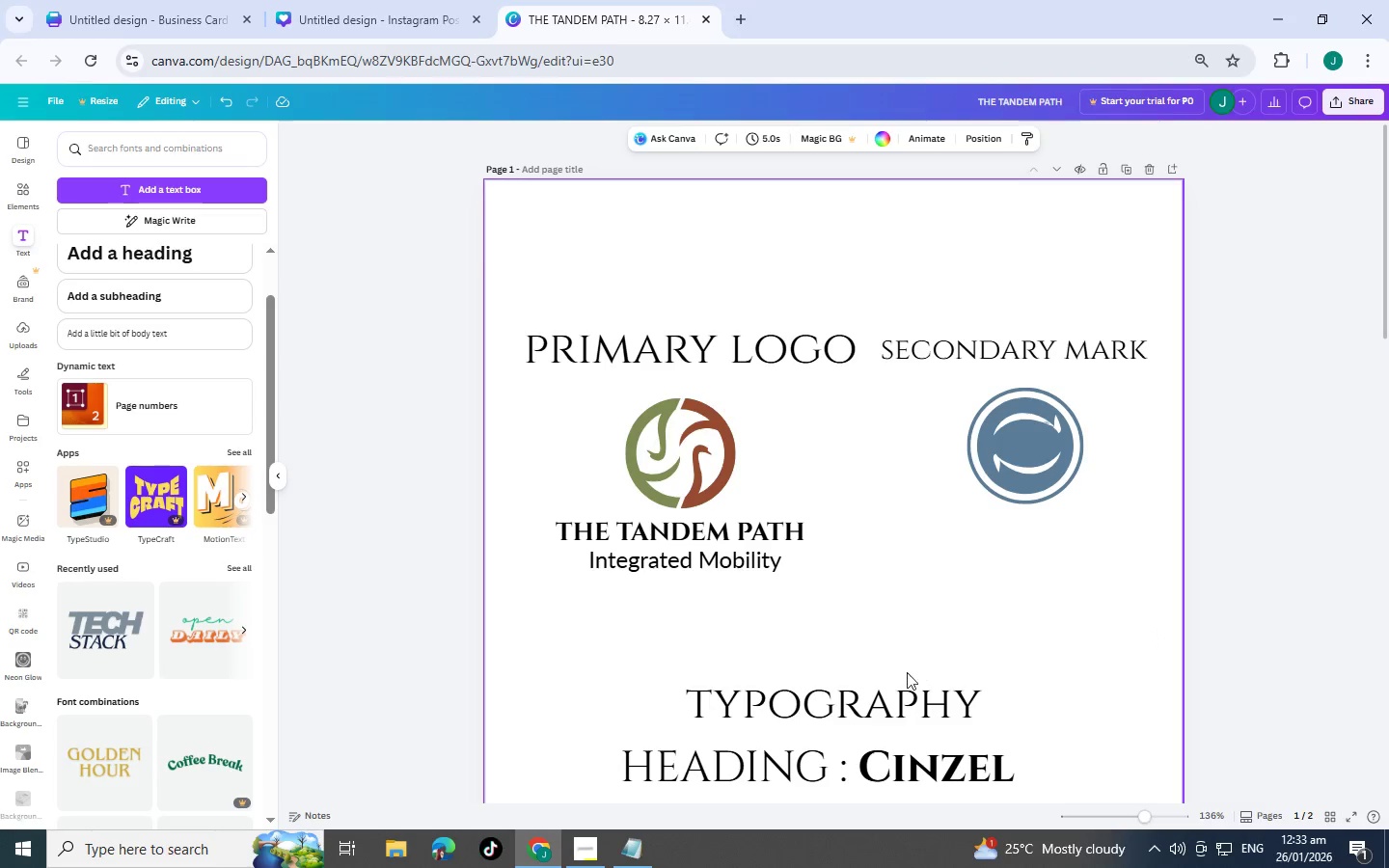 
left_click([886, 699])
 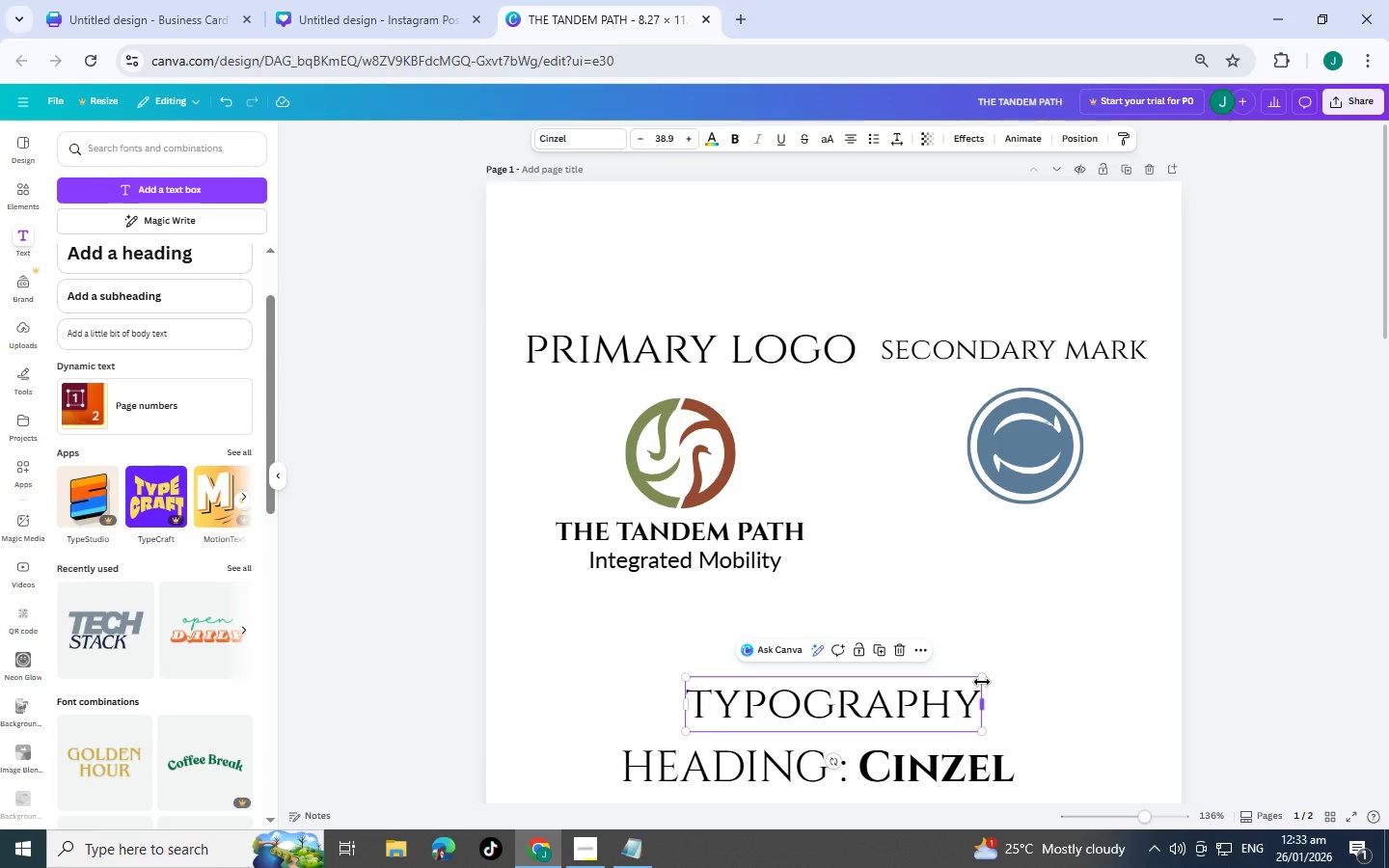 
left_click_drag(start_coordinate=[982, 681], to_coordinate=[1016, 665])
 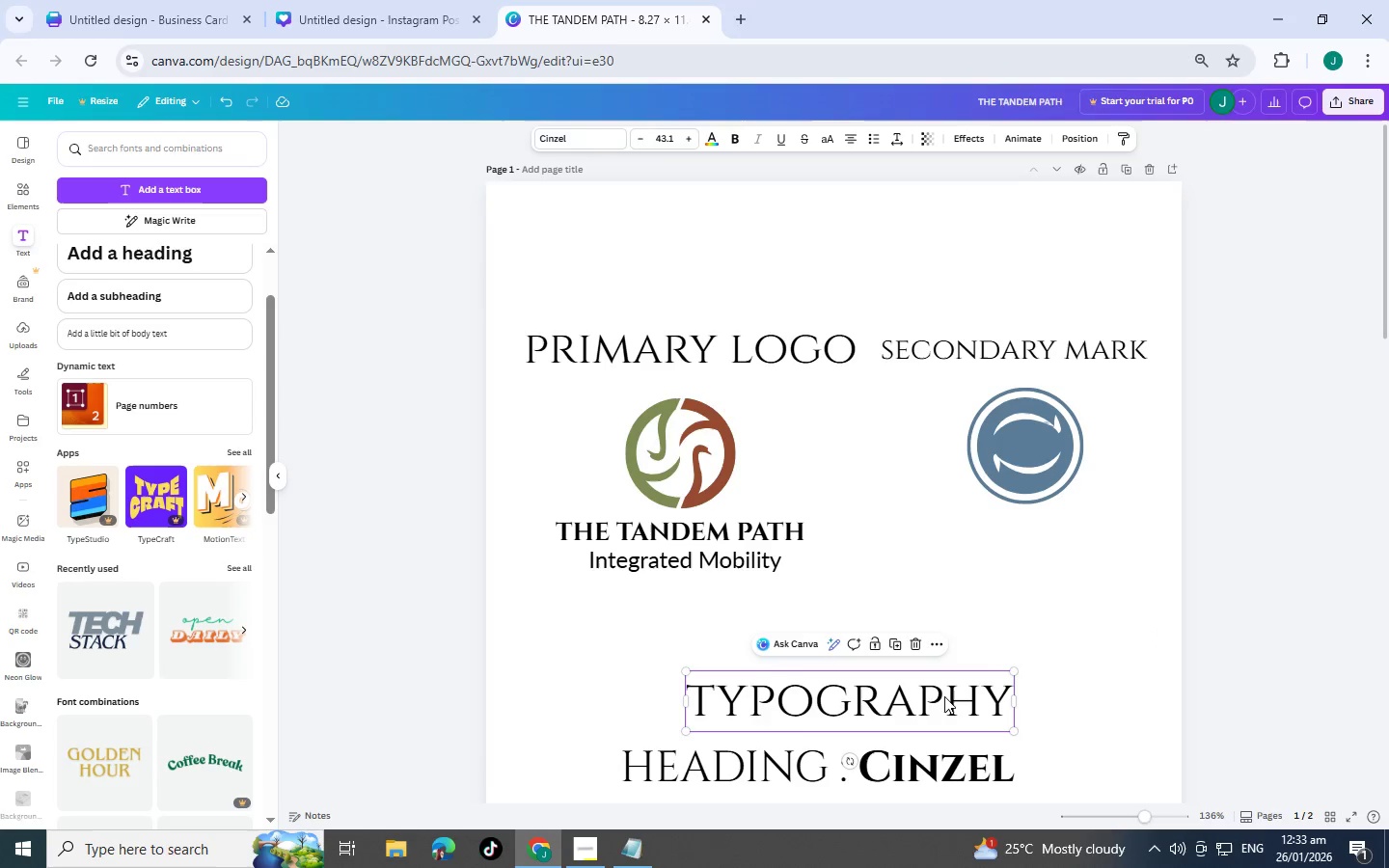 
left_click_drag(start_coordinate=[940, 697], to_coordinate=[927, 696])
 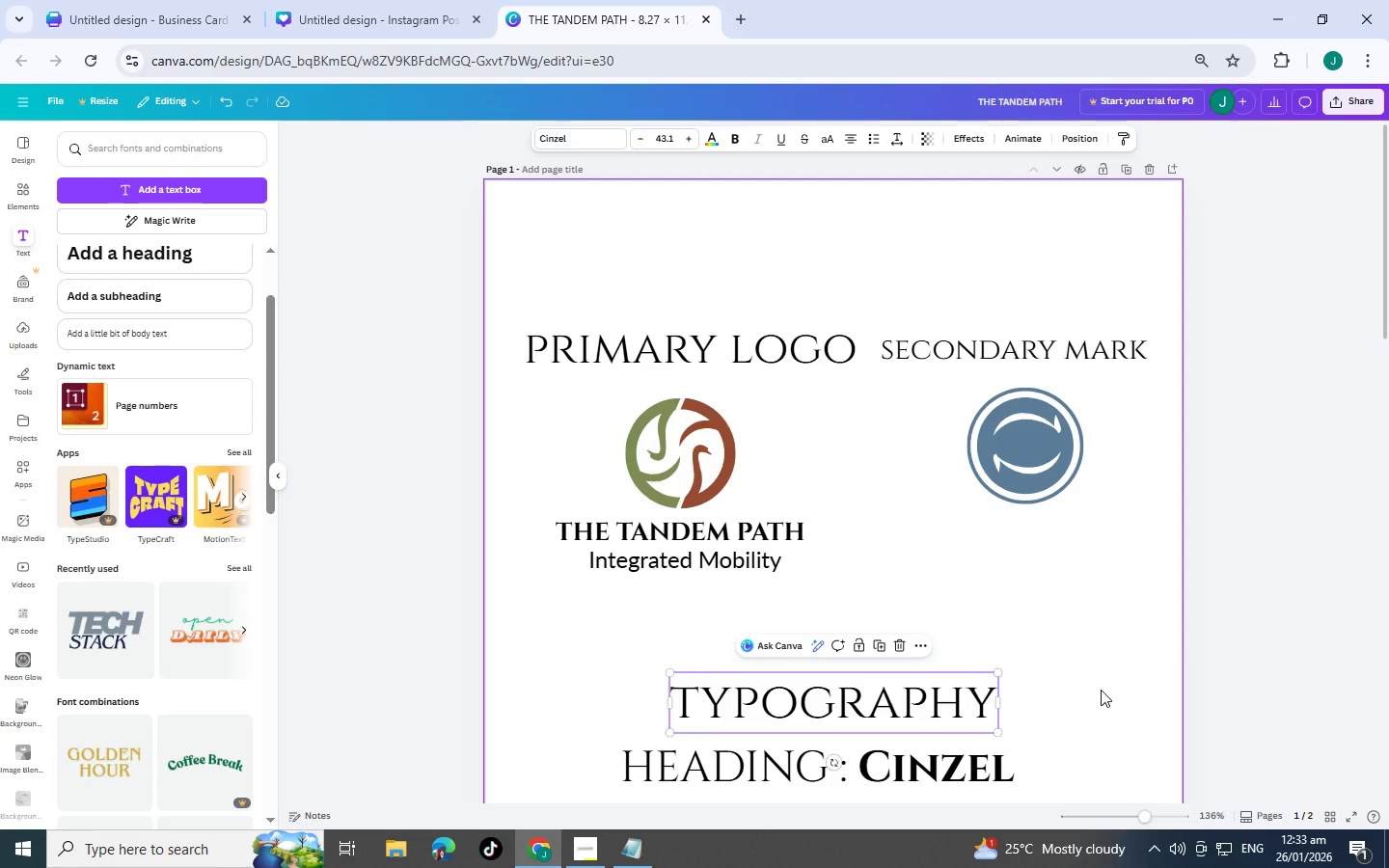 
left_click([1110, 689])
 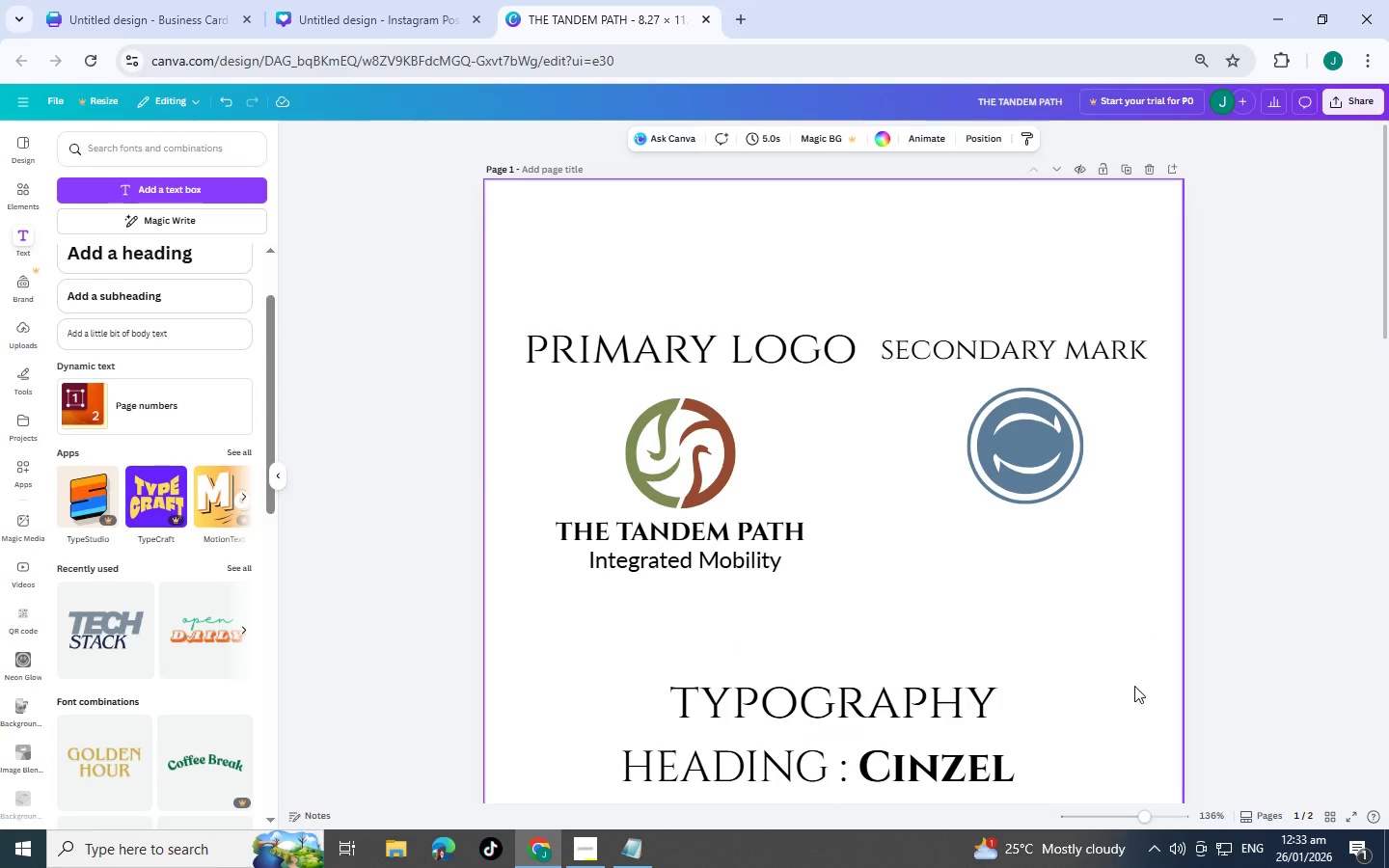 
scroll: coordinate [1134, 686], scroll_direction: down, amount: 3.0
 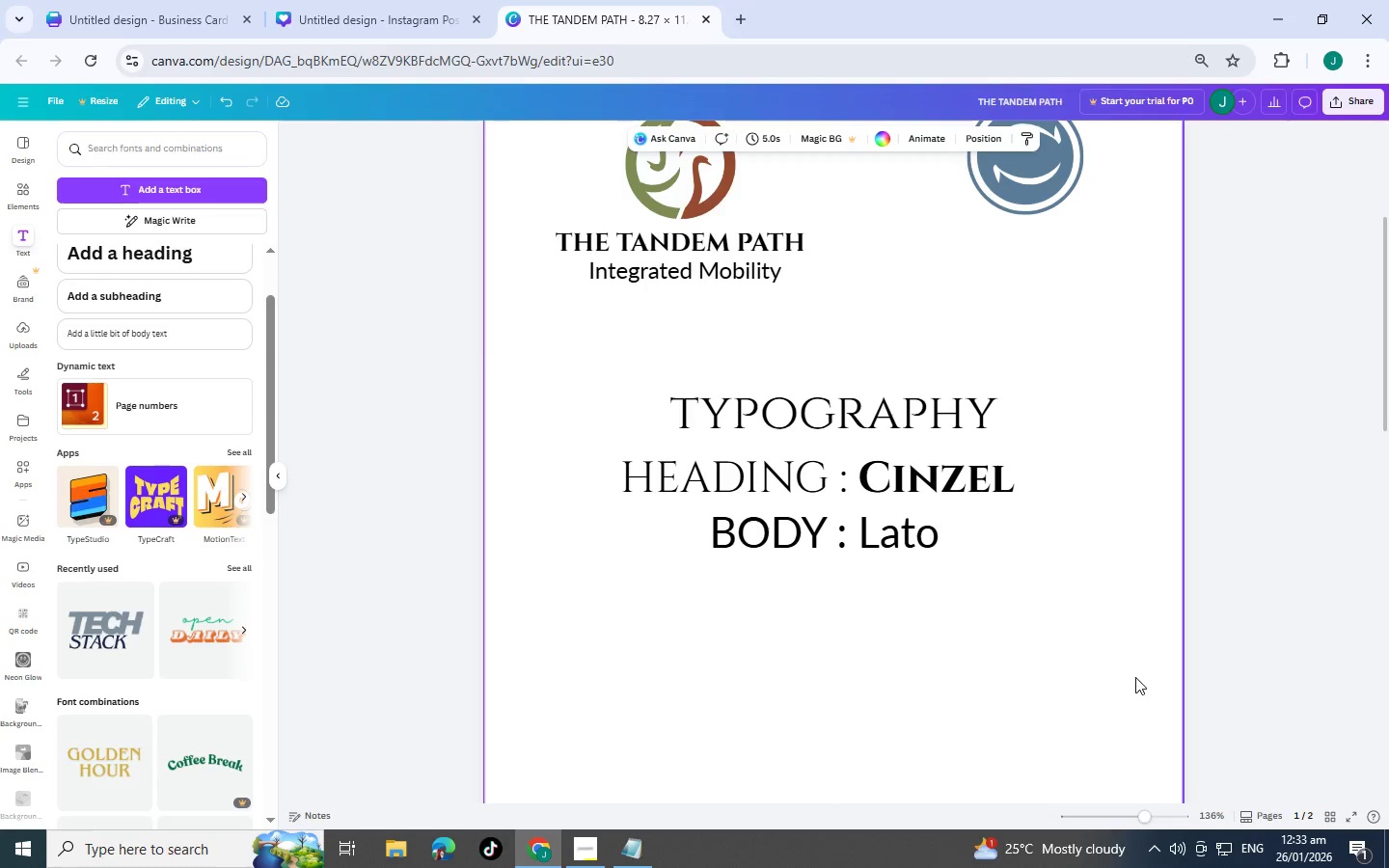 
scroll: coordinate [1133, 668], scroll_direction: up, amount: 2.0
 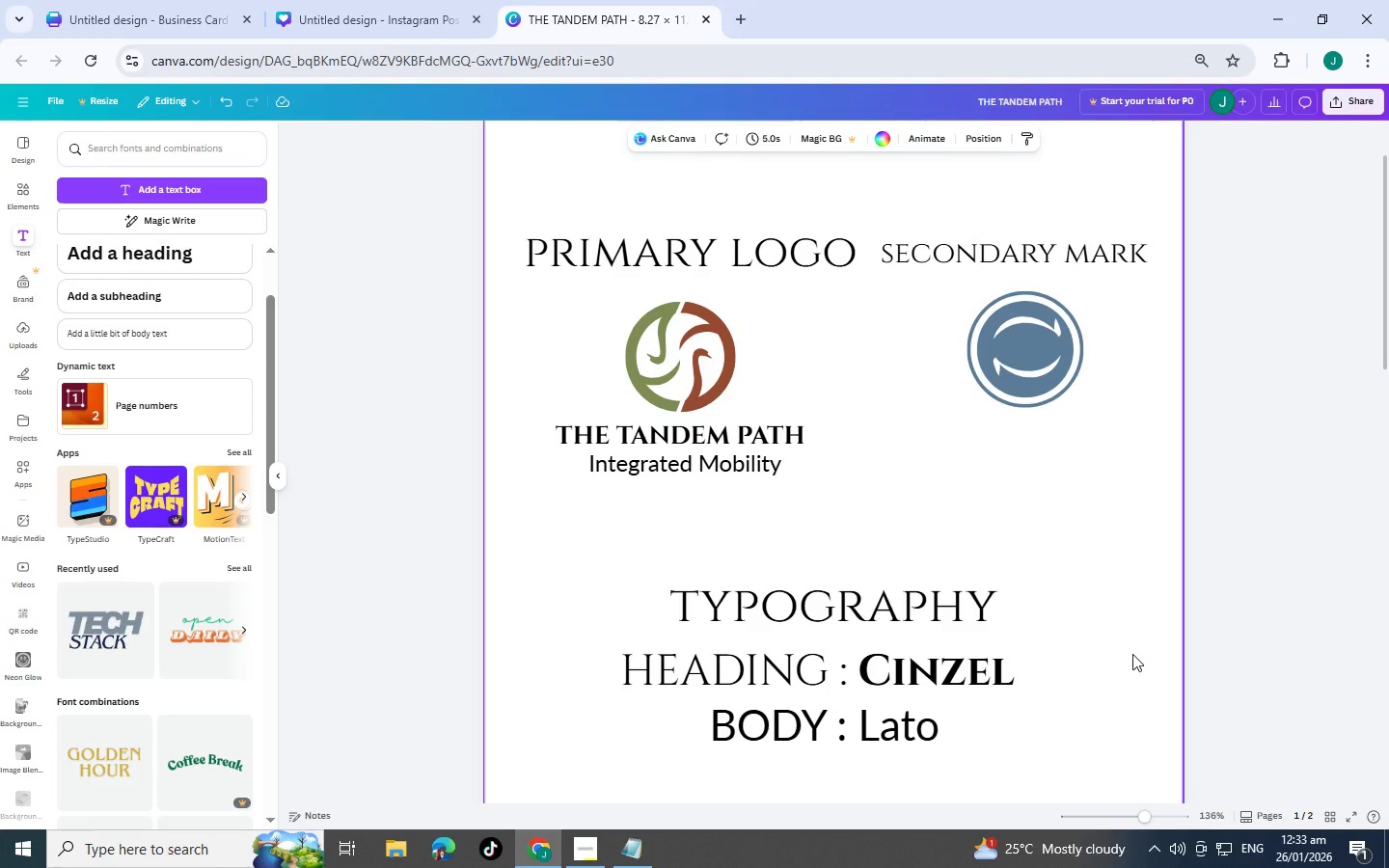 
scroll: coordinate [1131, 654], scroll_direction: down, amount: 2.0
 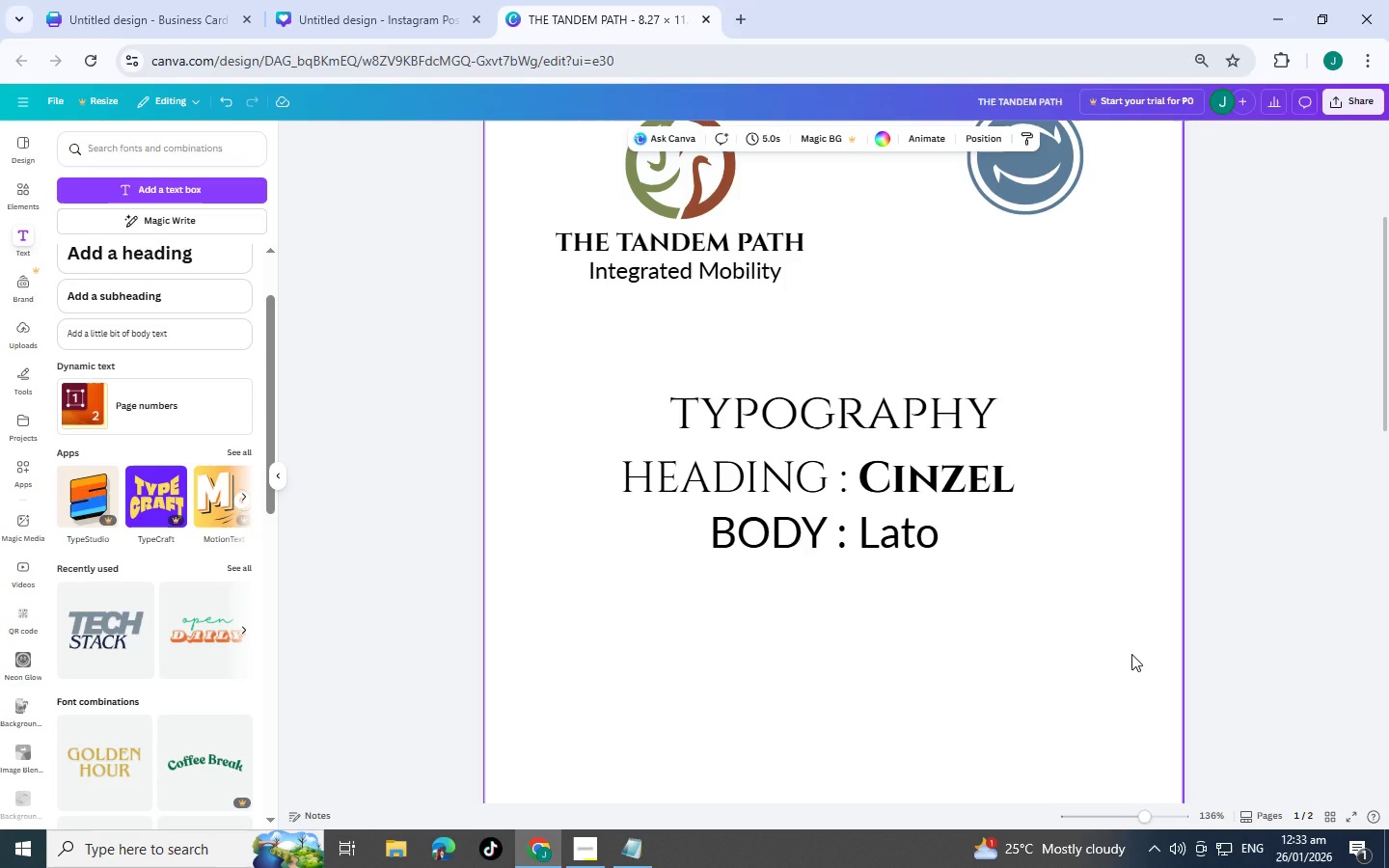 
wait(8.79)
 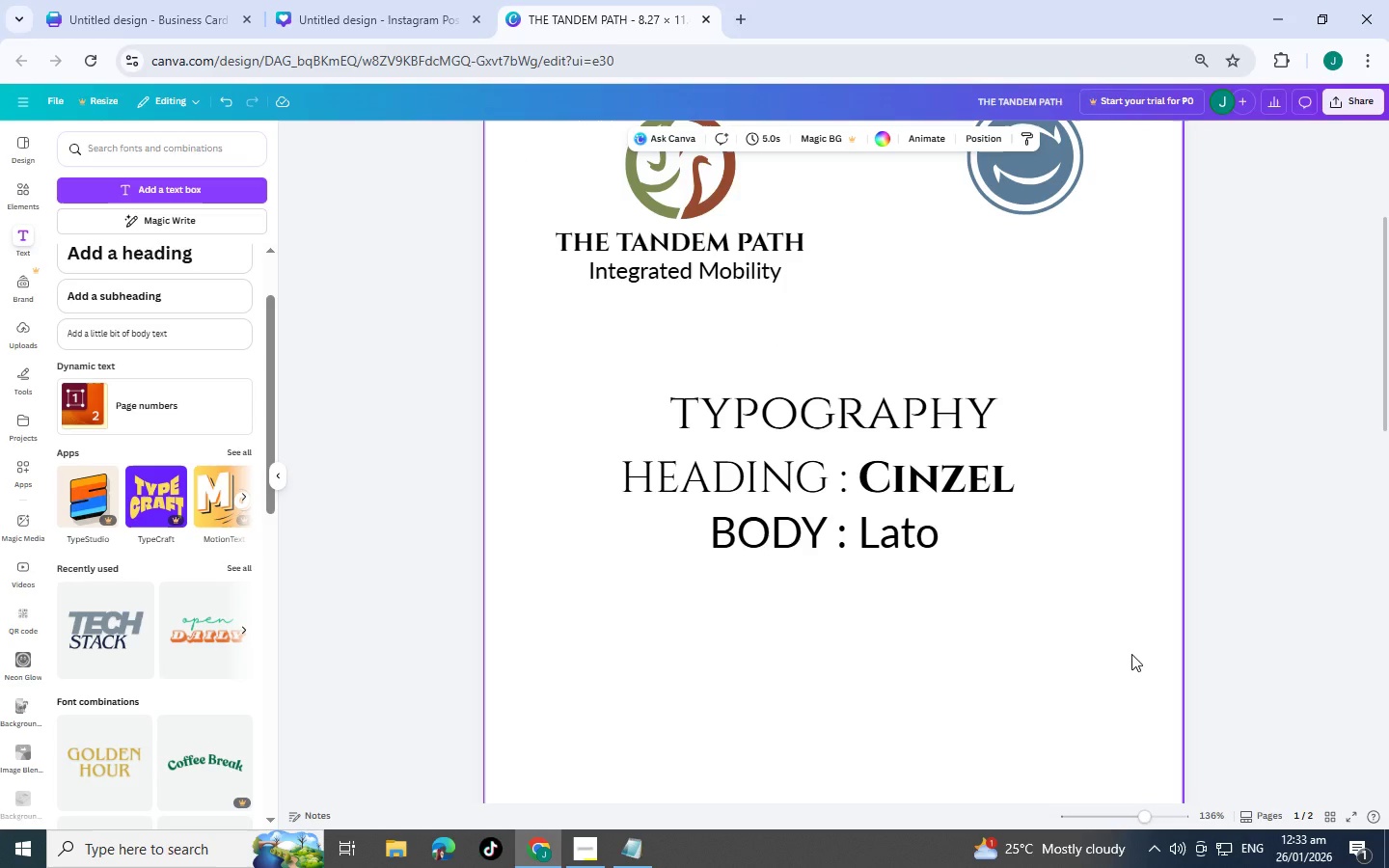 
scroll: coordinate [989, 542], scroll_direction: up, amount: 2.0
 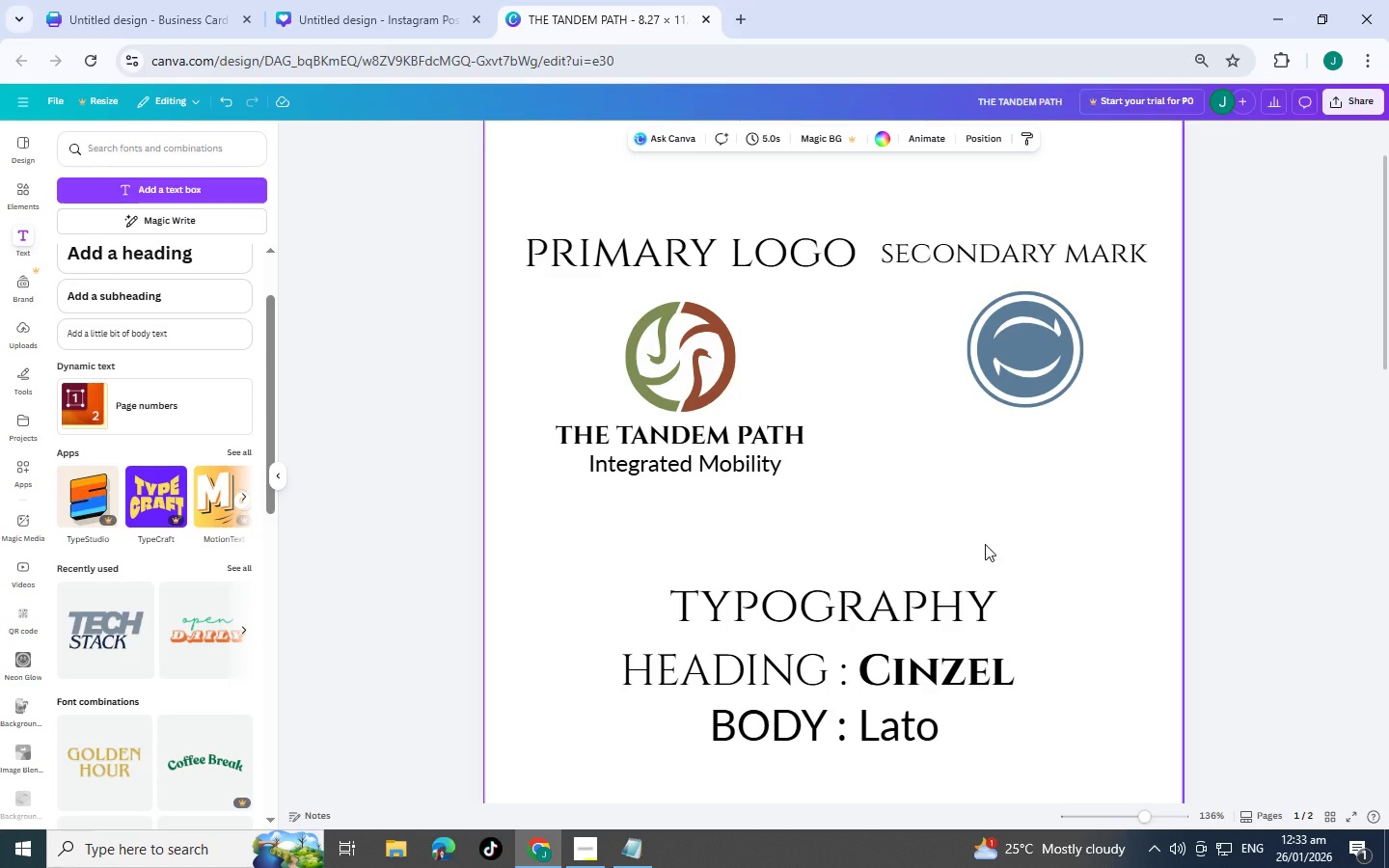 
scroll: coordinate [985, 544], scroll_direction: down, amount: 2.0
 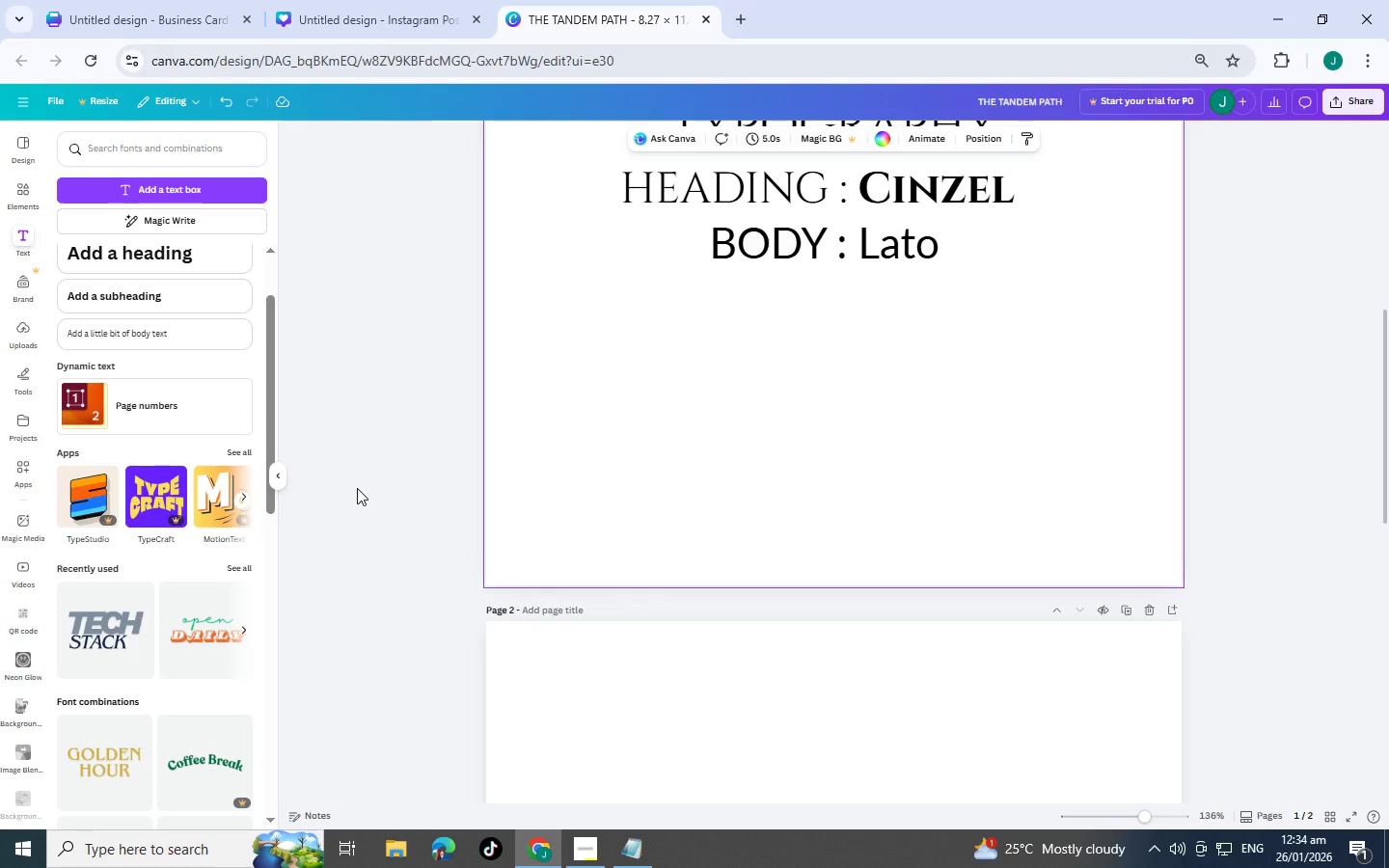 
wait(11.45)
 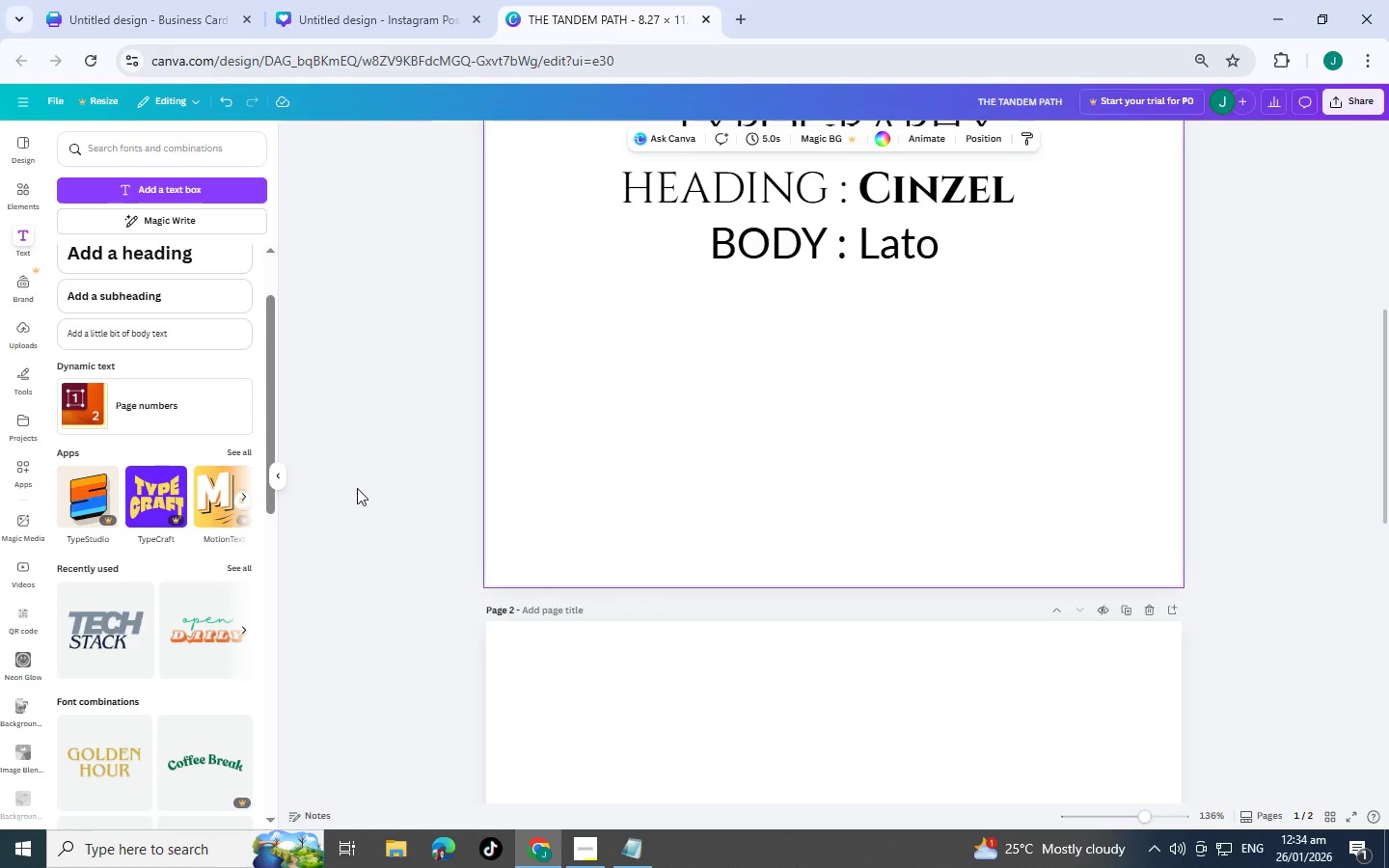 
scroll: coordinate [333, 494], scroll_direction: down, amount: 1.0
 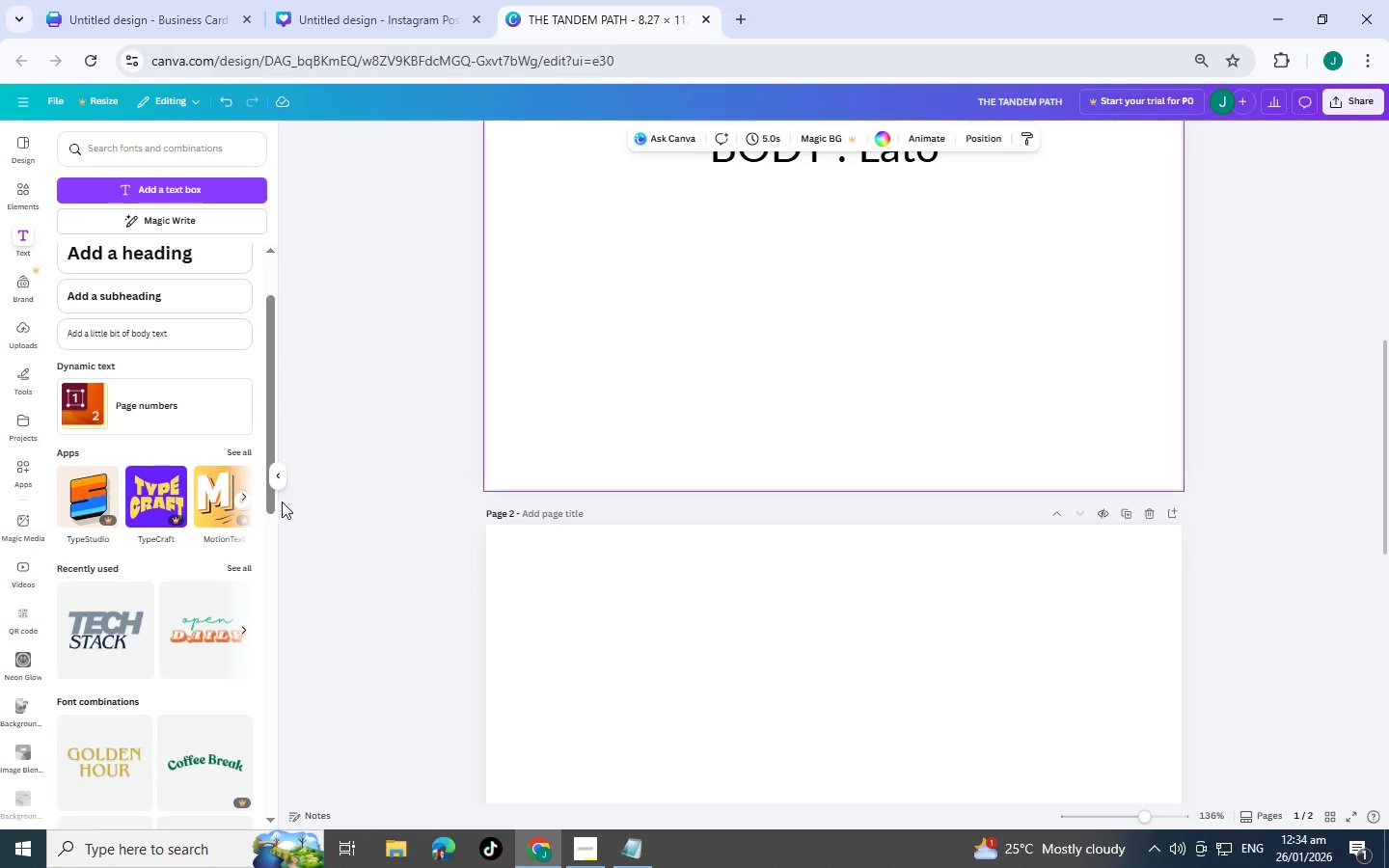 
scroll: coordinate [632, 519], scroll_direction: up, amount: 5.0
 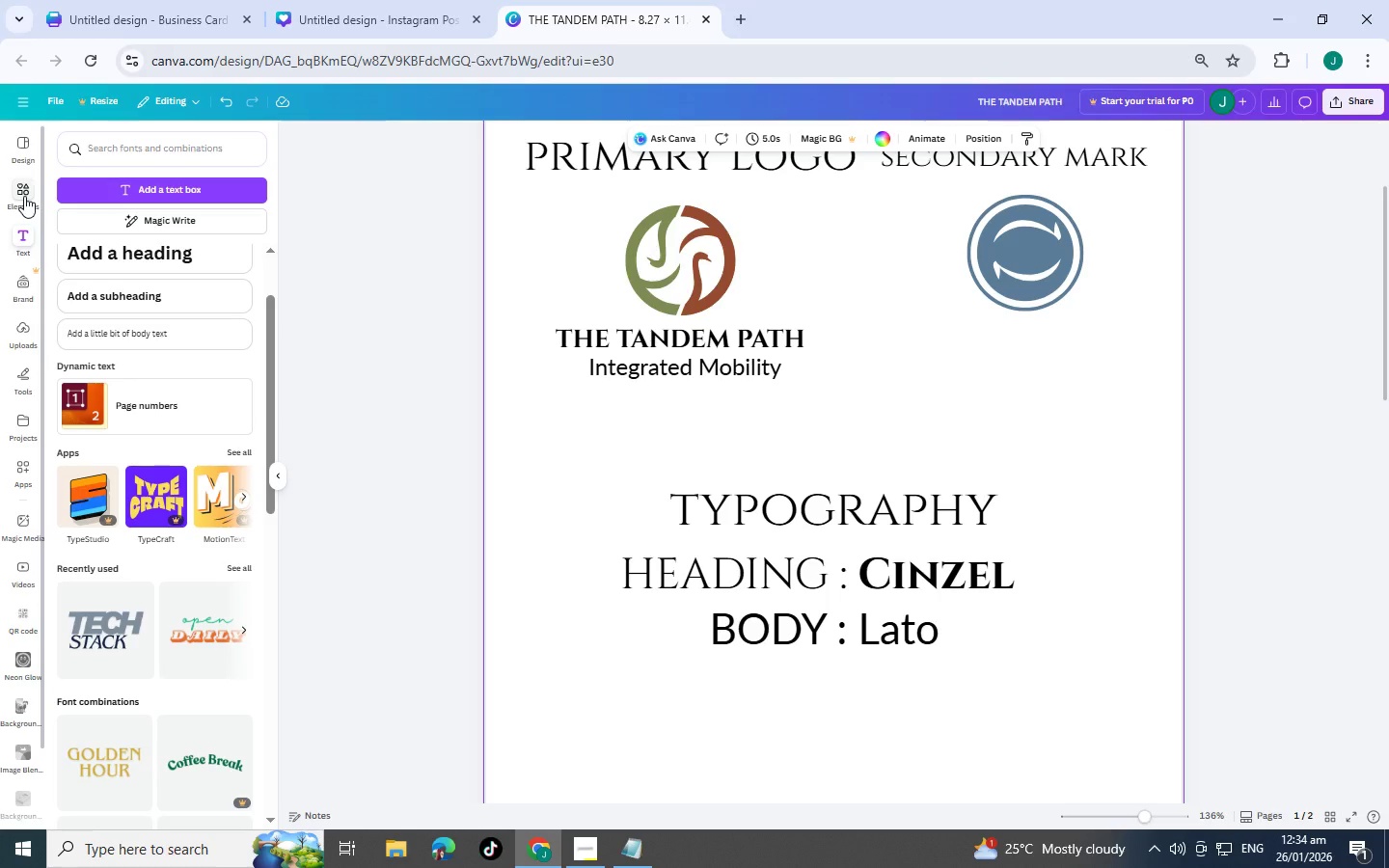 
left_click([24, 196])
 